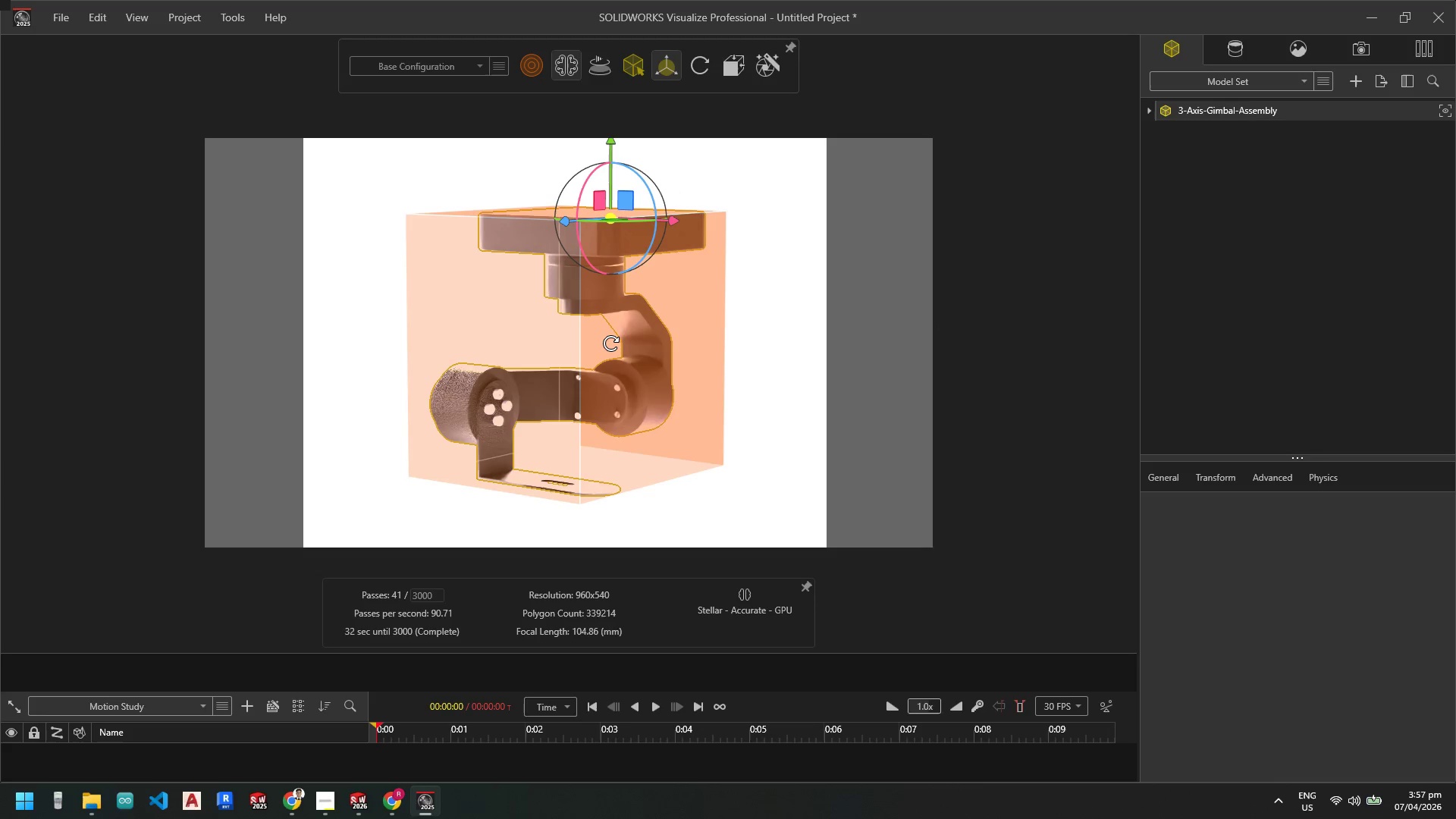 
left_click([1021, 416])
 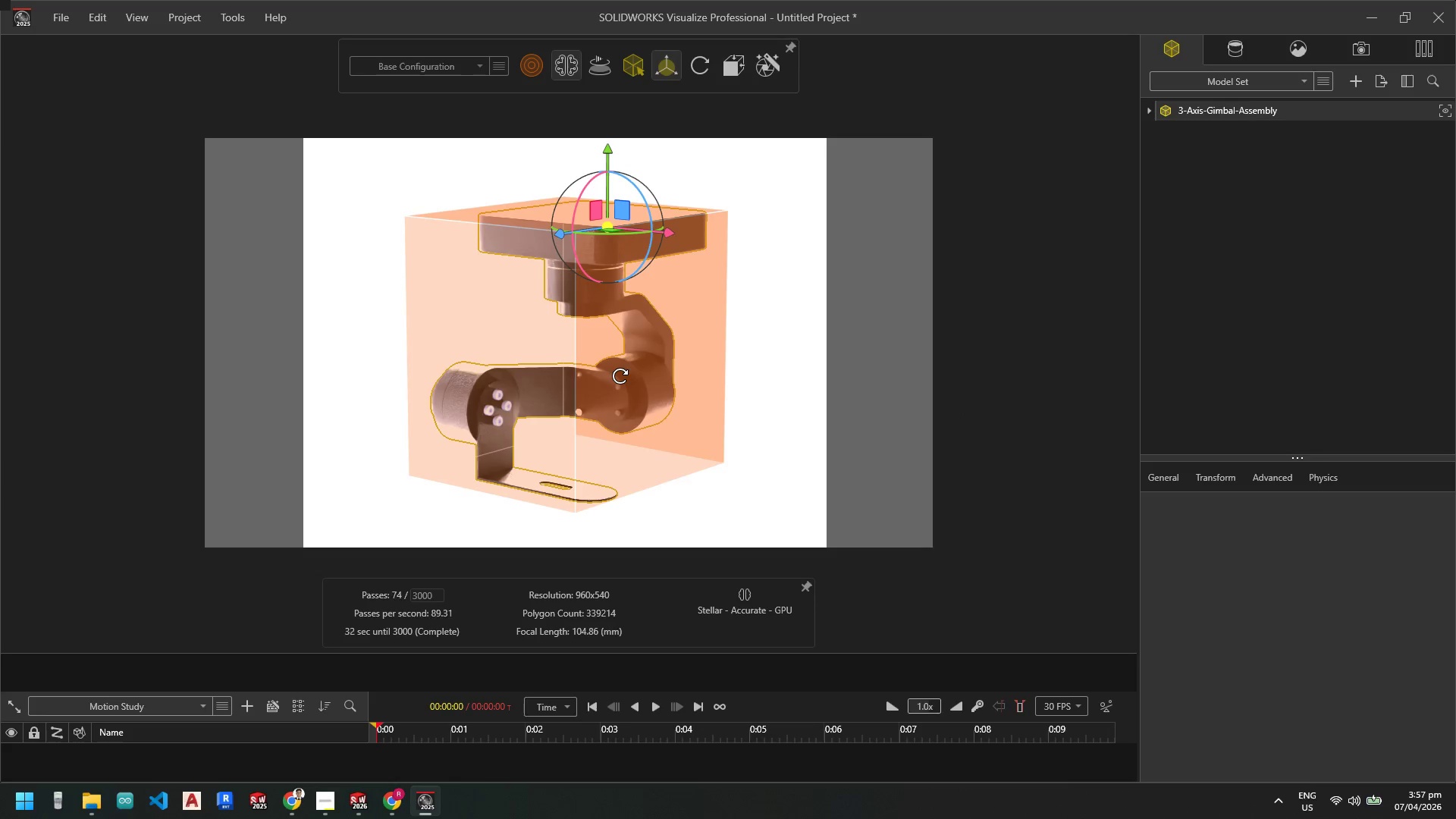 
wait(7.69)
 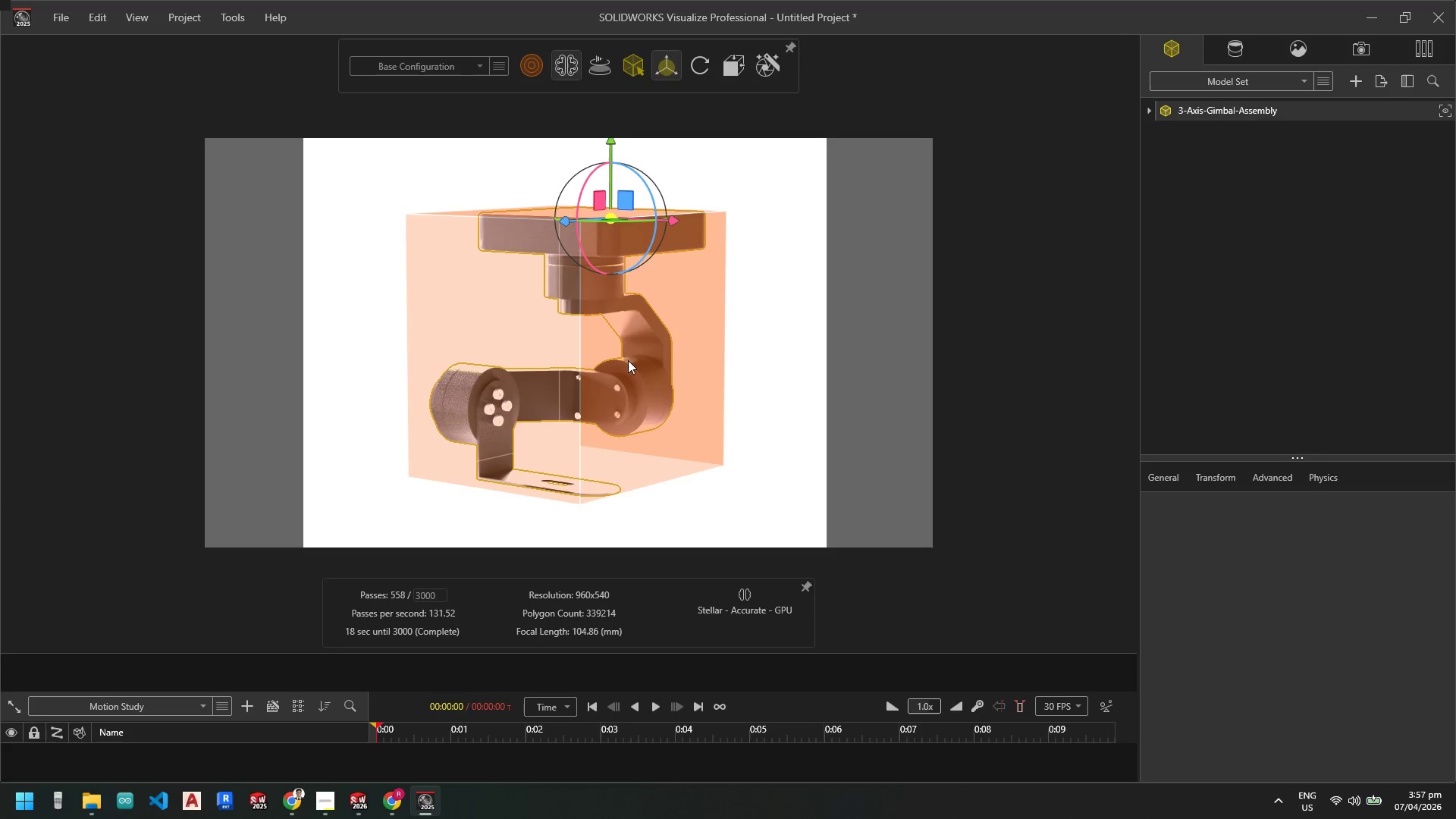 
double_click([989, 394])
 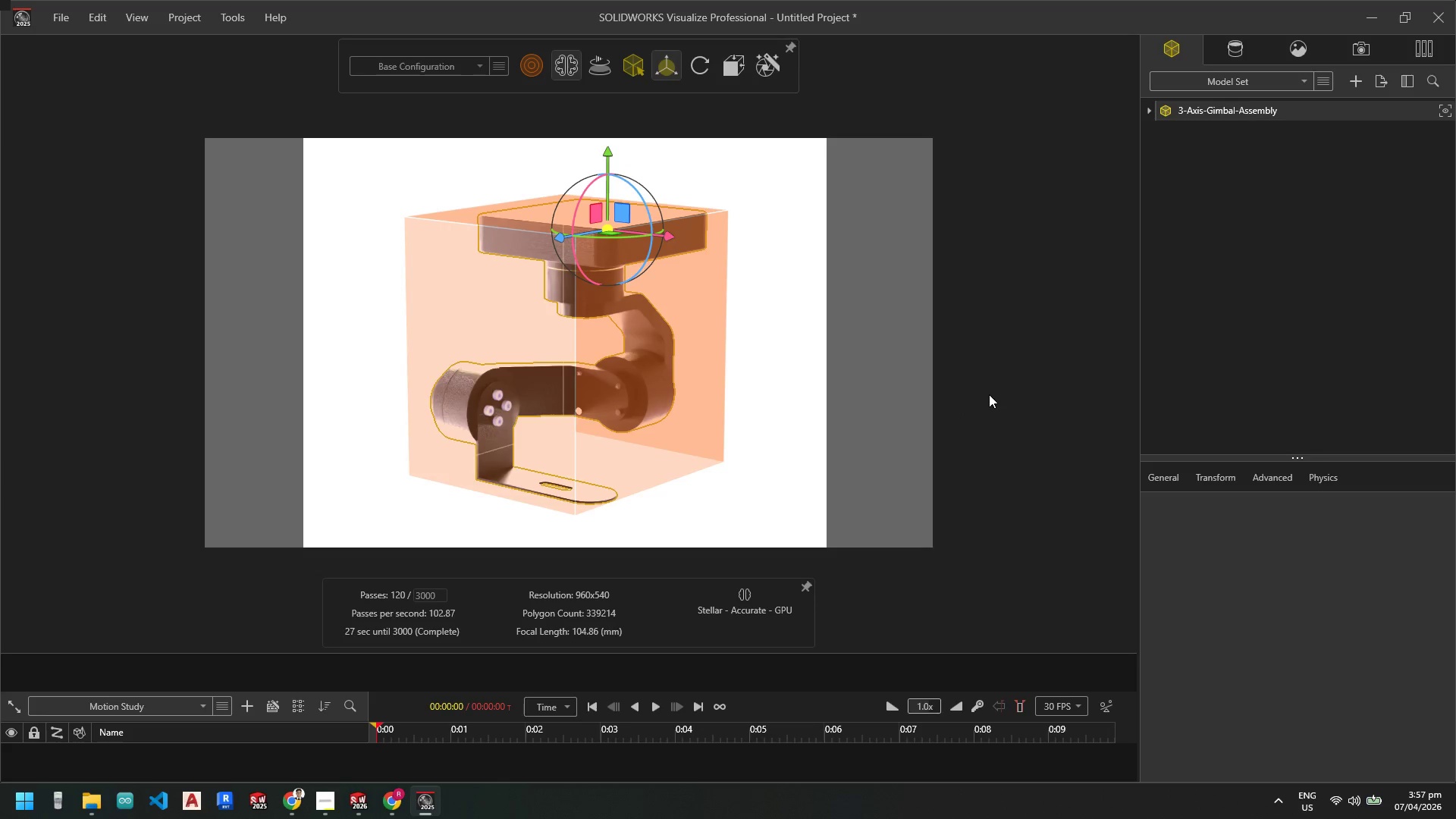 
triple_click([989, 394])
 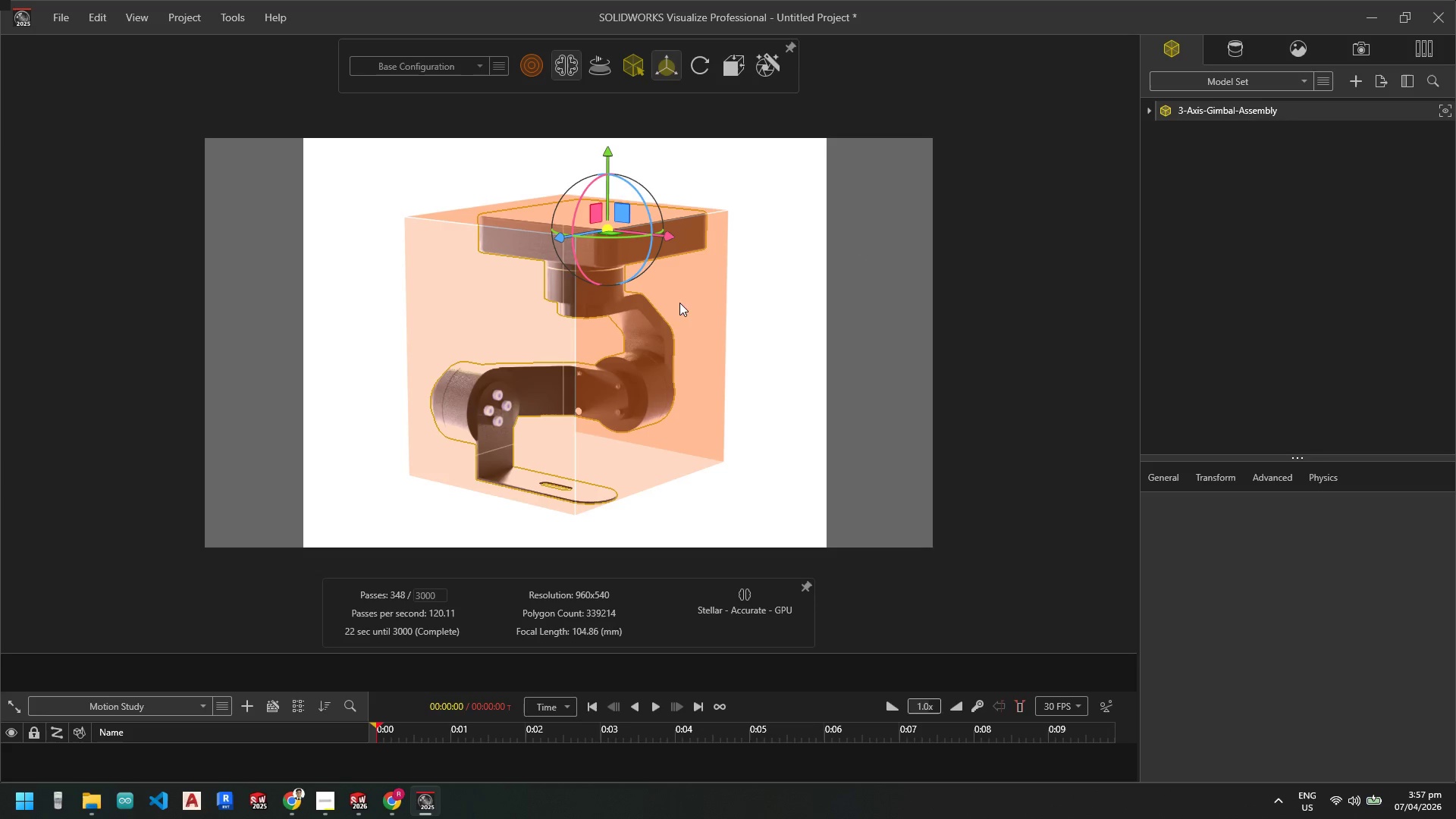 
scroll: coordinate [646, 320], scroll_direction: down, amount: 1.0
 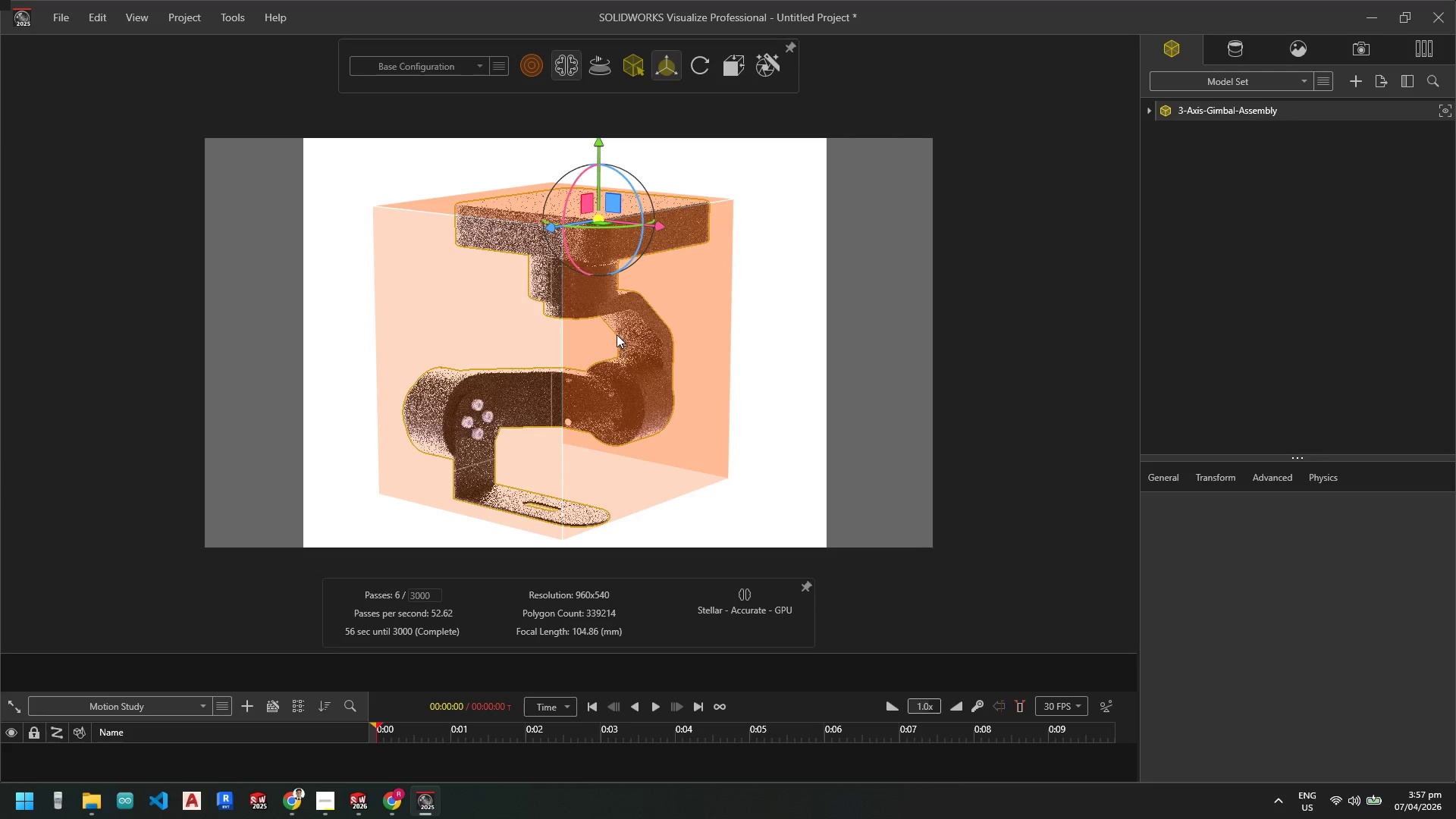 
scroll: coordinate [615, 334], scroll_direction: up, amount: 1.0
 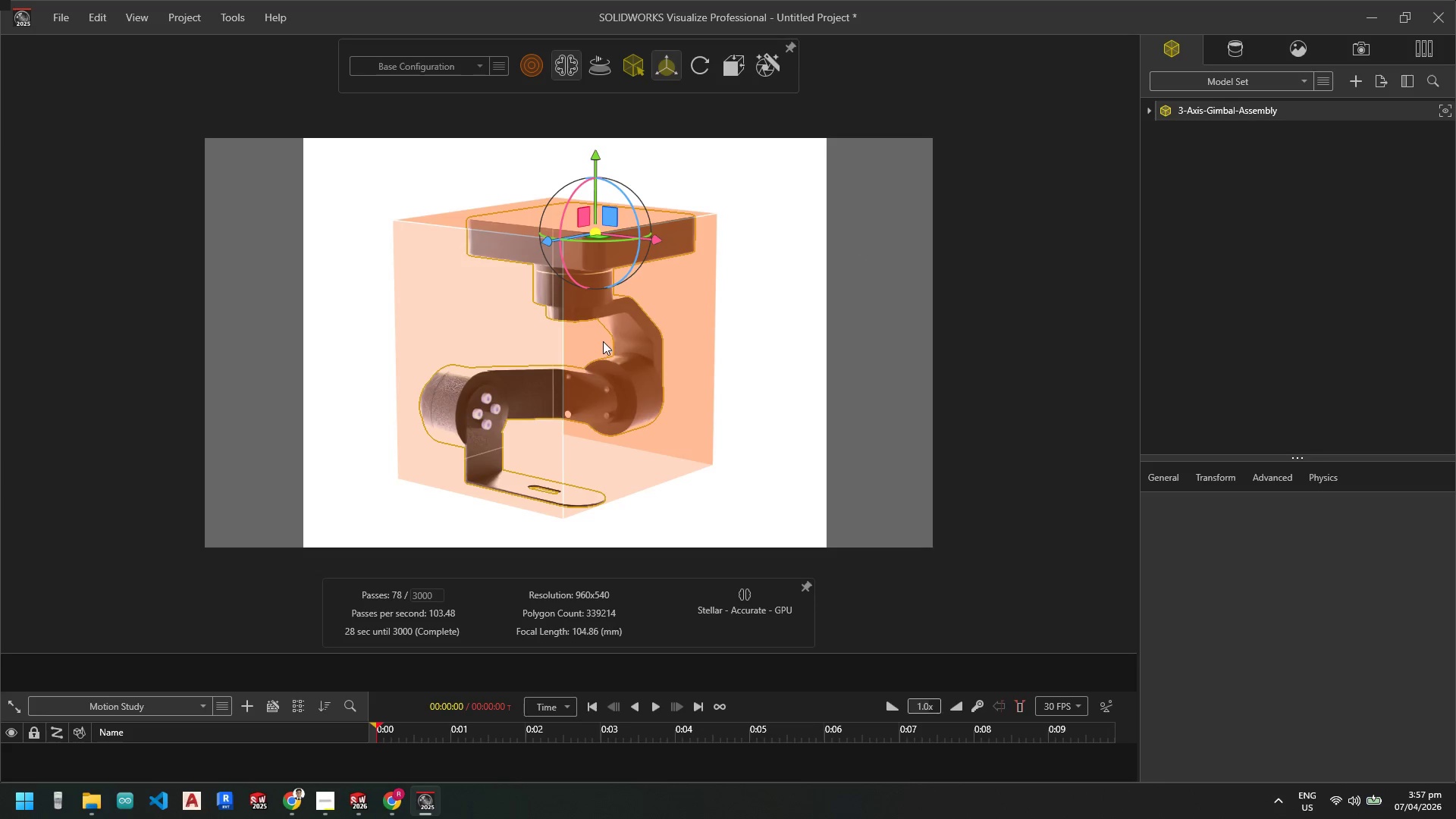 
hold_key(key=ShiftLeft, duration=4.76)
scroll: coordinate [603, 341], scroll_direction: up, amount: 1.0
 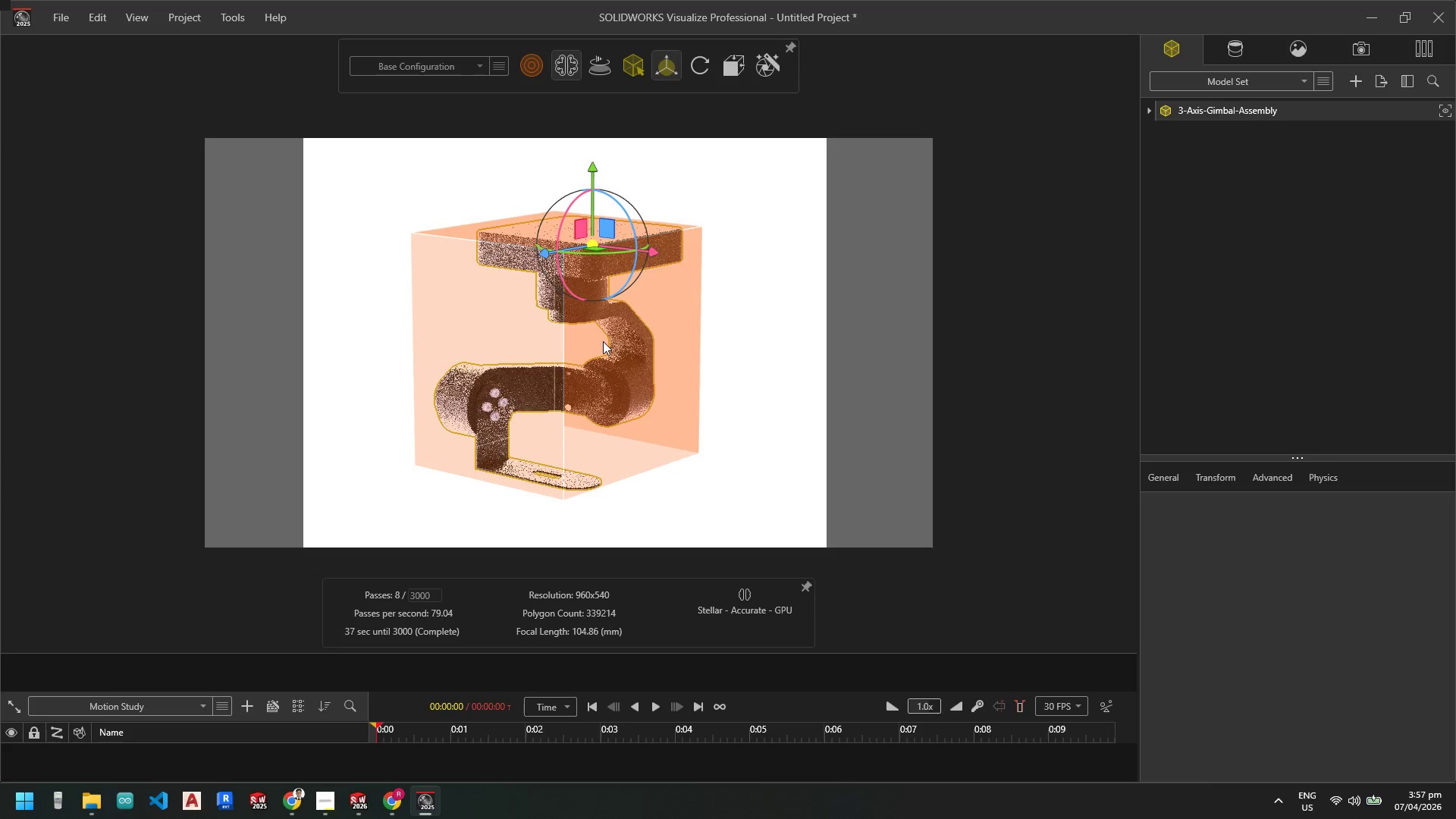 
scroll: coordinate [603, 341], scroll_direction: down, amount: 1.0
 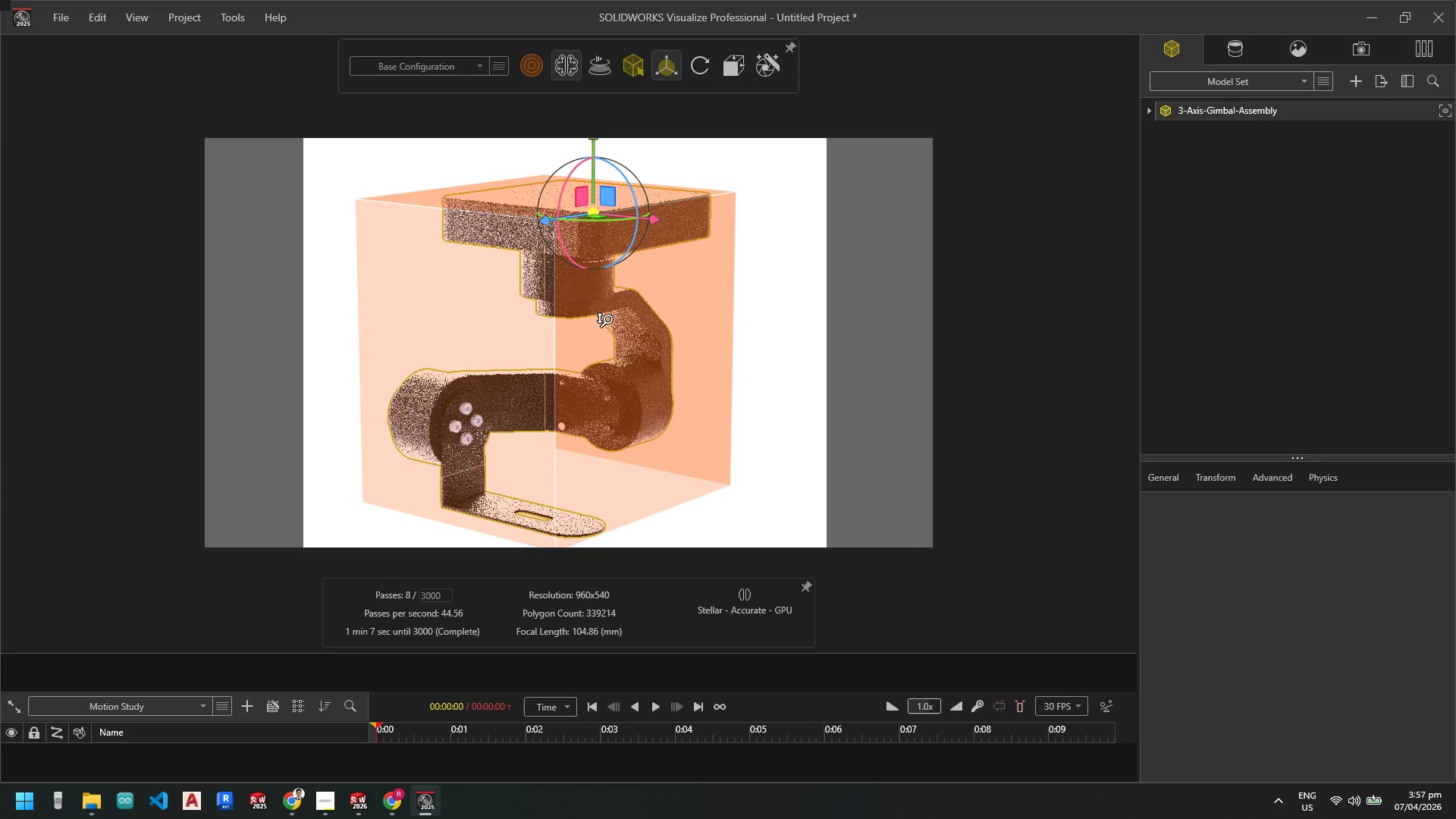 
hold_key(key=ShiftLeft, duration=1.41)
 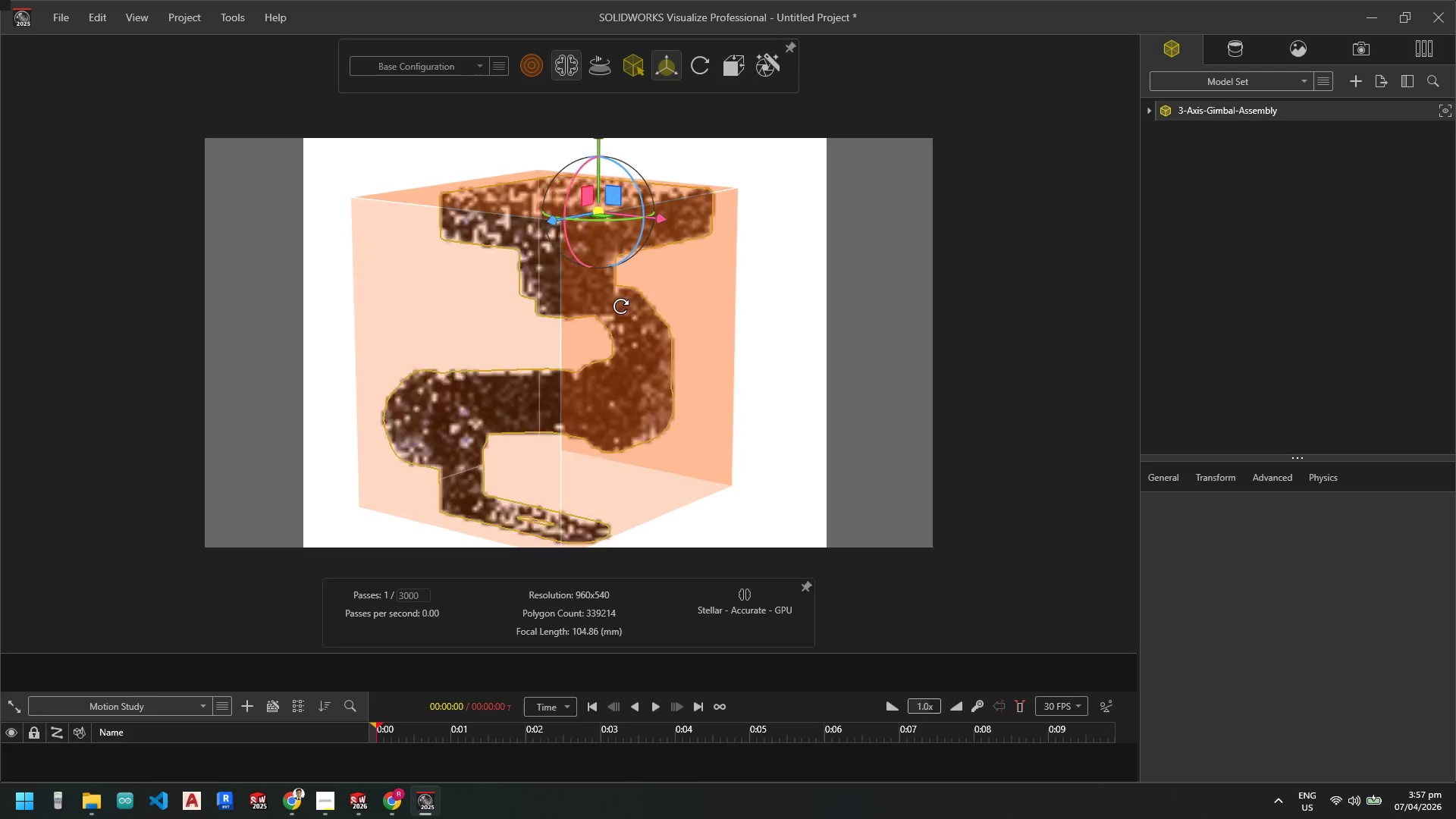 
hold_key(key=ControlLeft, duration=2.19)
 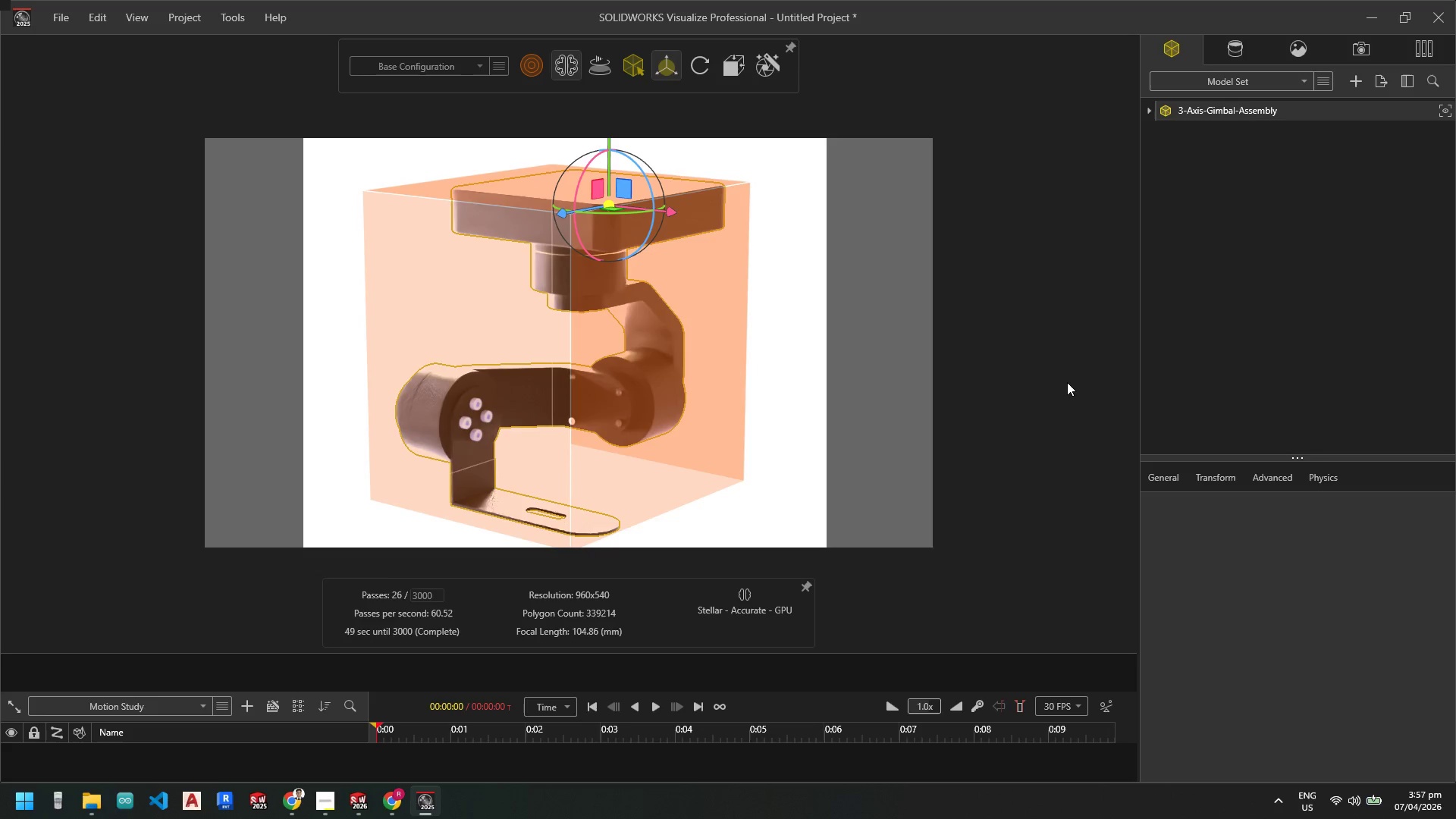 
double_click([1067, 382])
 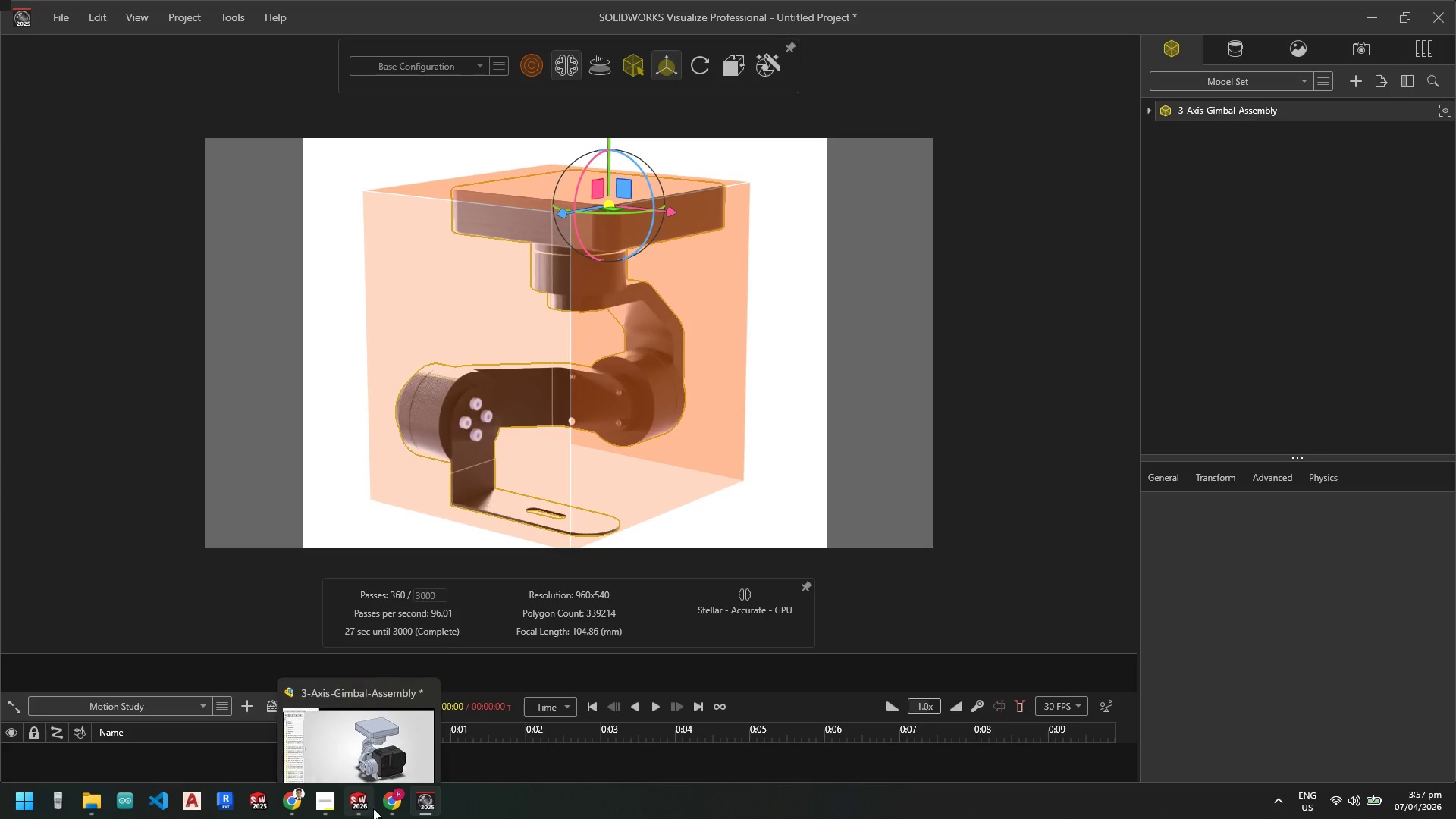 
wait(5.02)
 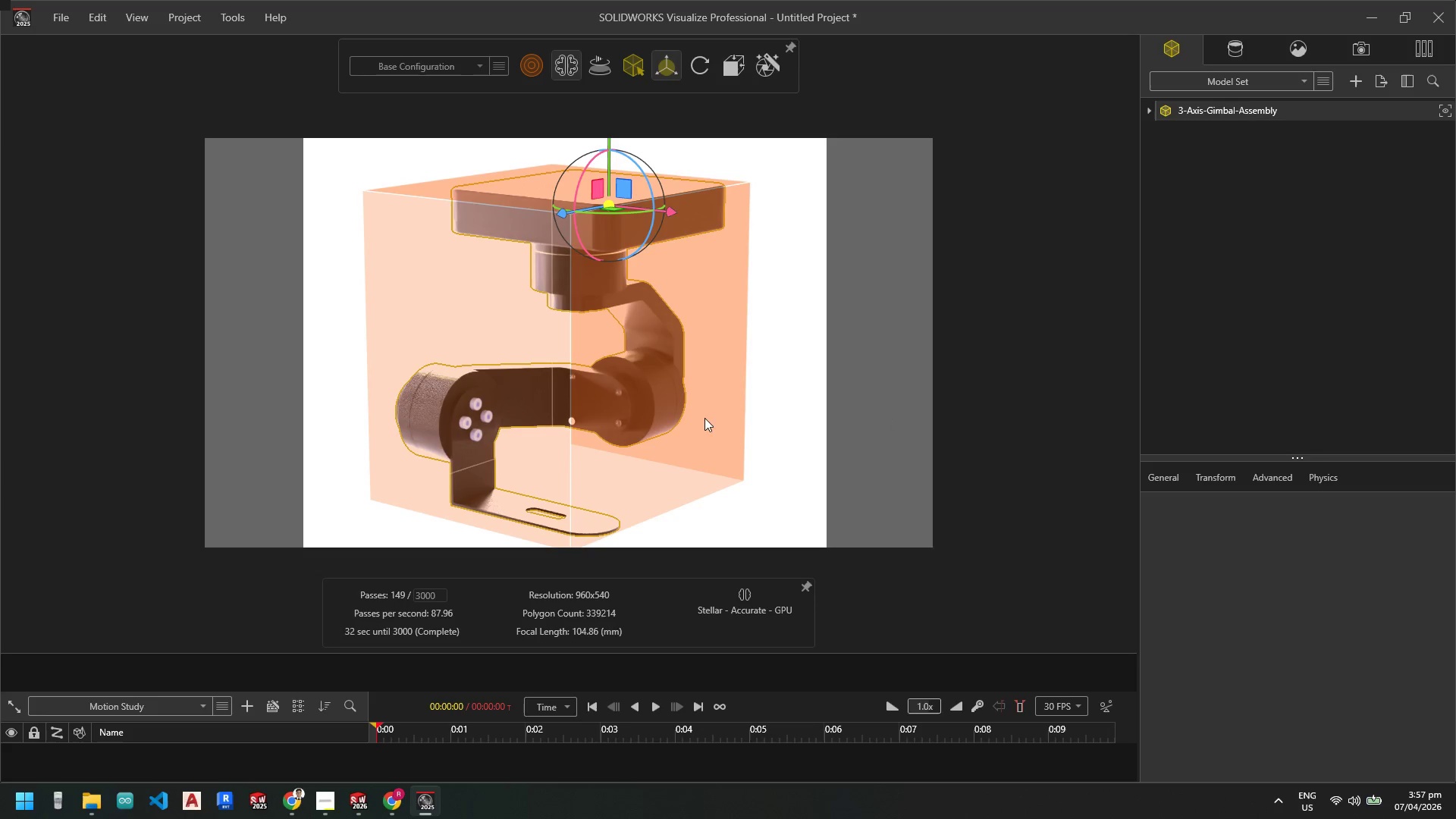 
left_click([1247, 49])
 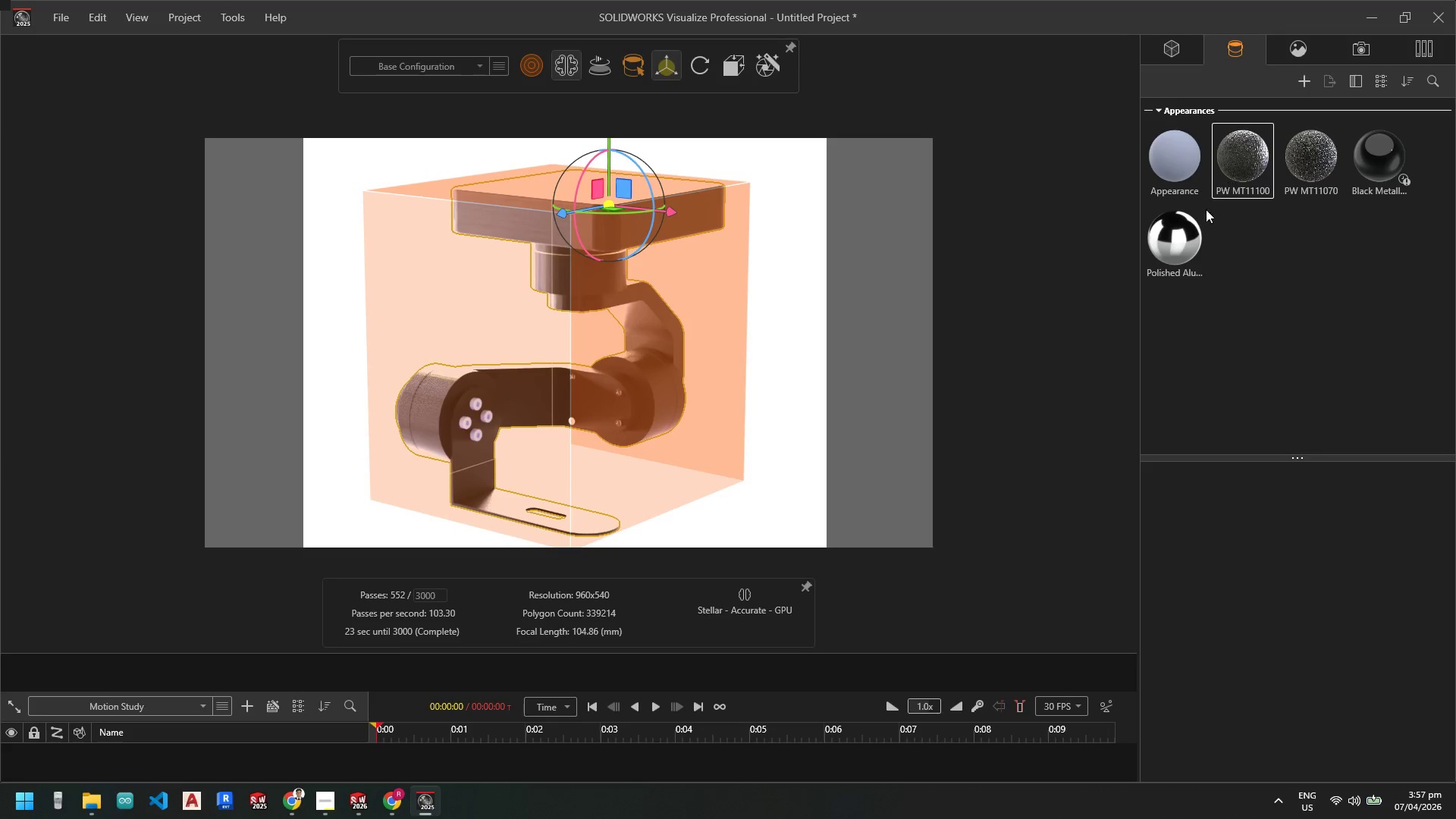 
left_click_drag(start_coordinate=[1190, 237], to_coordinate=[477, 405])
 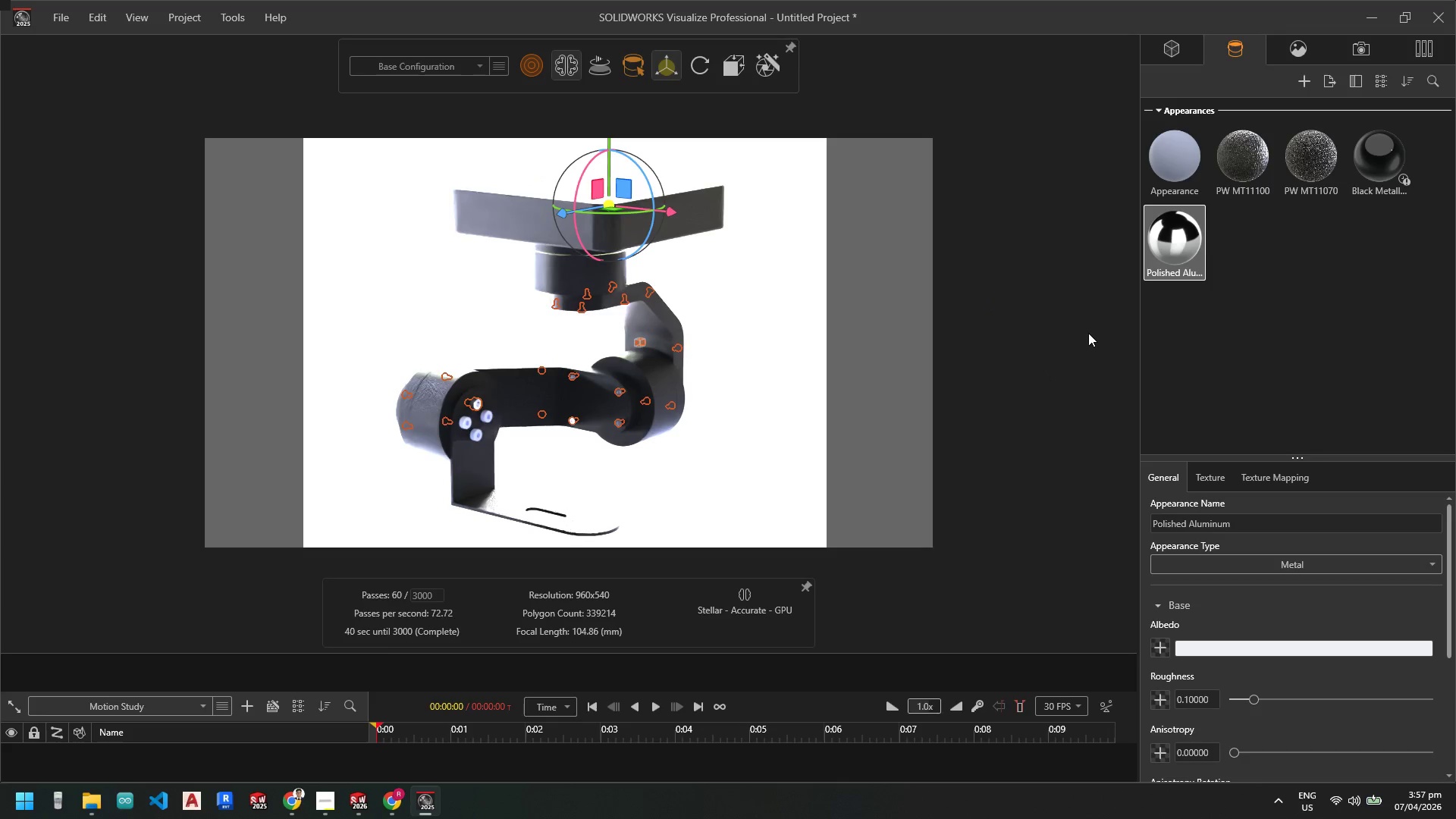 
left_click_drag(start_coordinate=[1185, 259], to_coordinate=[466, 425])
 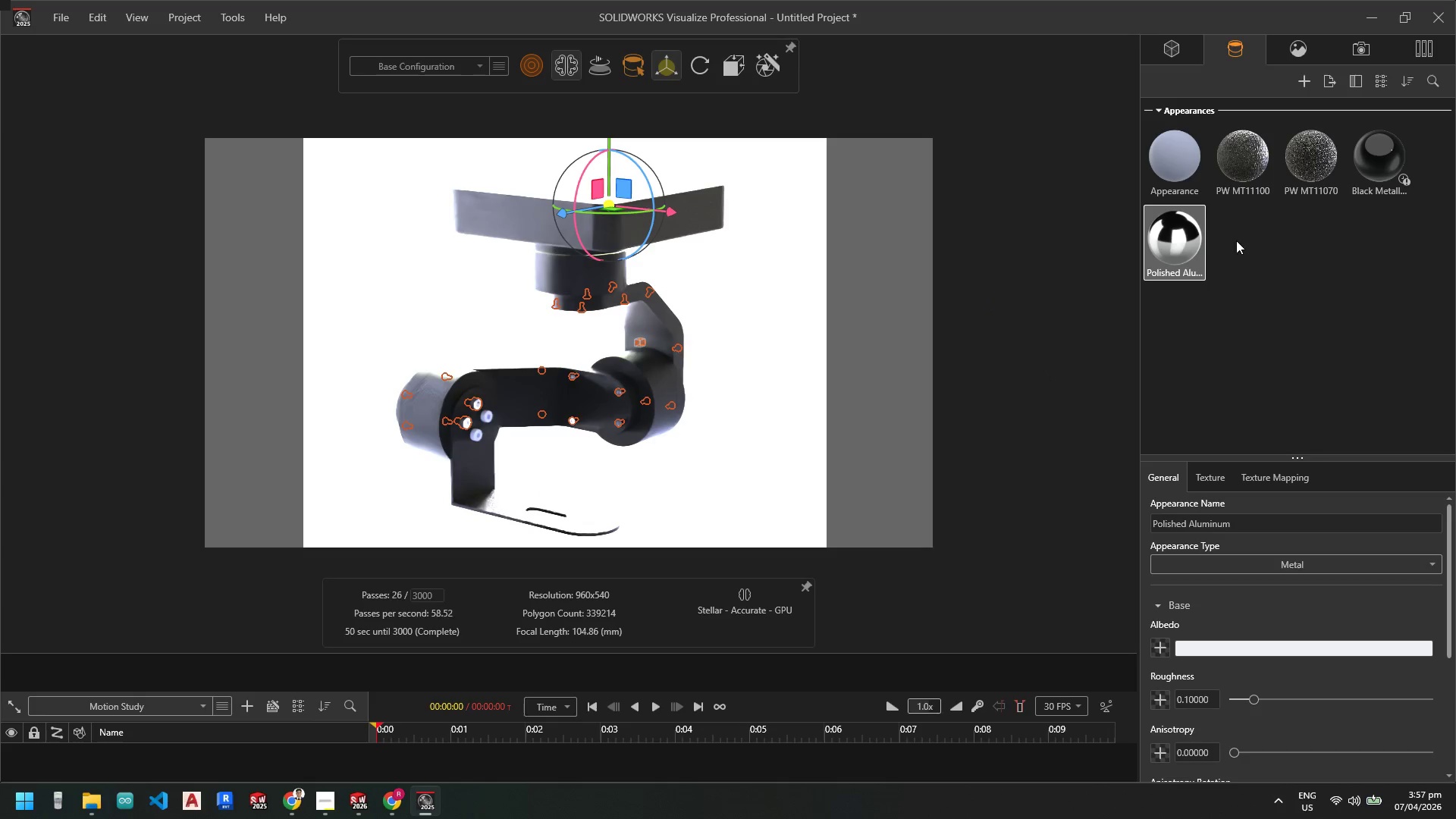 
left_click_drag(start_coordinate=[1197, 253], to_coordinate=[488, 416])
 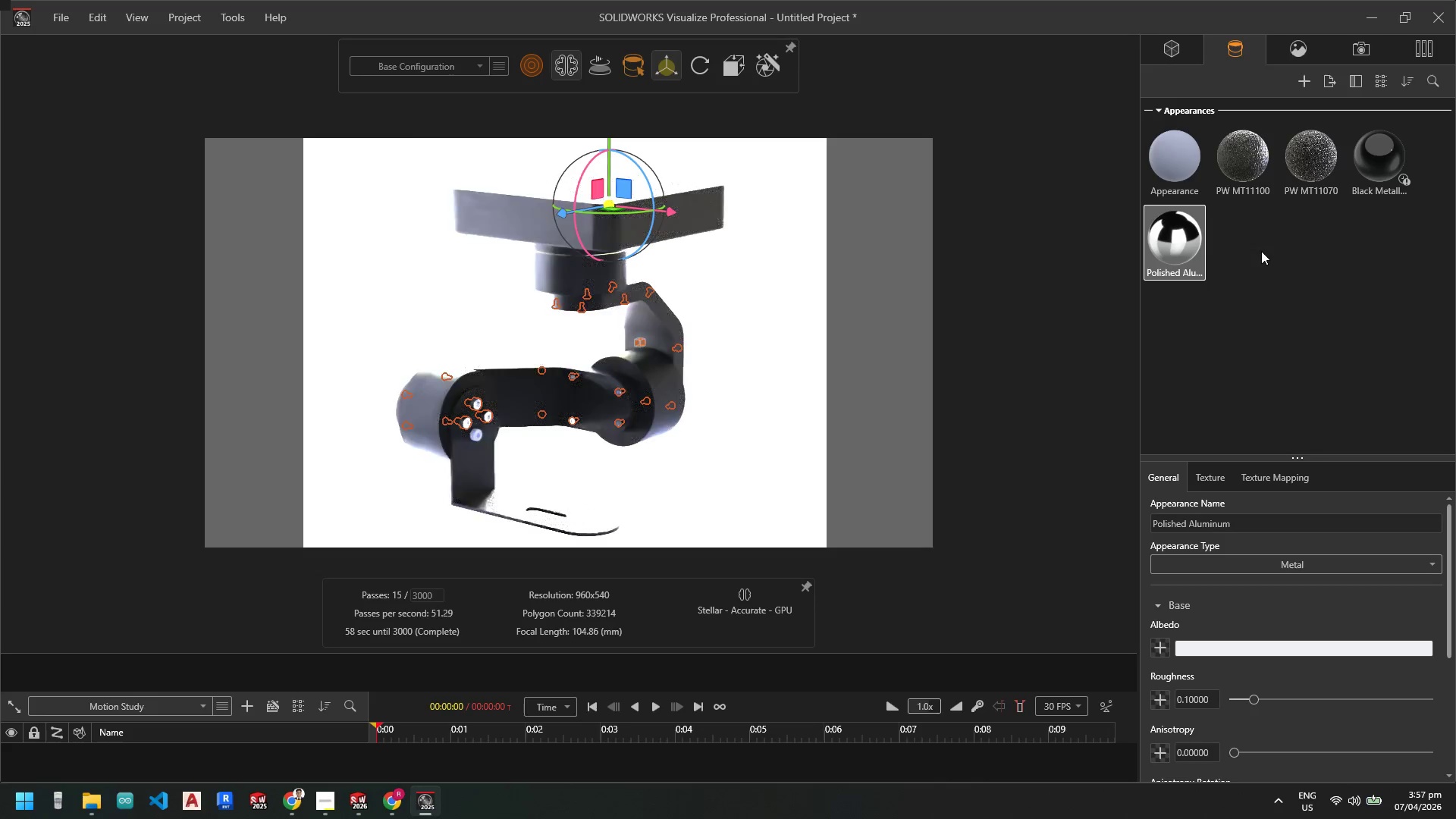 
left_click_drag(start_coordinate=[1197, 255], to_coordinate=[477, 437])
 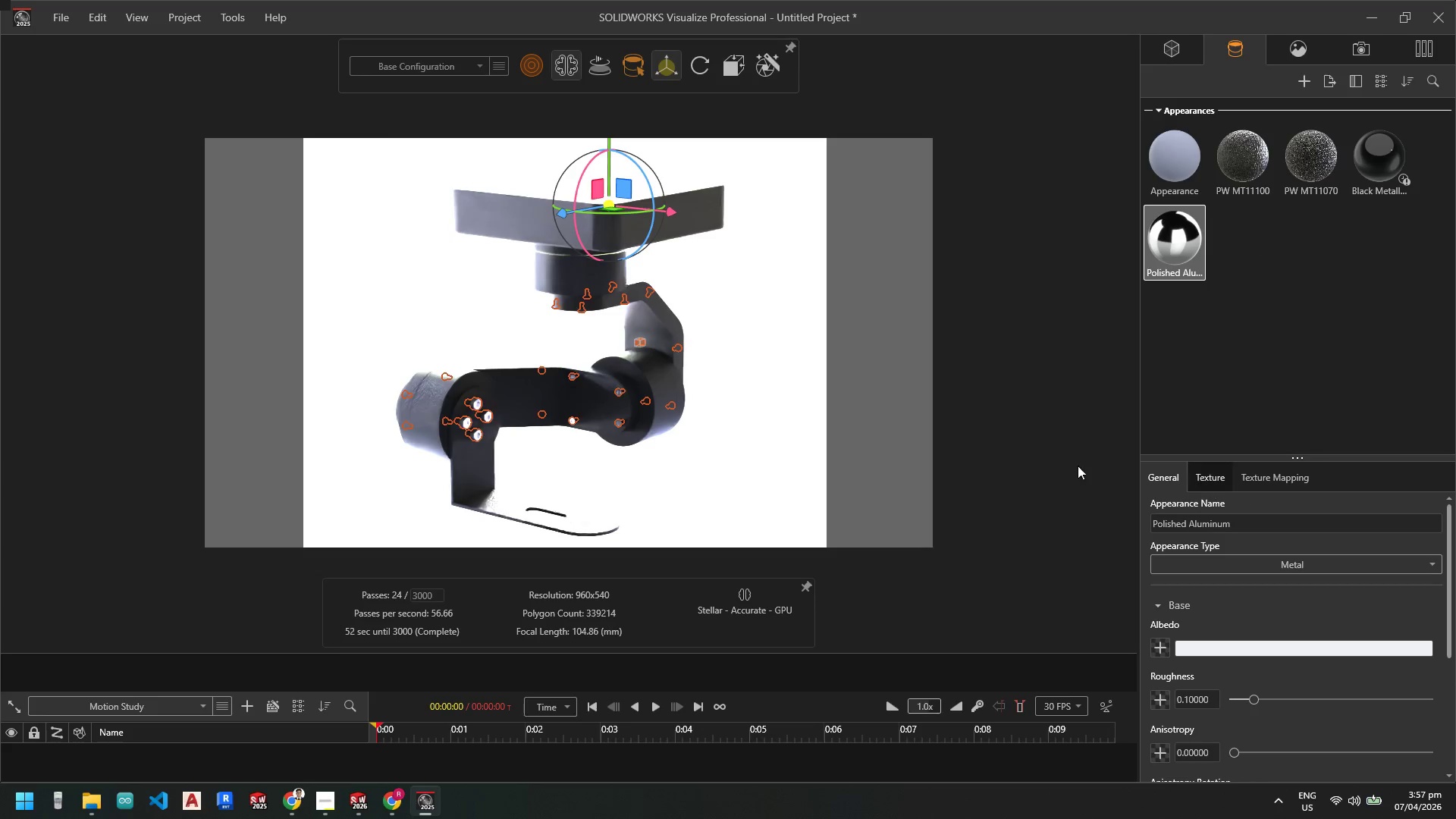 
left_click([1057, 443])
 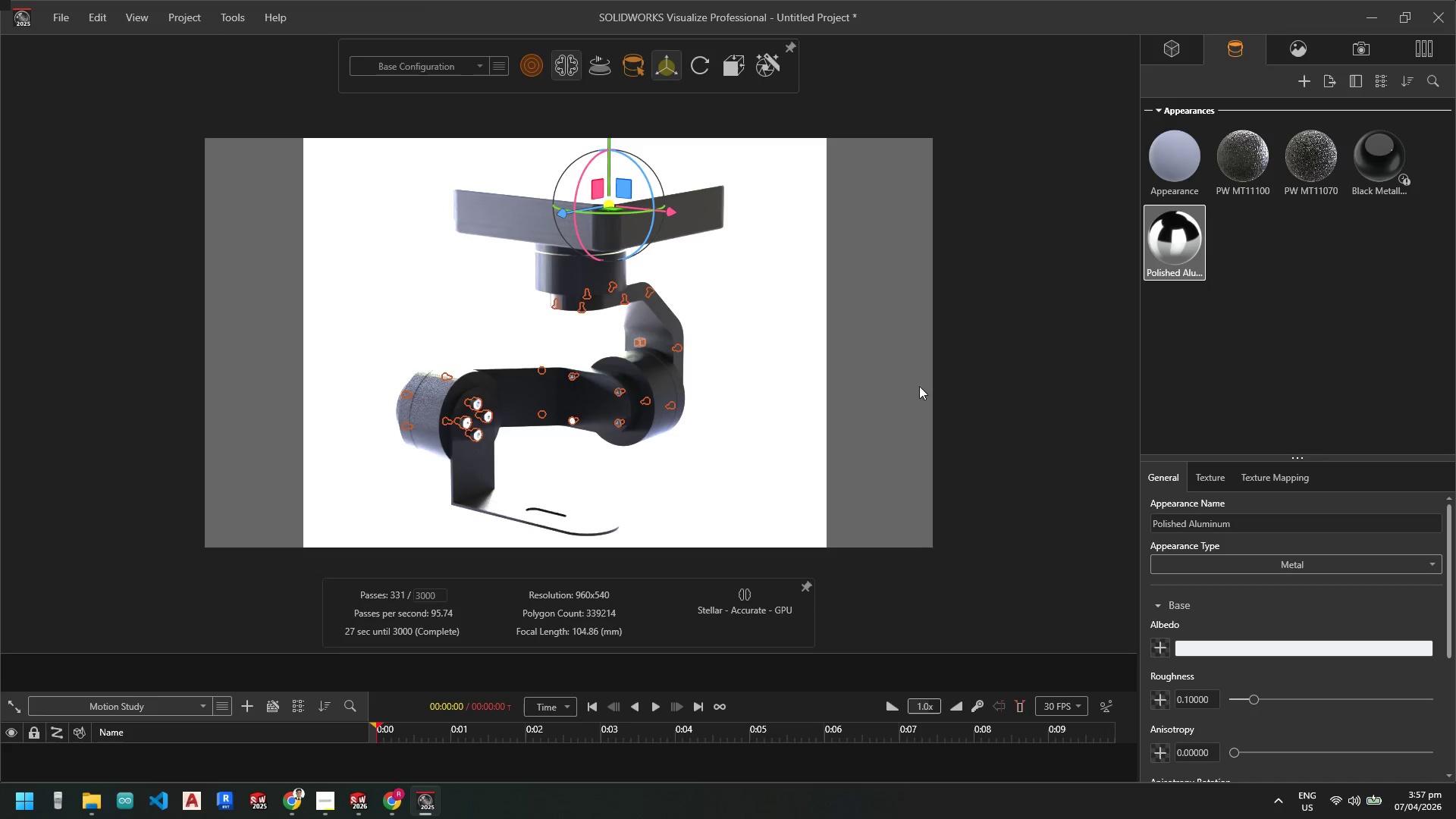 
wait(8.7)
 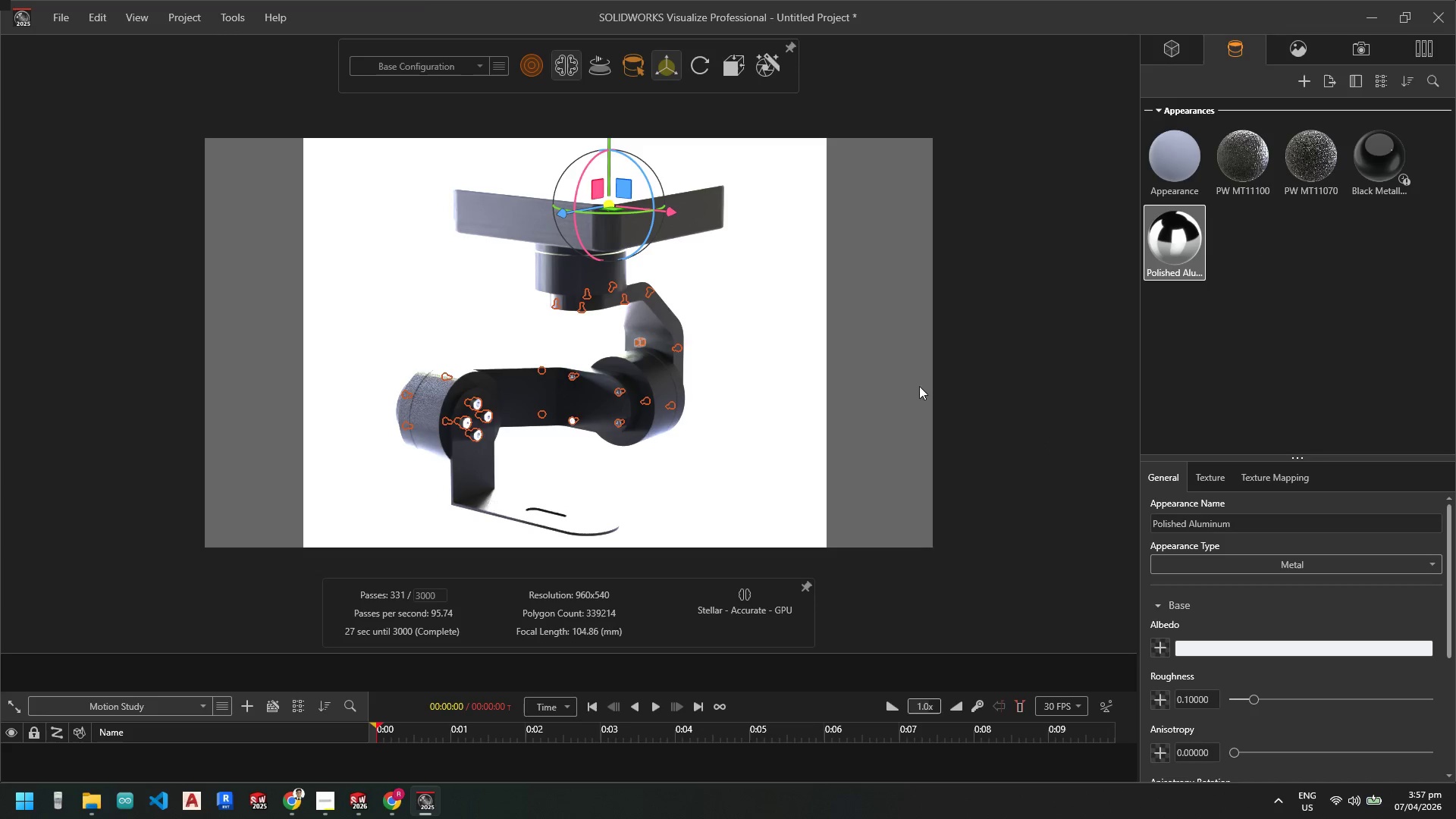 
scroll: coordinate [461, 425], scroll_direction: down, amount: 5.0
 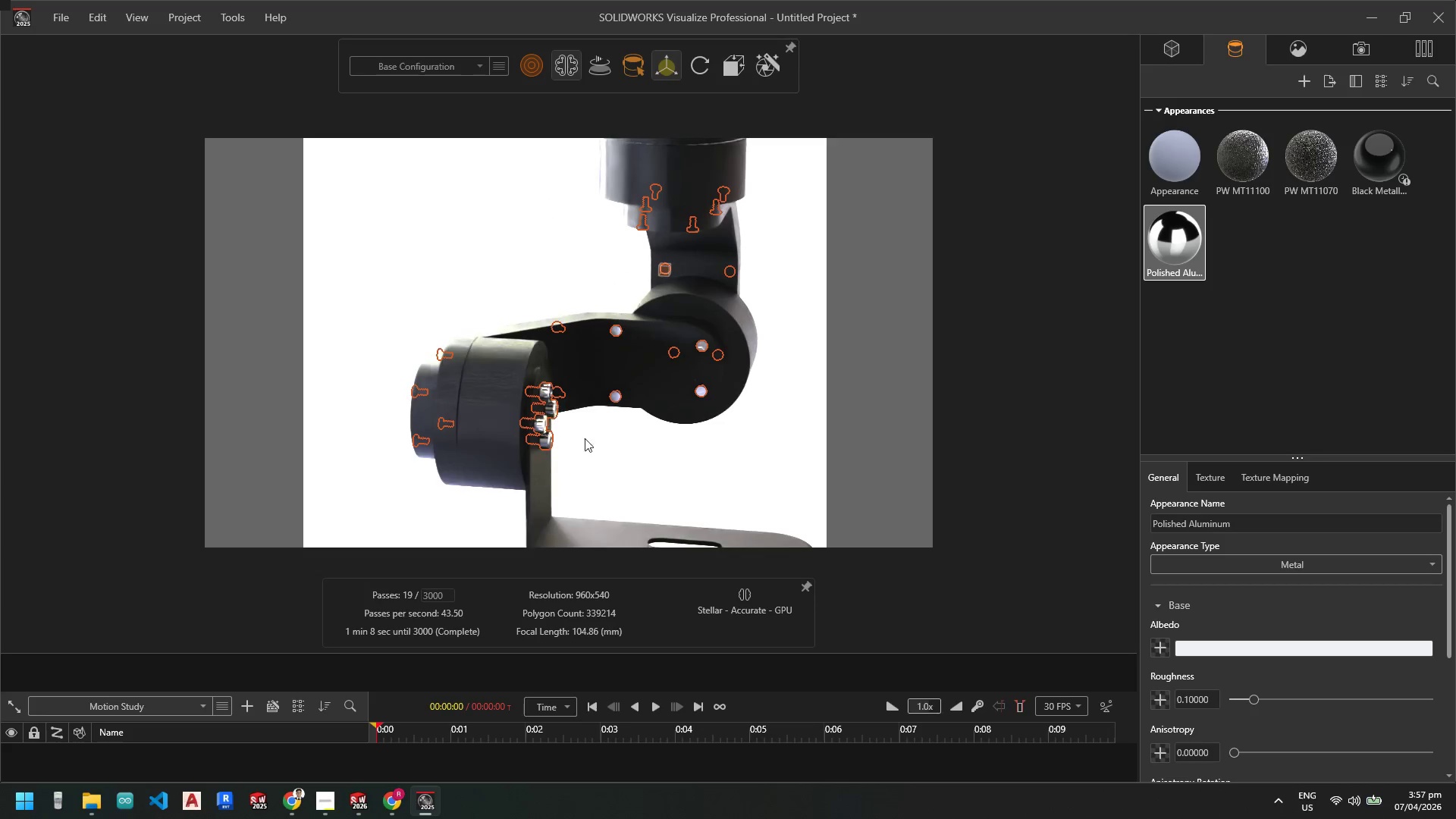 
scroll: coordinate [761, 457], scroll_direction: up, amount: 5.0
 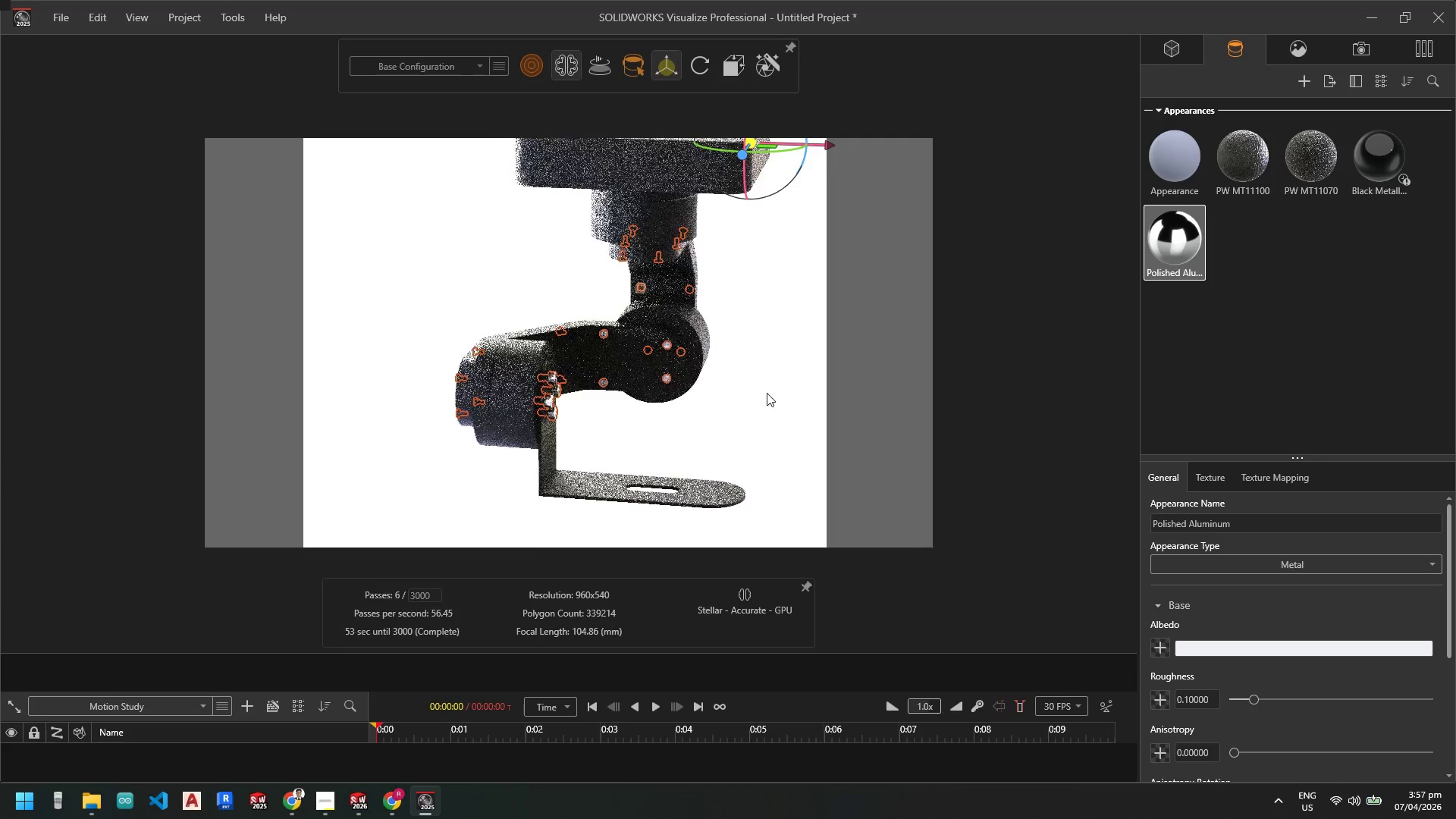 
scroll: coordinate [731, 270], scroll_direction: none, amount: 0.0
 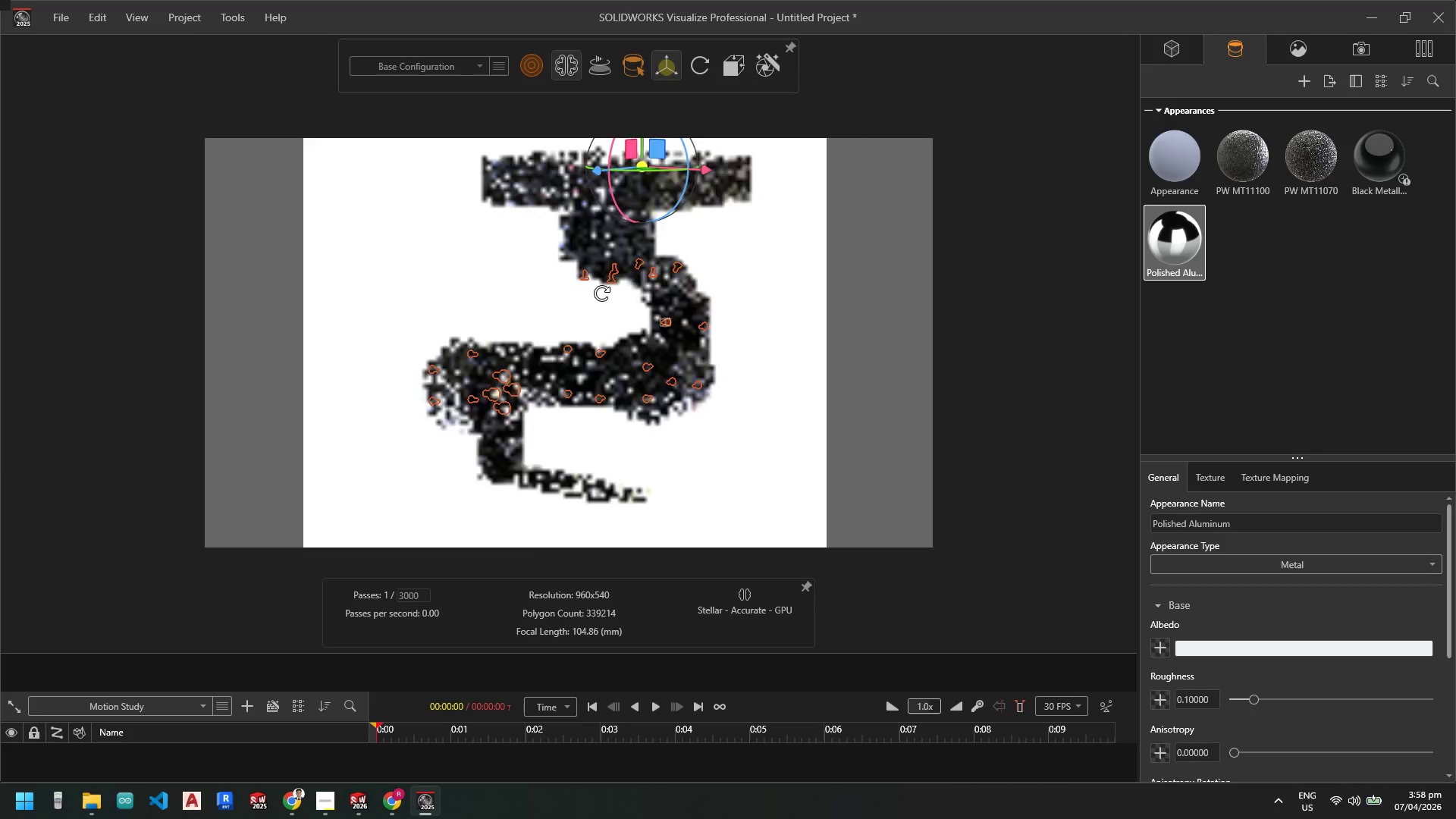 
scroll: coordinate [620, 284], scroll_direction: up, amount: 1.0
 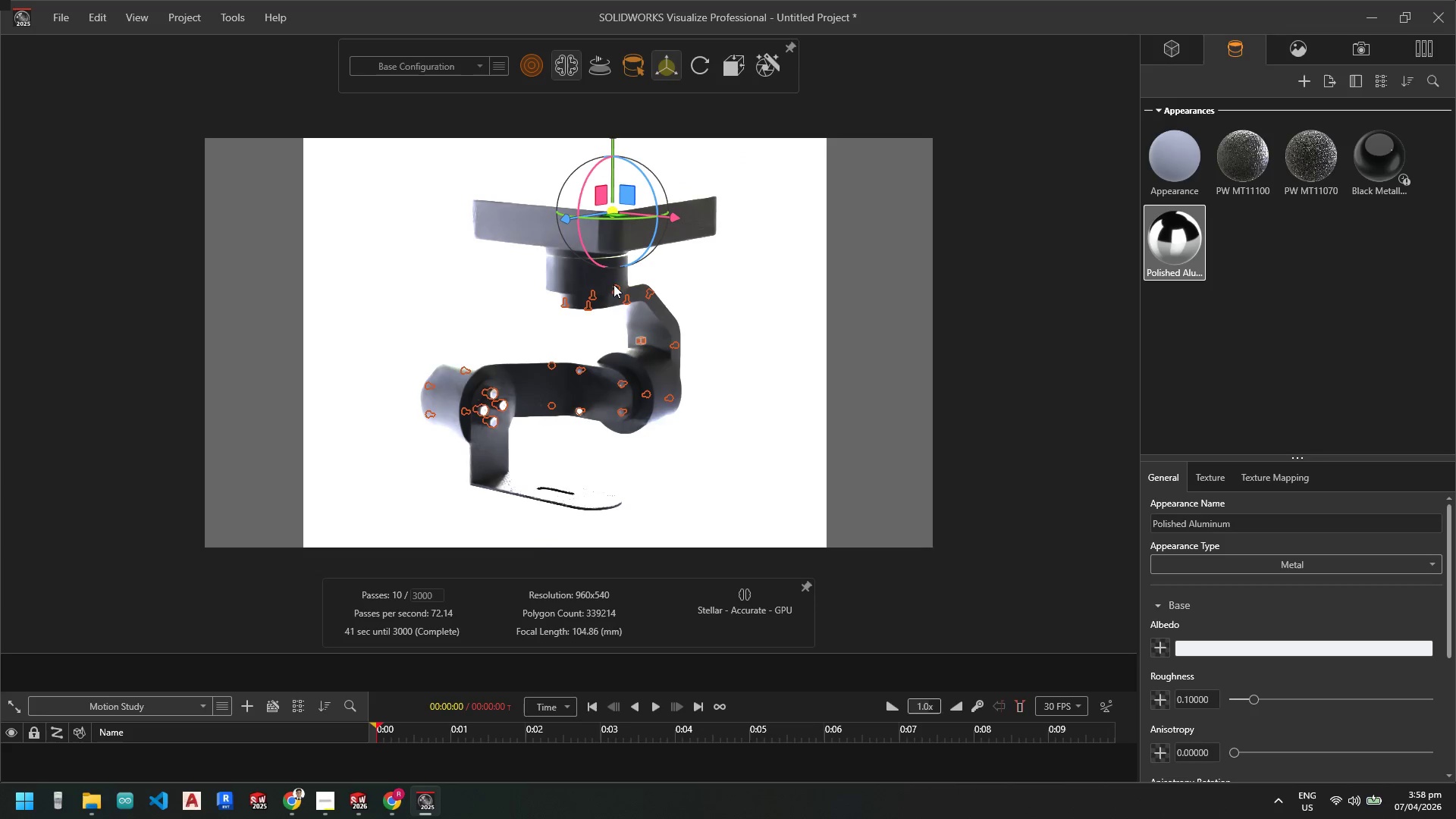 
hold_key(key=ShiftLeft, duration=3.09)
 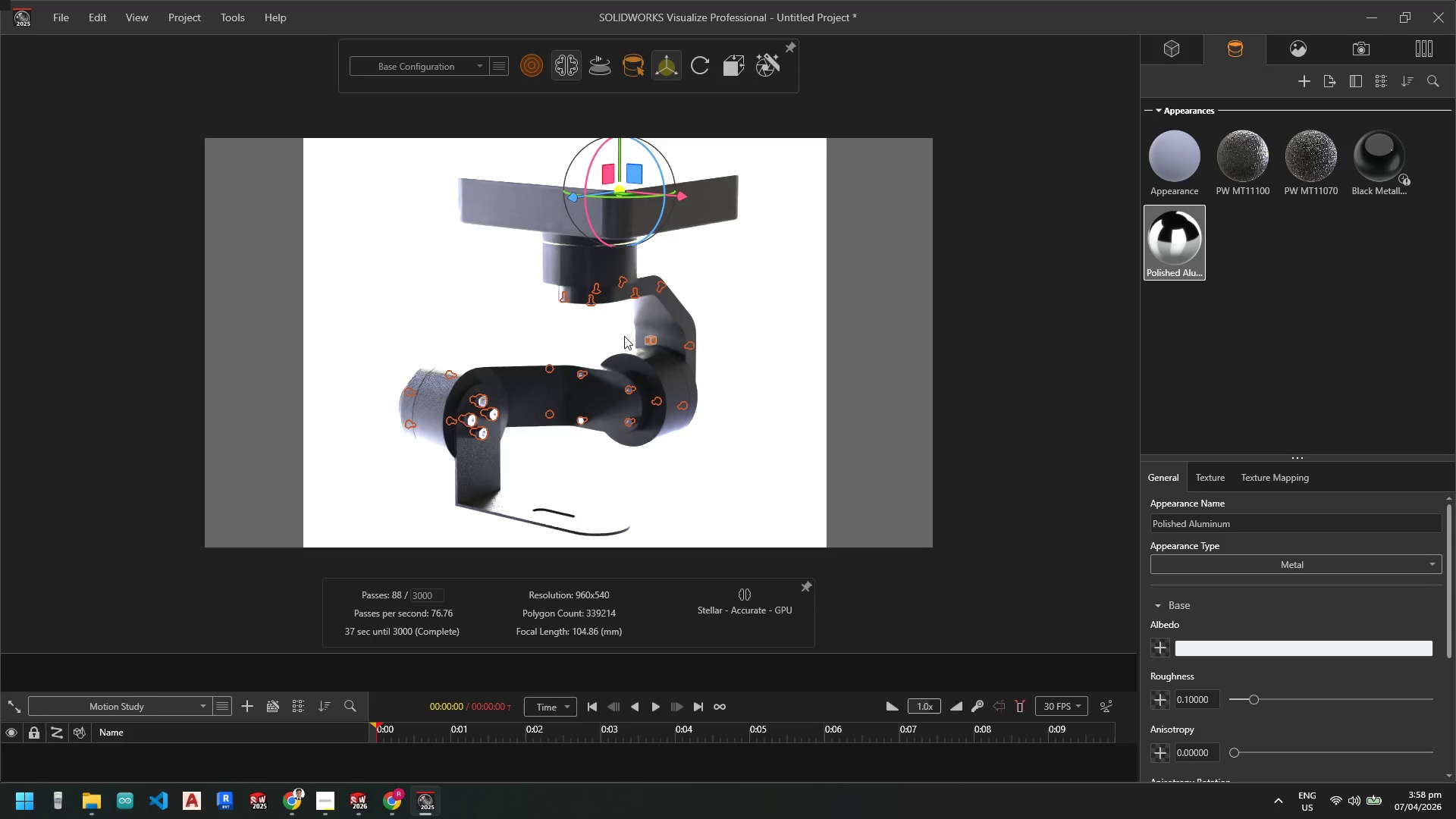 
hold_key(key=ShiftLeft, duration=0.36)
 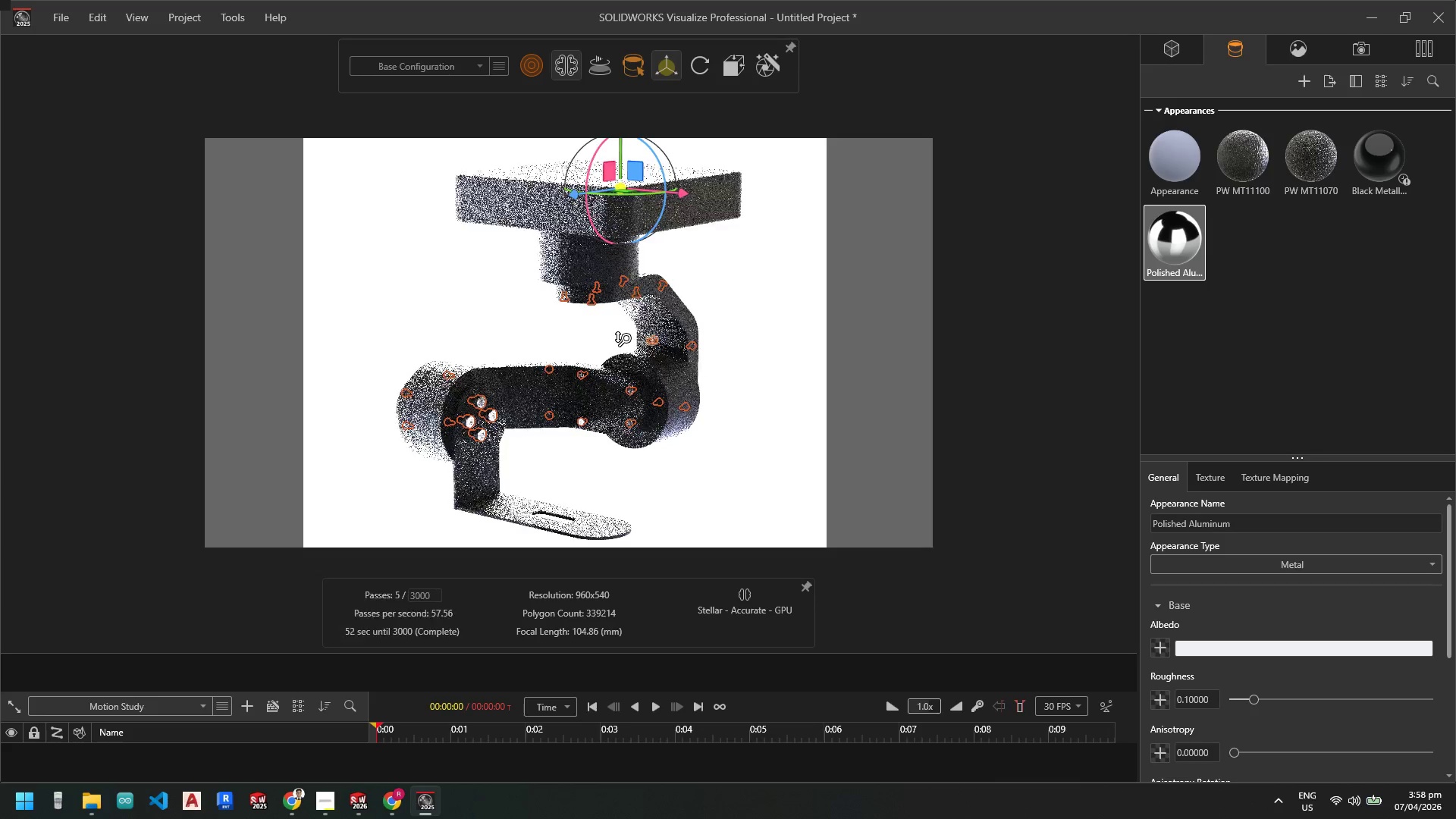 
hold_key(key=ShiftLeft, duration=0.66)
 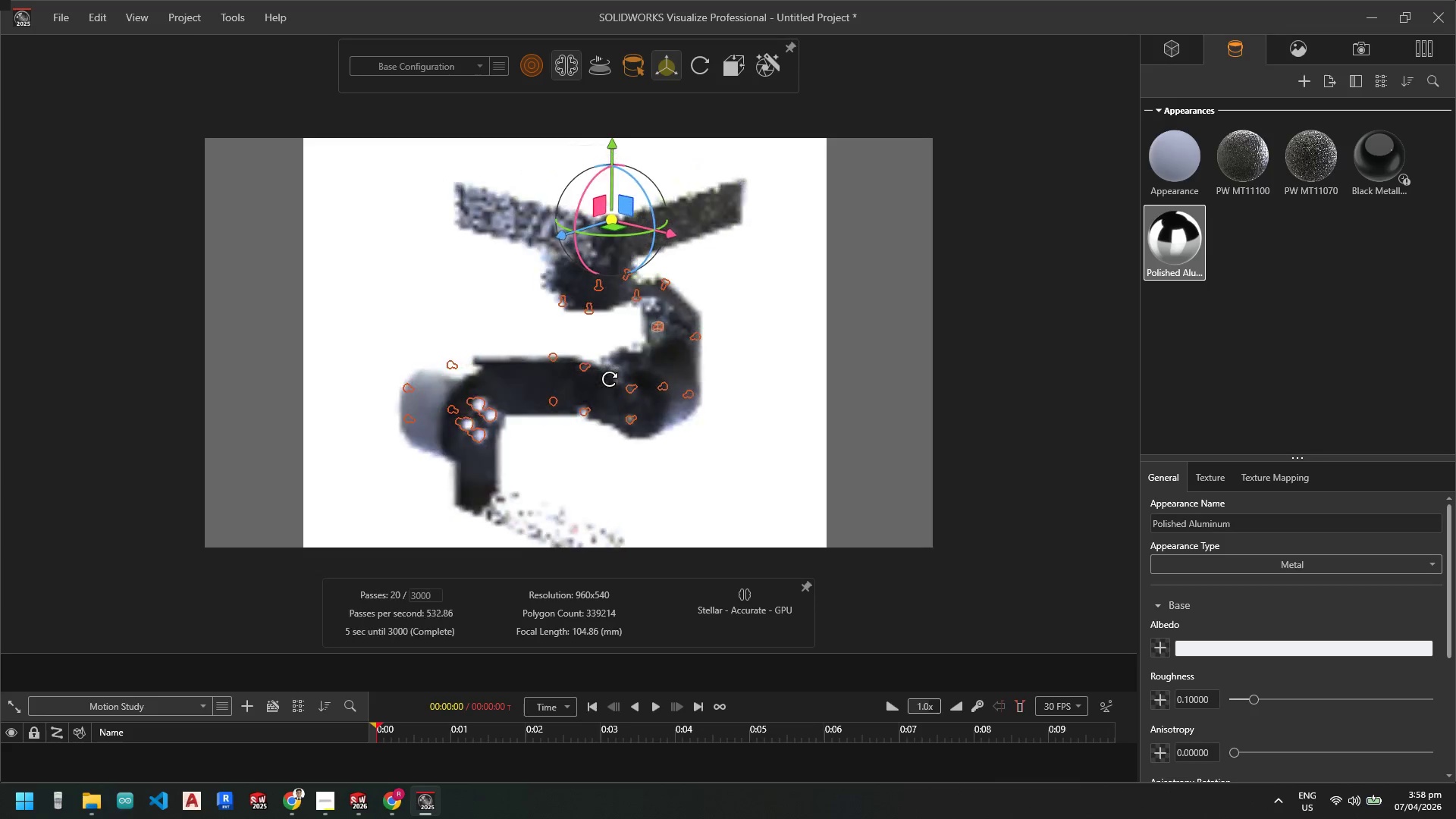 
scroll: coordinate [617, 394], scroll_direction: up, amount: 2.0
 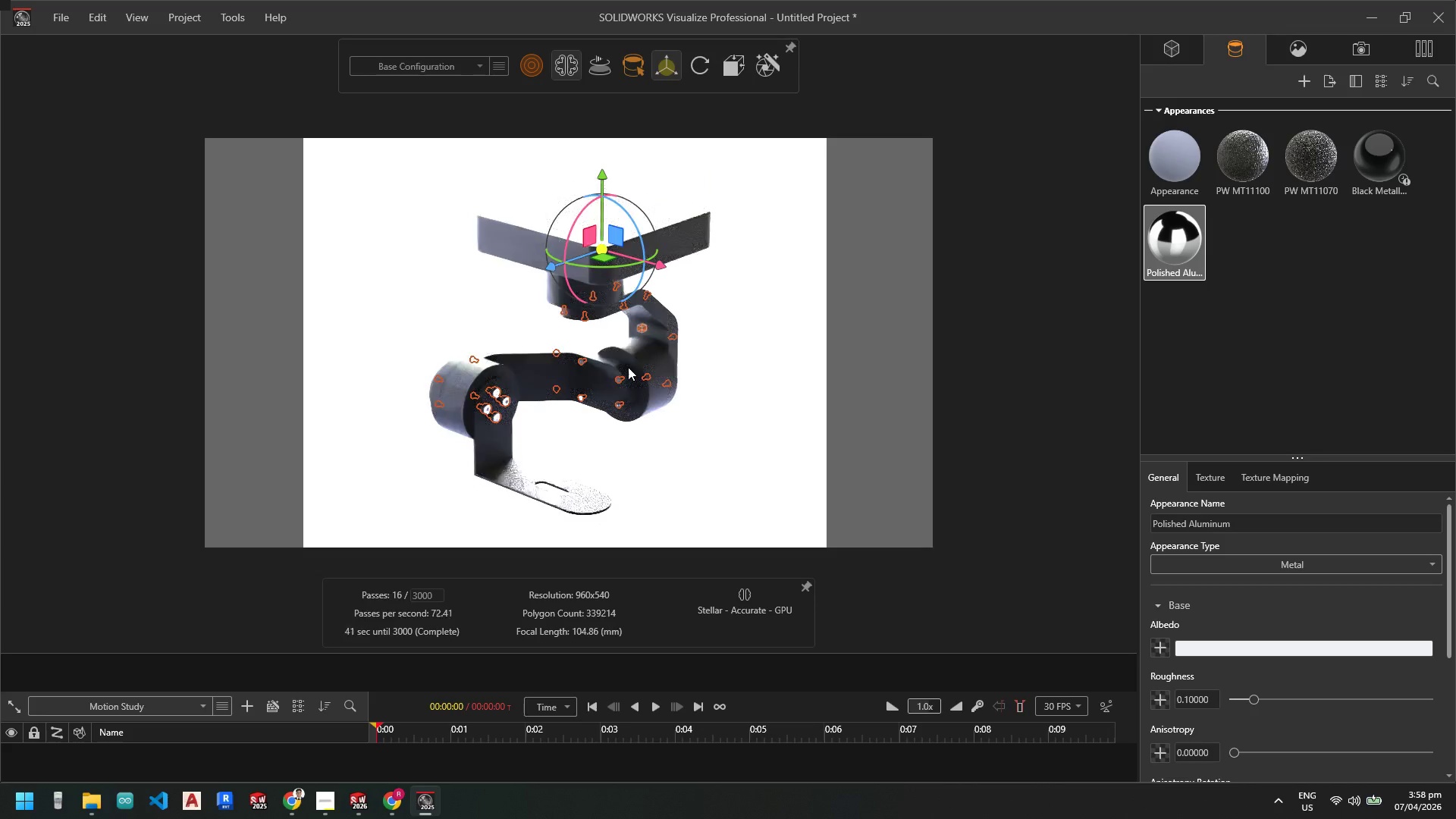 
hold_key(key=ShiftLeft, duration=1.55)
 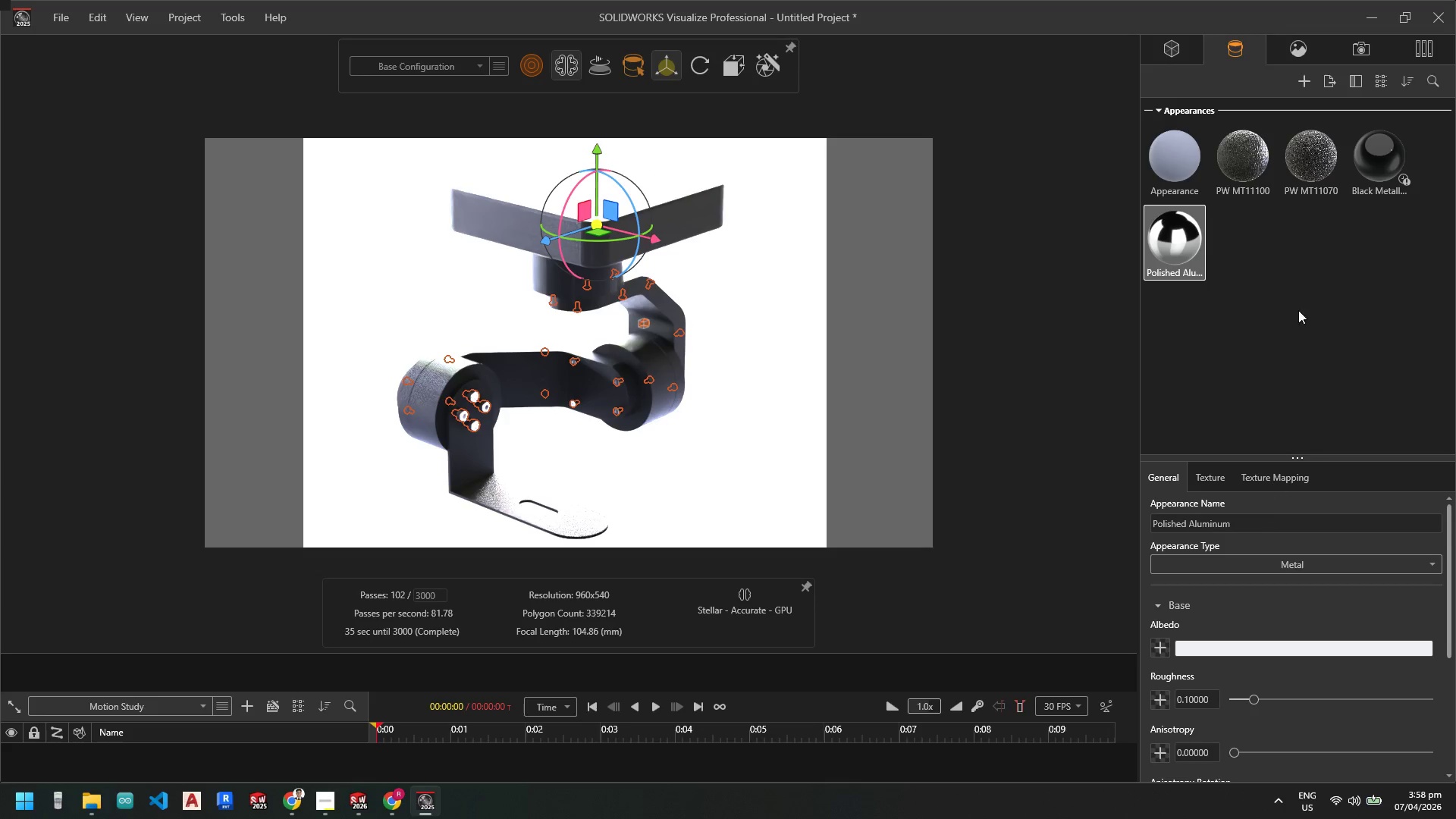 
scroll: coordinate [628, 366], scroll_direction: down, amount: 1.0
 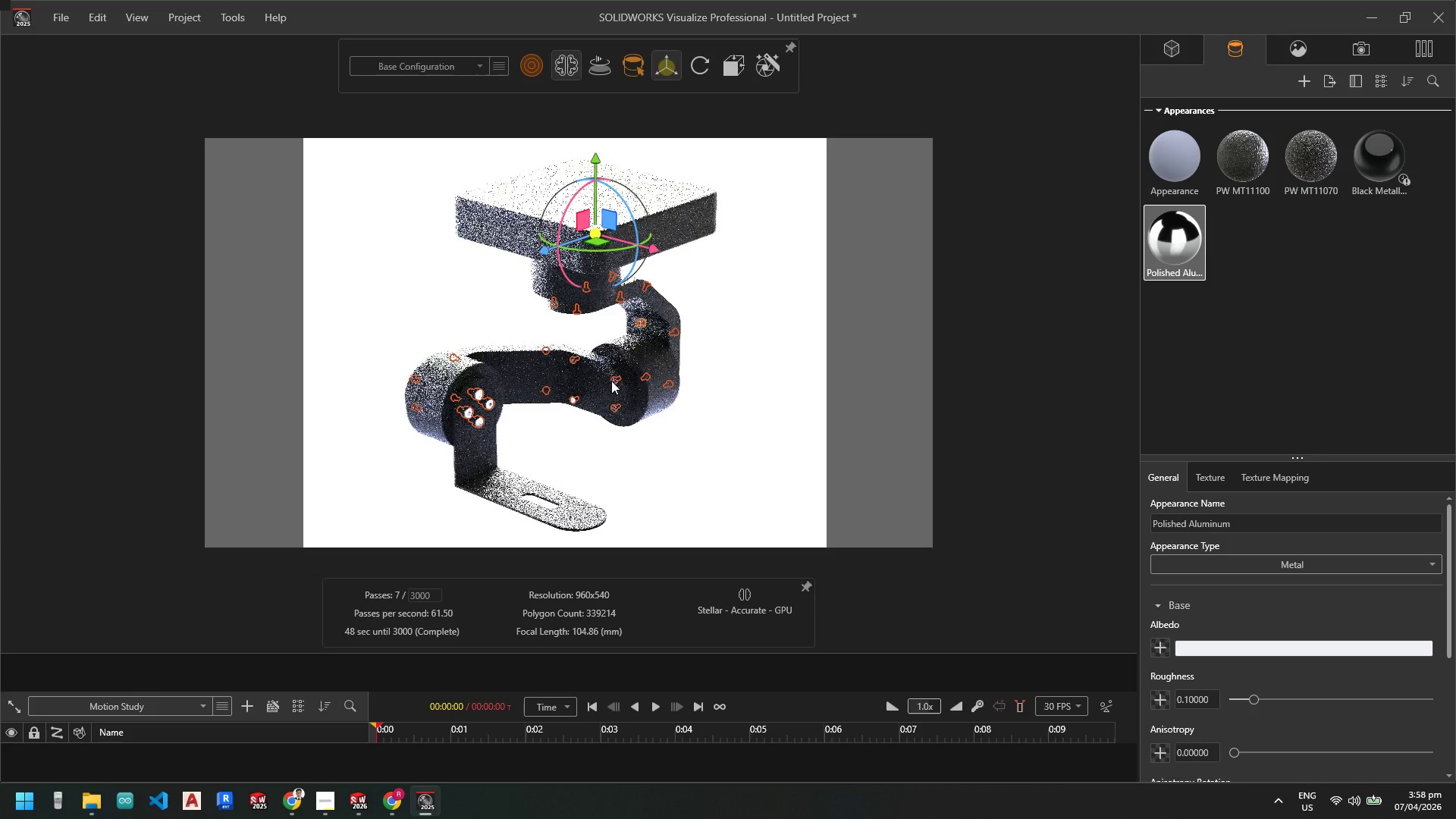 
left_click([1365, 45])
 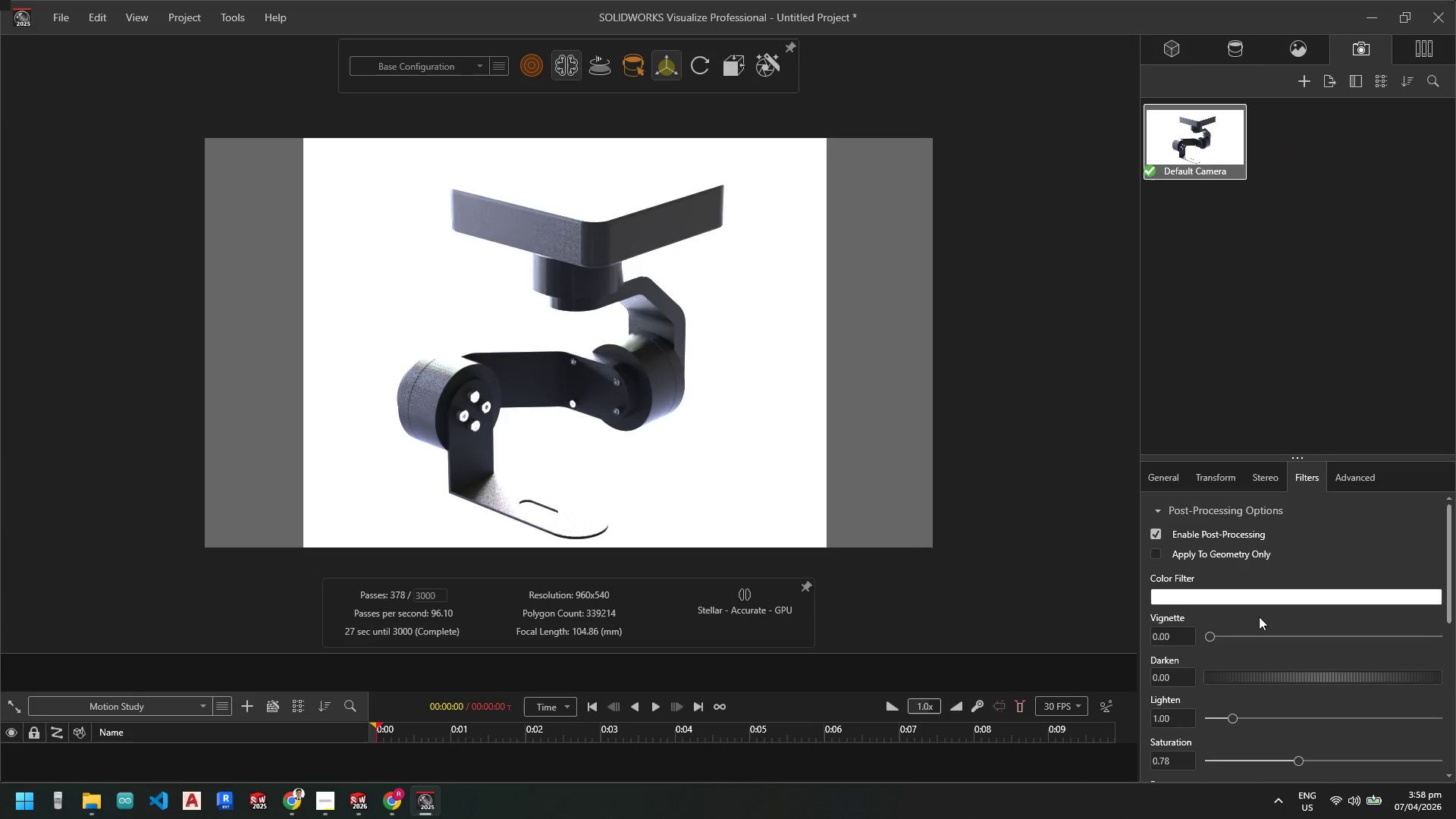 
left_click([1172, 477])
 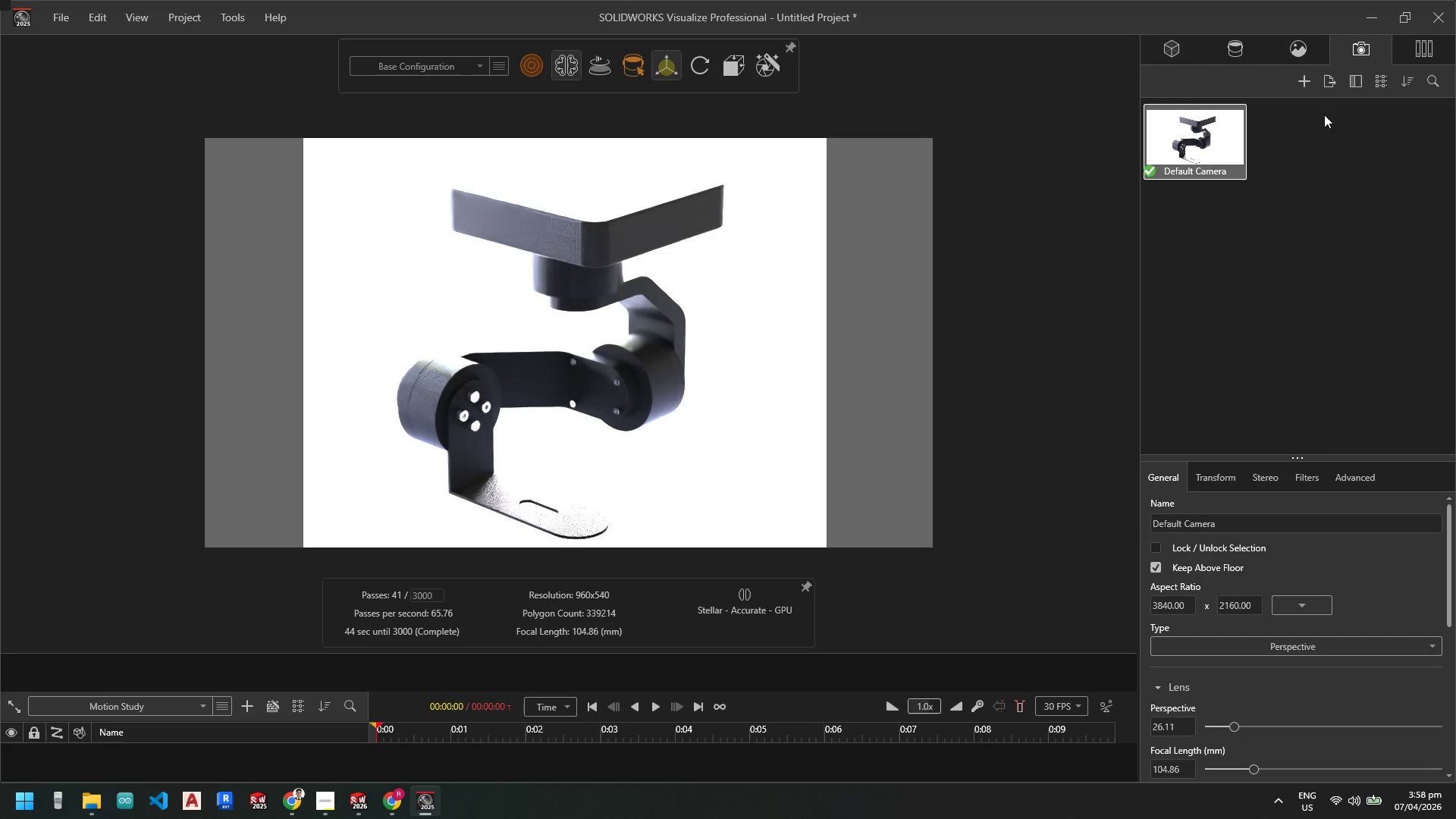 
scroll: coordinate [1295, 372], scroll_direction: down, amount: 1.0
 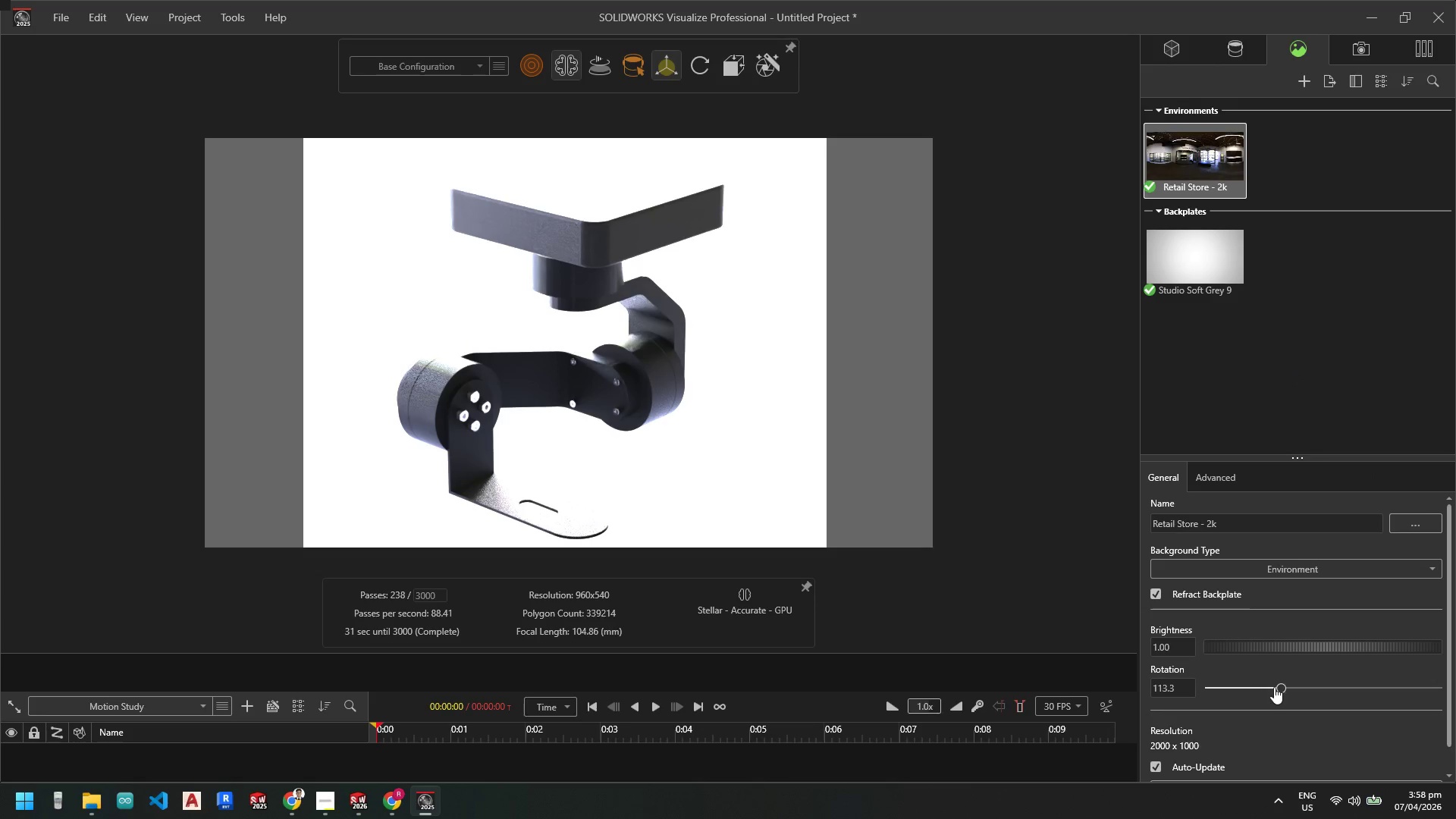 
left_click_drag(start_coordinate=[1282, 687], to_coordinate=[1265, 687])
 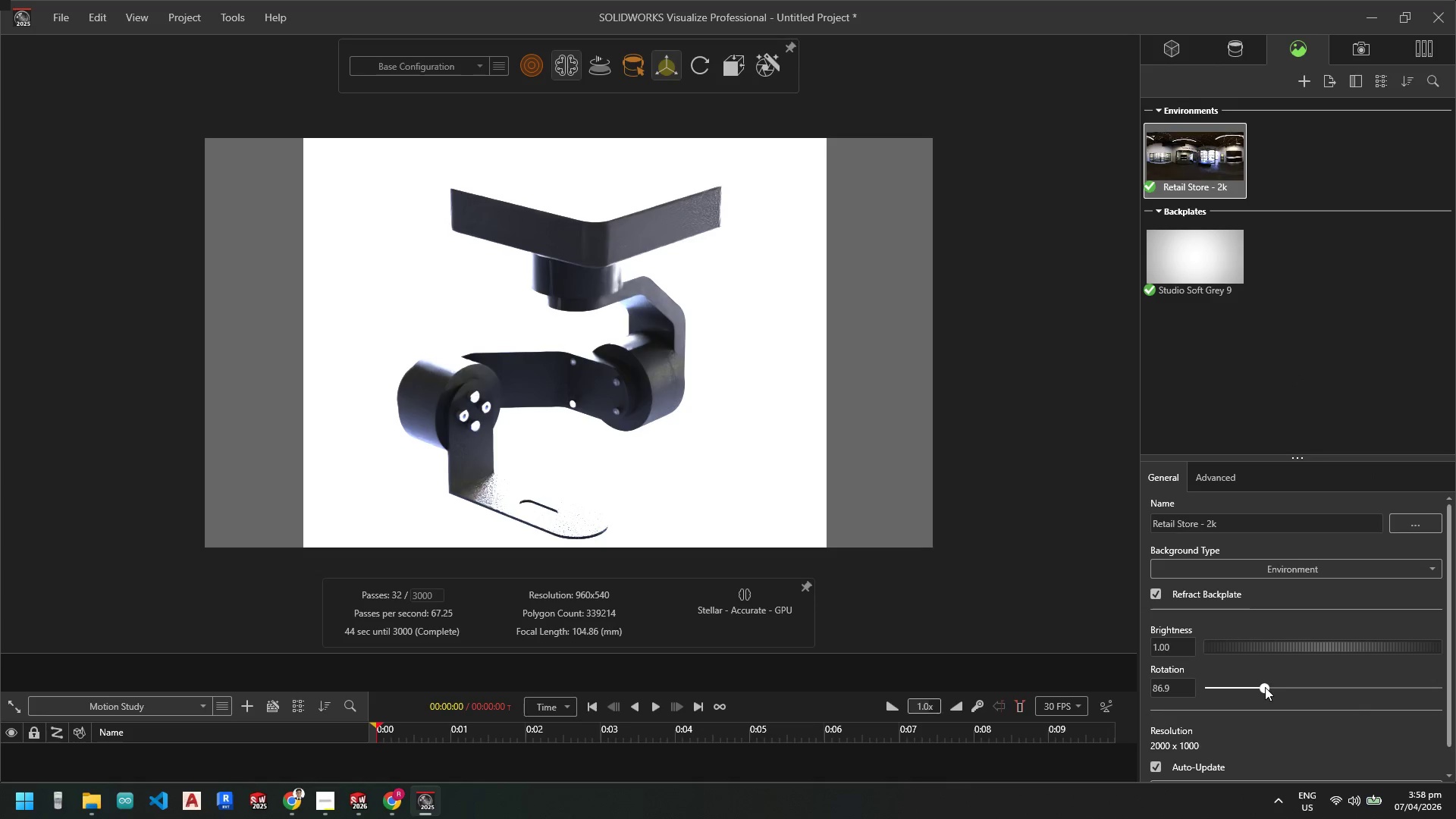 
left_click_drag(start_coordinate=[1265, 687], to_coordinate=[1333, 691])
 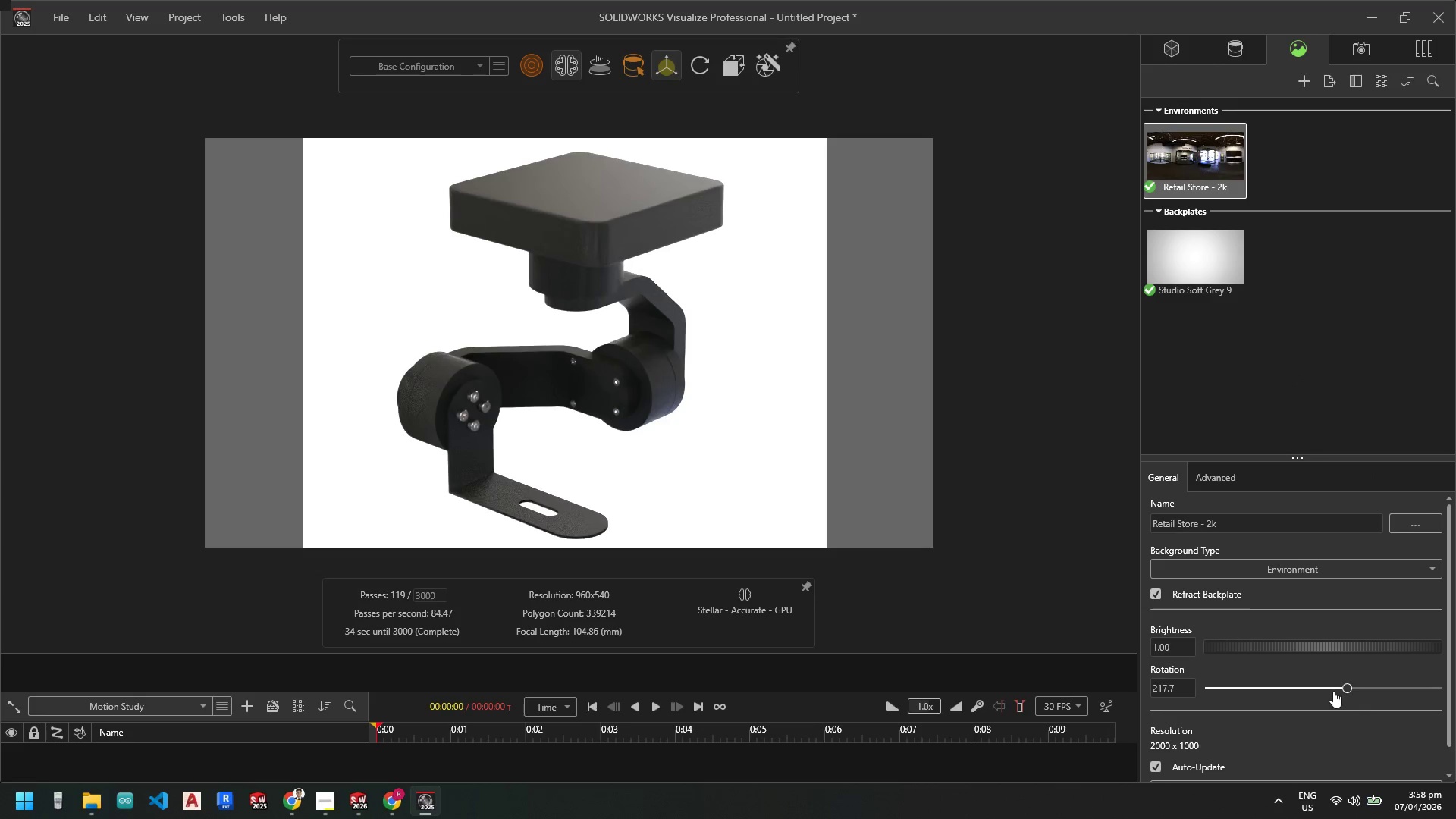 
left_click([1333, 691])
 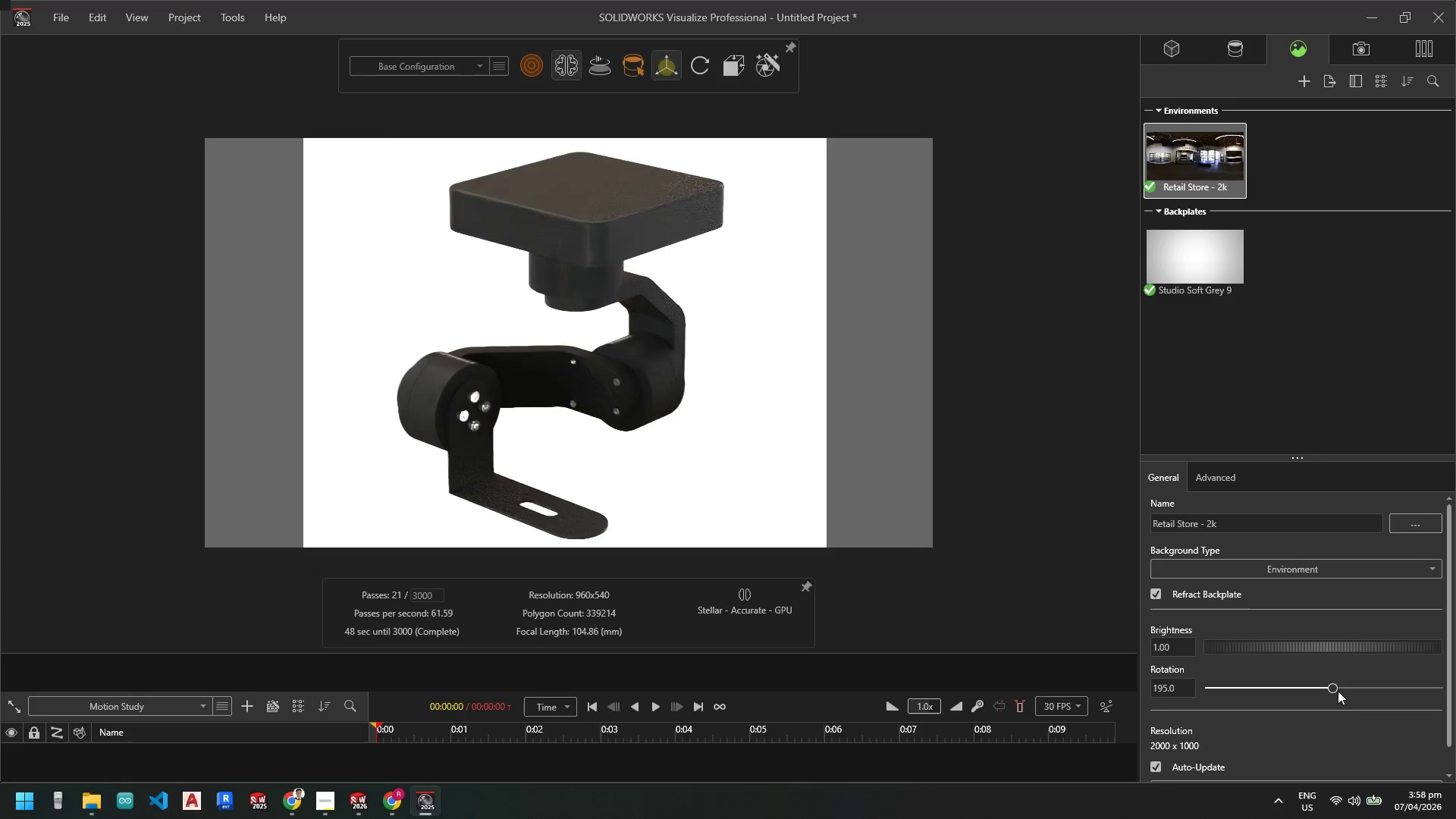 
left_click_drag(start_coordinate=[1335, 691], to_coordinate=[1375, 692])
 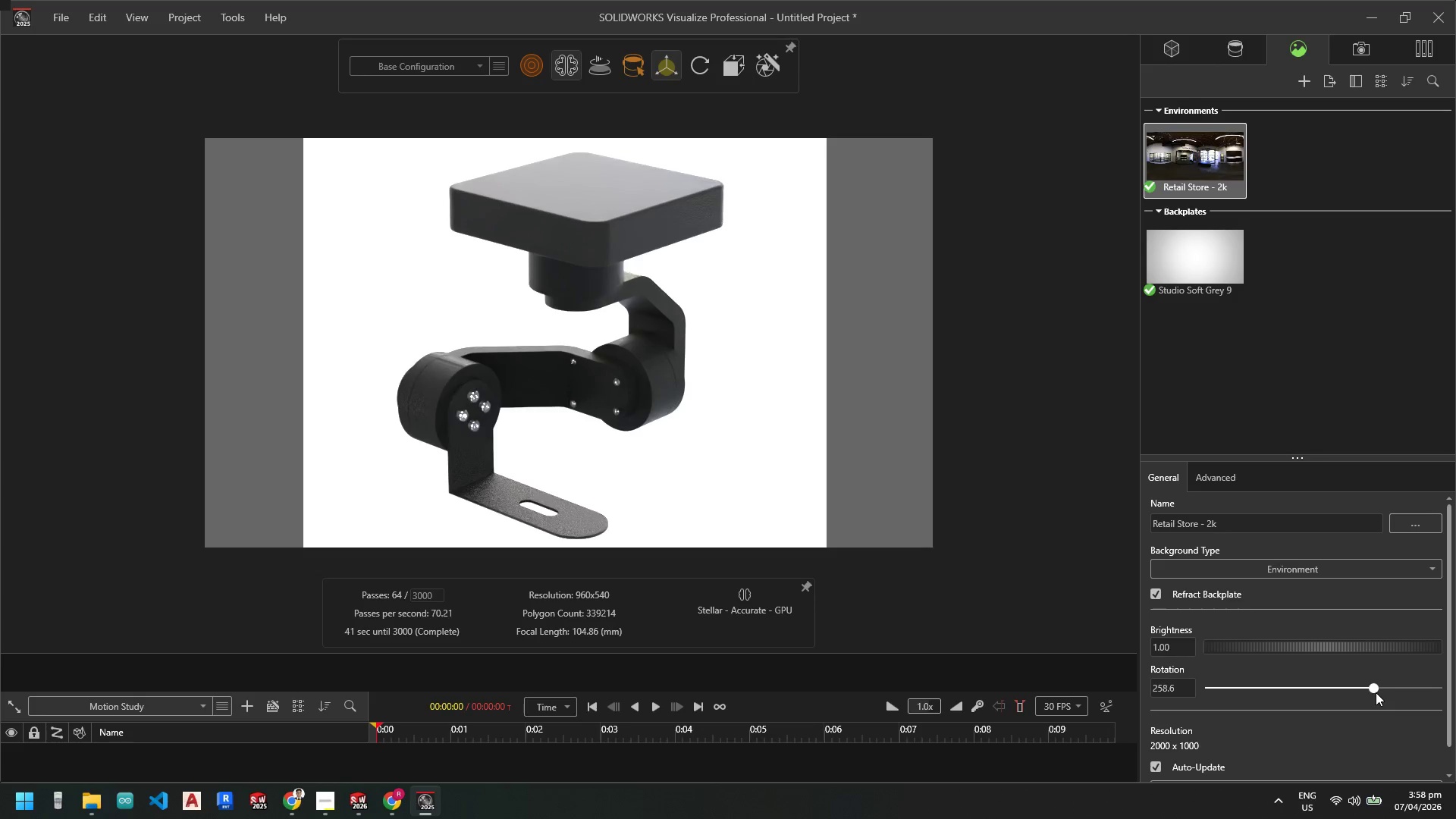 
left_click_drag(start_coordinate=[1374, 690], to_coordinate=[1426, 696])
 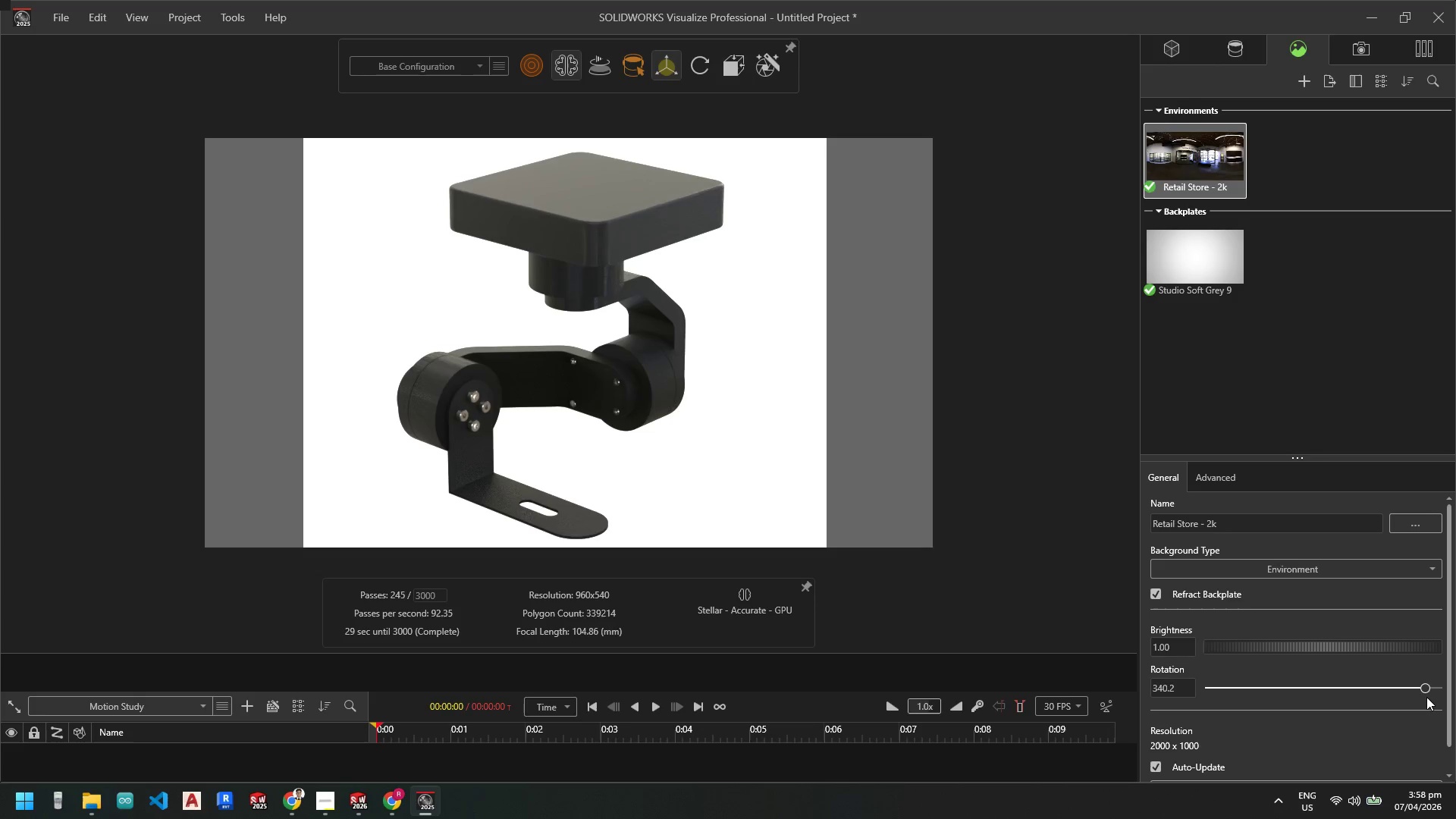 
left_click_drag(start_coordinate=[1429, 688], to_coordinate=[1435, 688])
 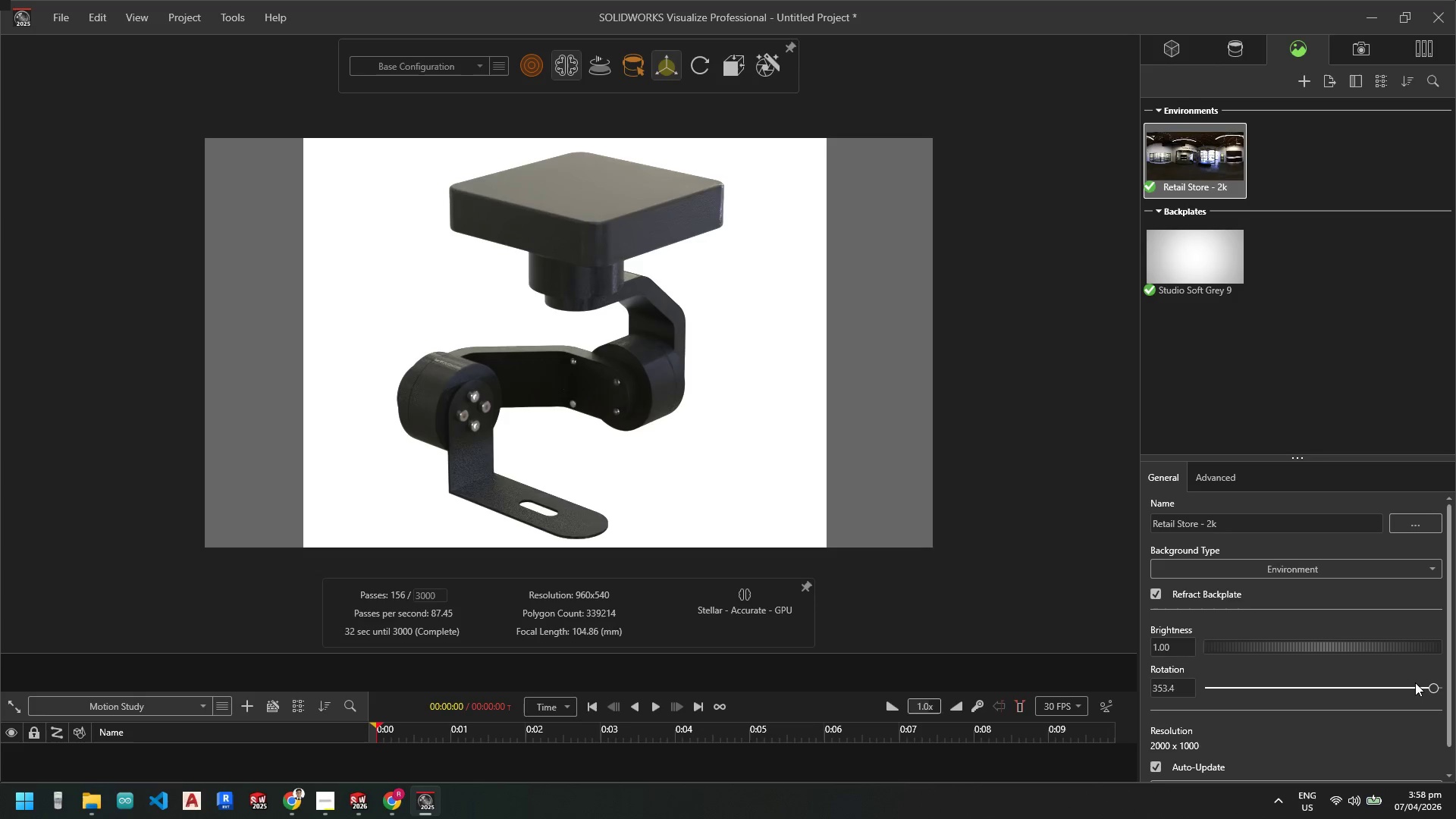 
wait(9.55)
 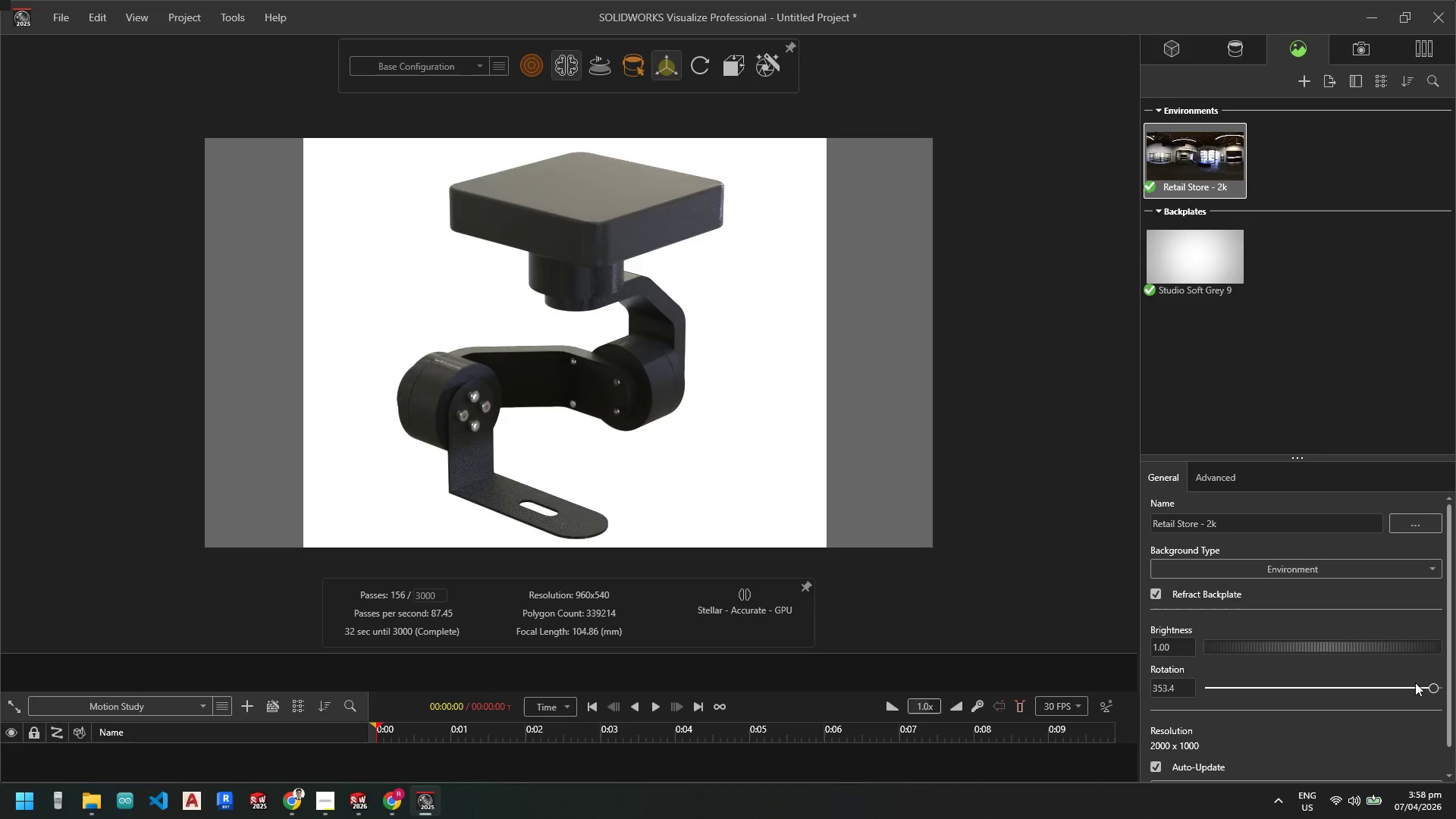 
left_click_drag(start_coordinate=[1432, 687], to_coordinate=[1247, 691])
 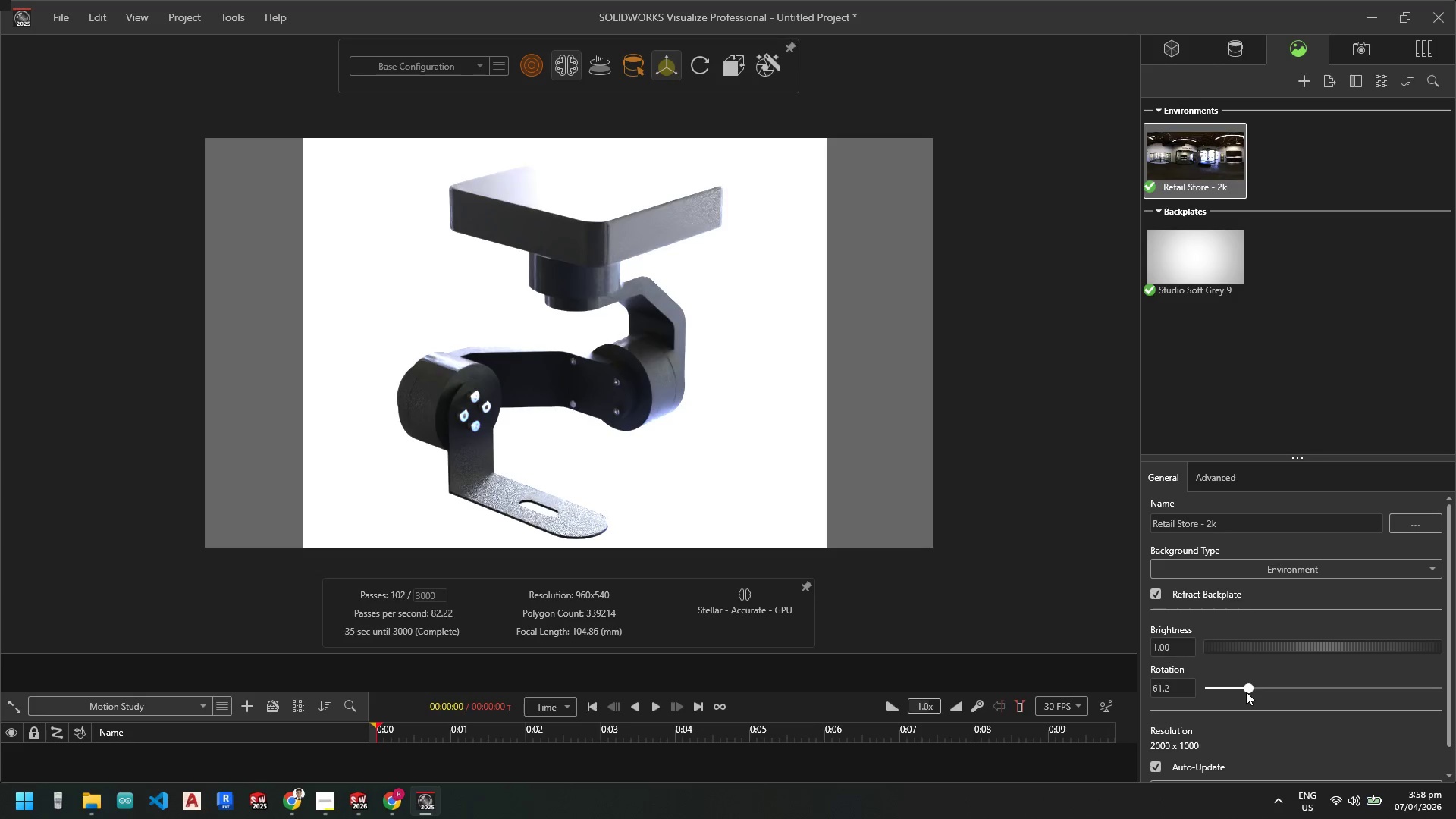 
left_click_drag(start_coordinate=[1246, 689], to_coordinate=[1279, 689])
 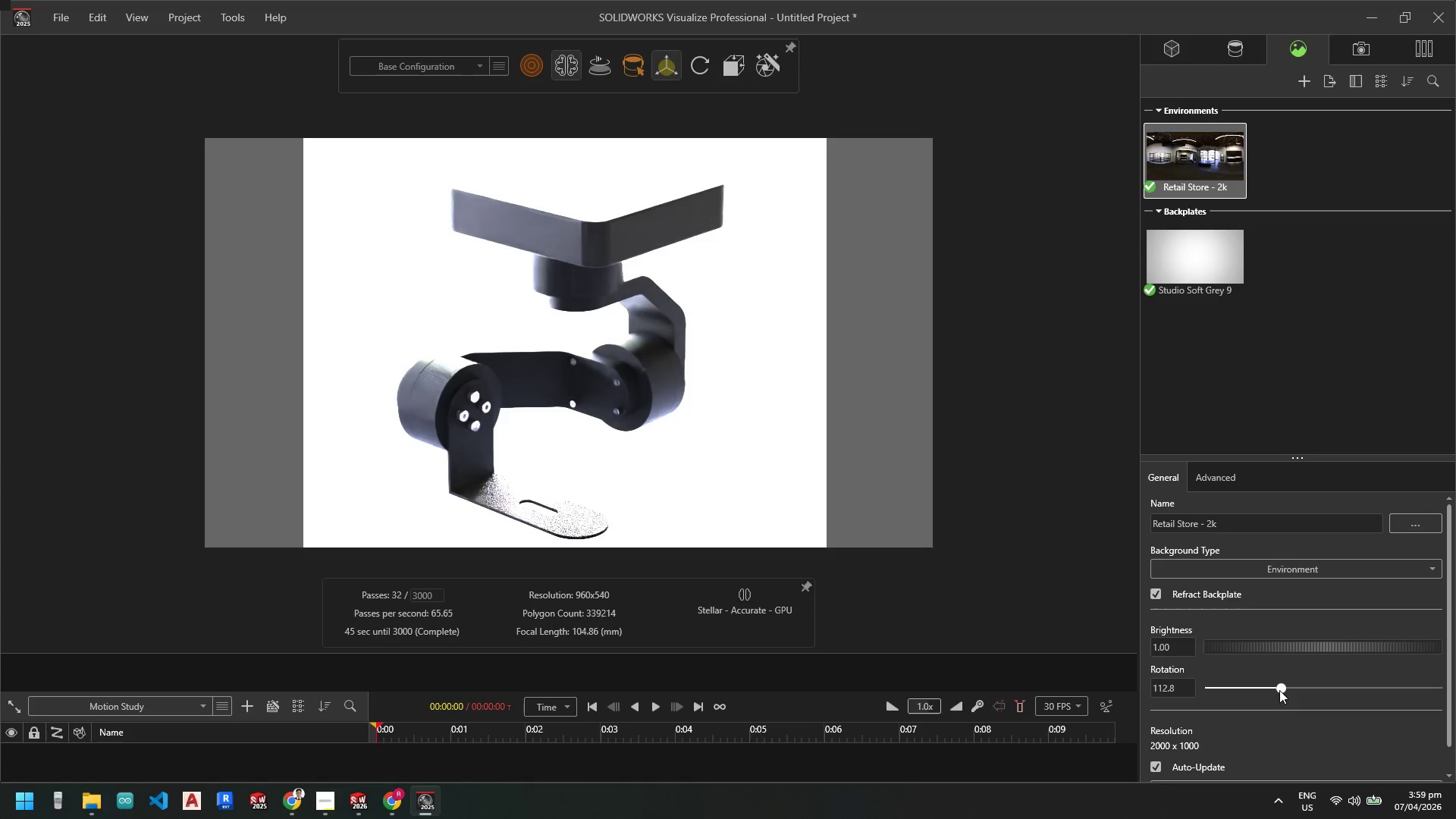 
left_click_drag(start_coordinate=[1279, 690], to_coordinate=[1309, 691])
 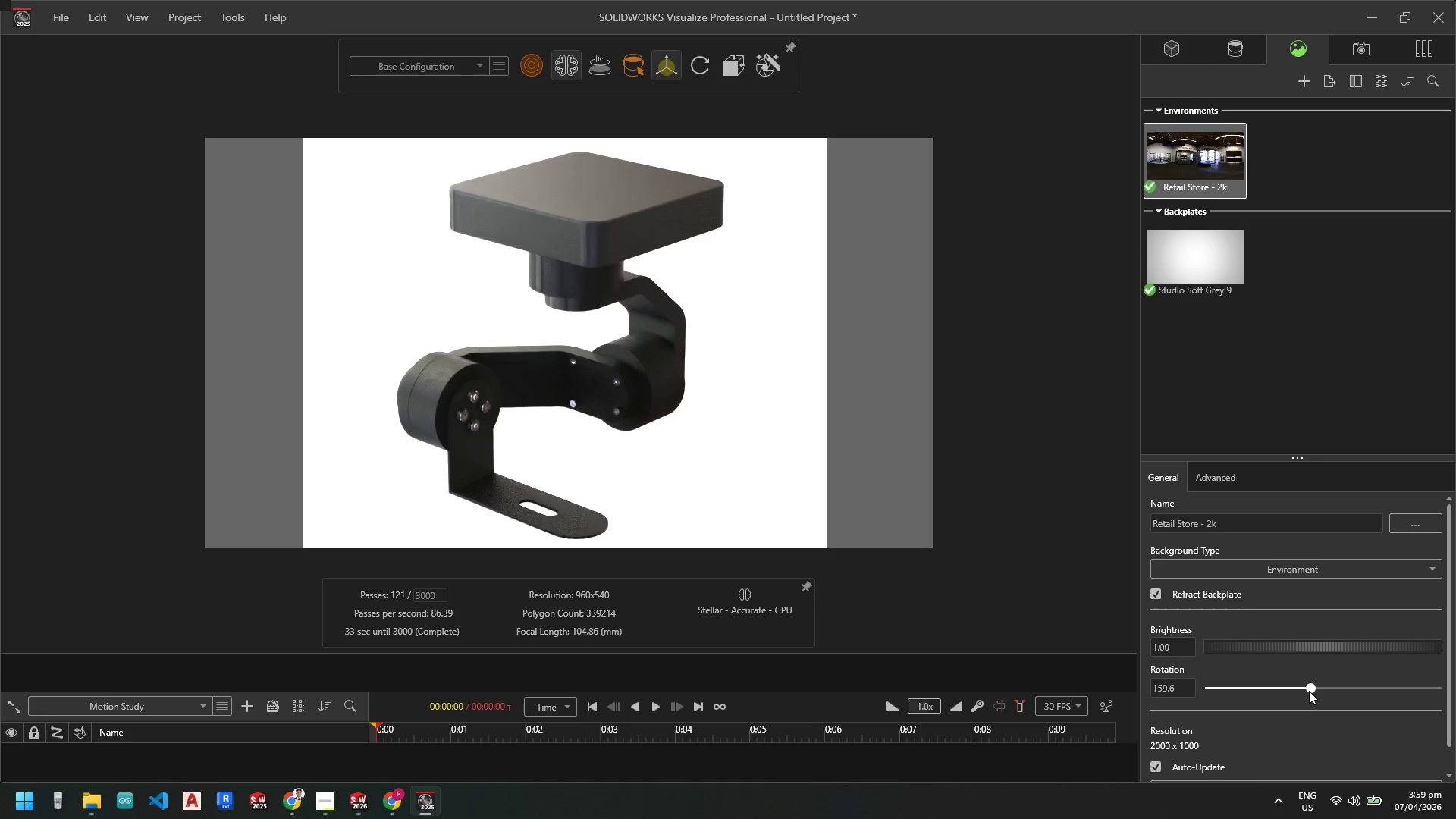 
left_click_drag(start_coordinate=[1309, 691], to_coordinate=[1319, 692])
 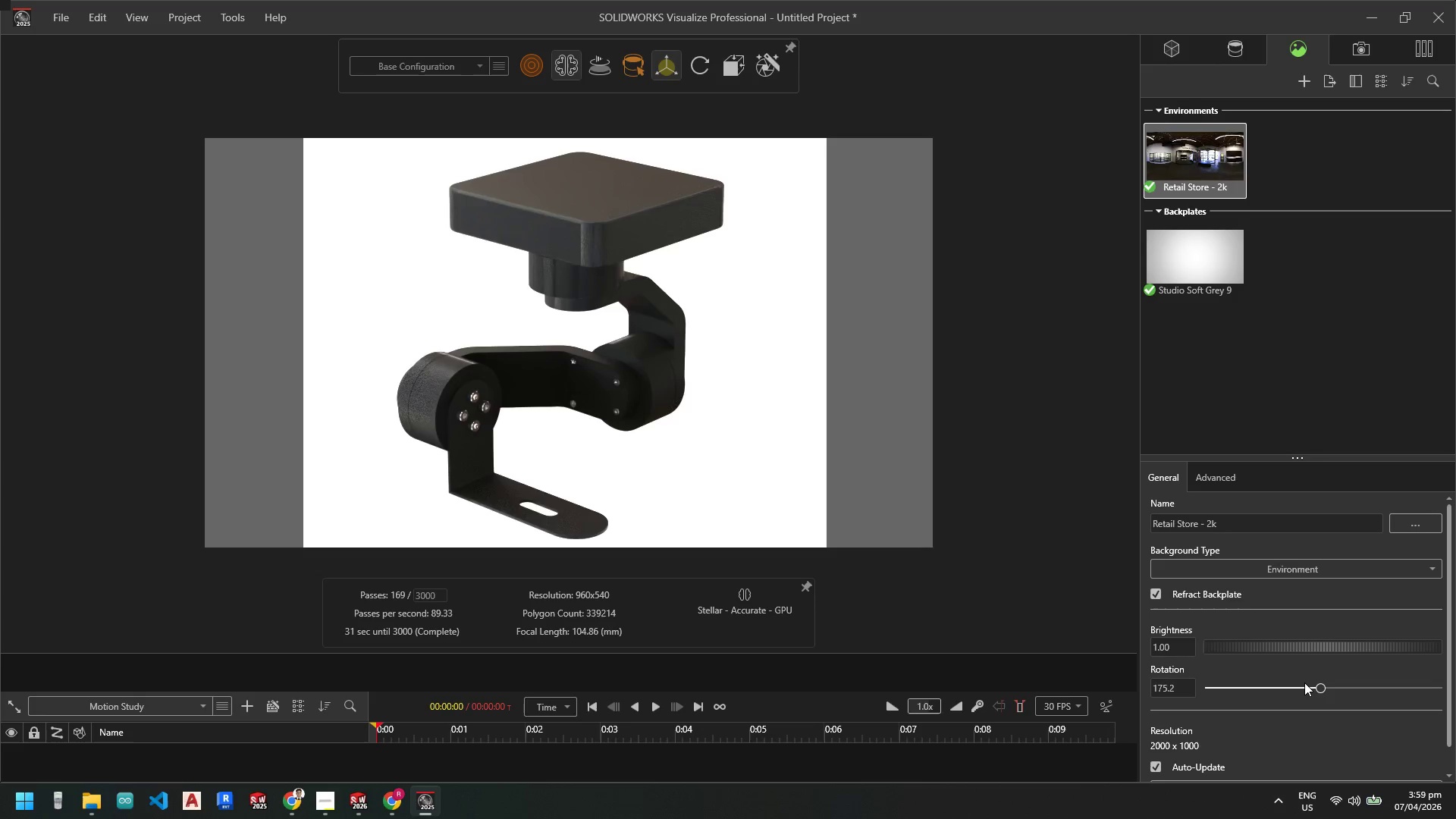 
left_click_drag(start_coordinate=[1316, 685], to_coordinate=[1291, 687])
 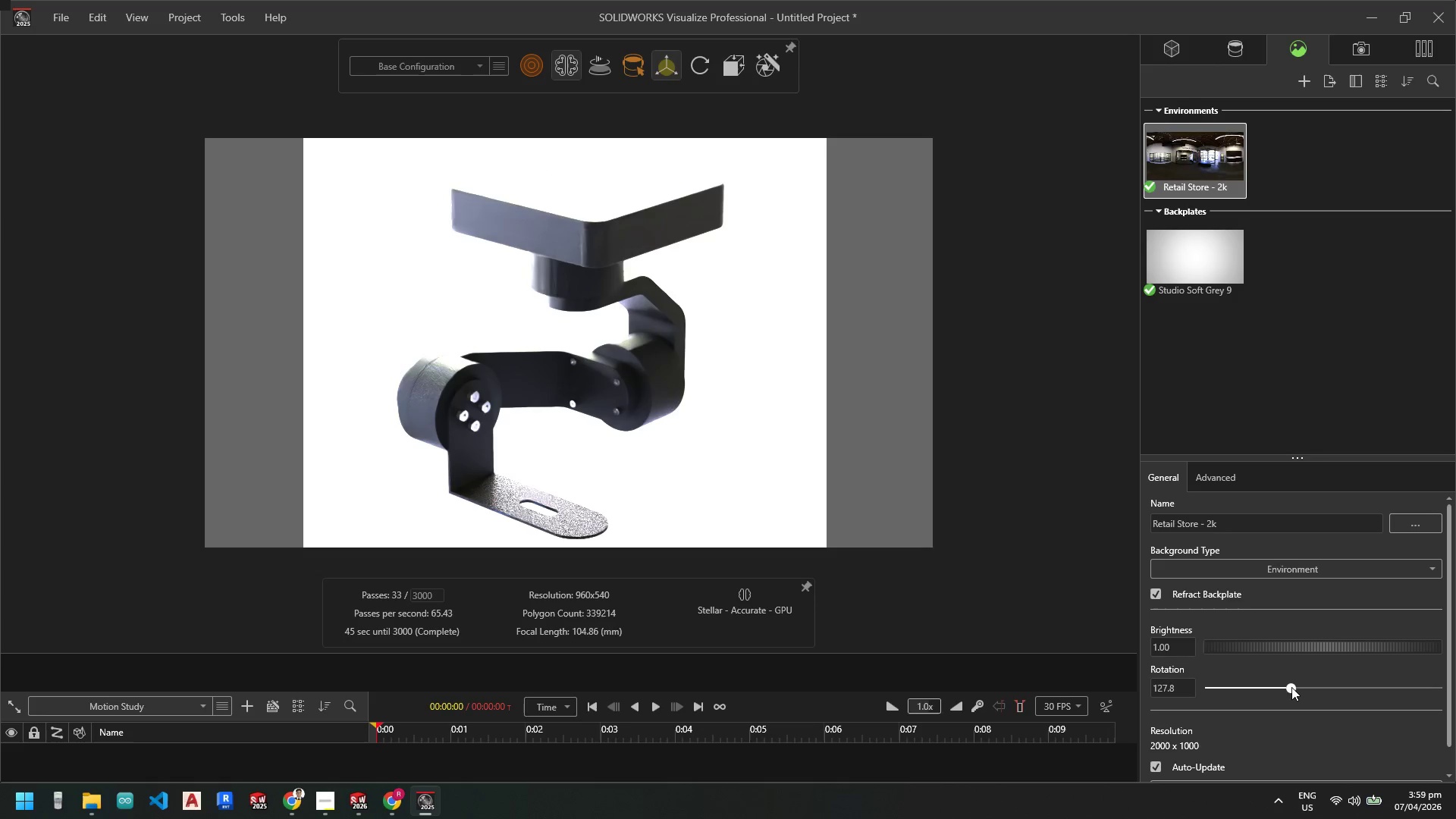 
left_click_drag(start_coordinate=[1291, 687], to_coordinate=[1307, 689])
 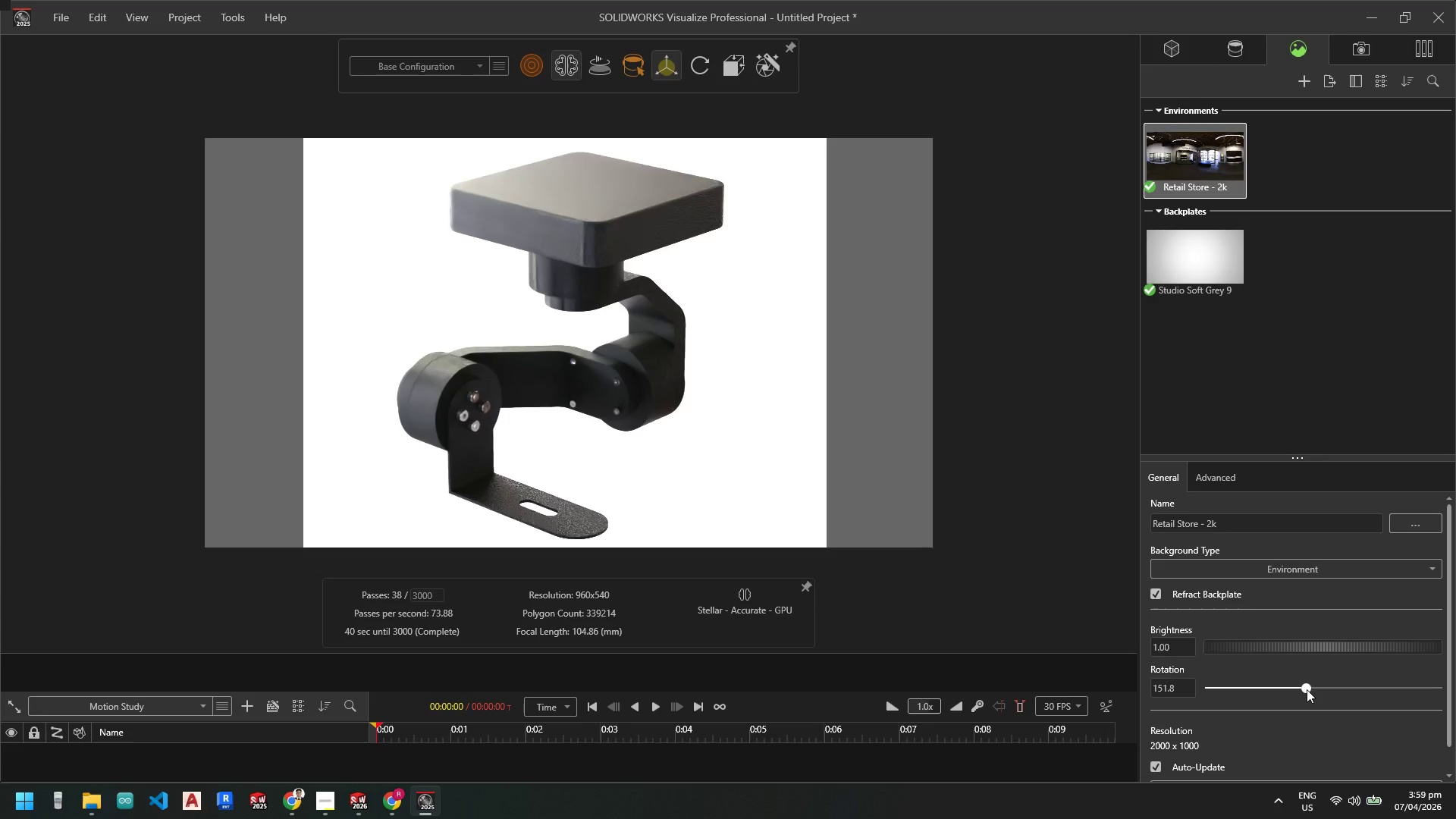 
left_click_drag(start_coordinate=[1306, 689], to_coordinate=[1319, 689])
 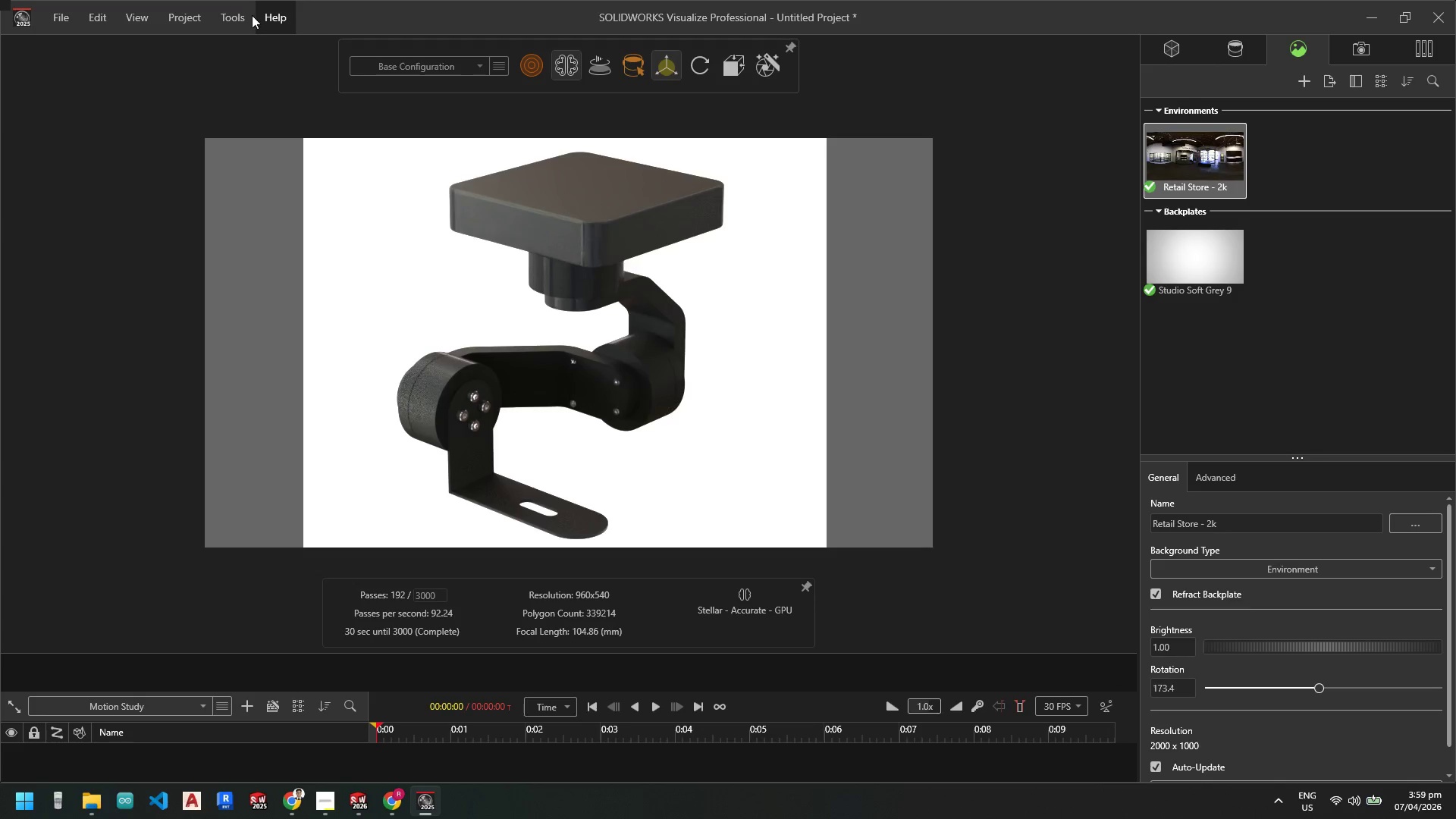 
left_click([262, 66])
 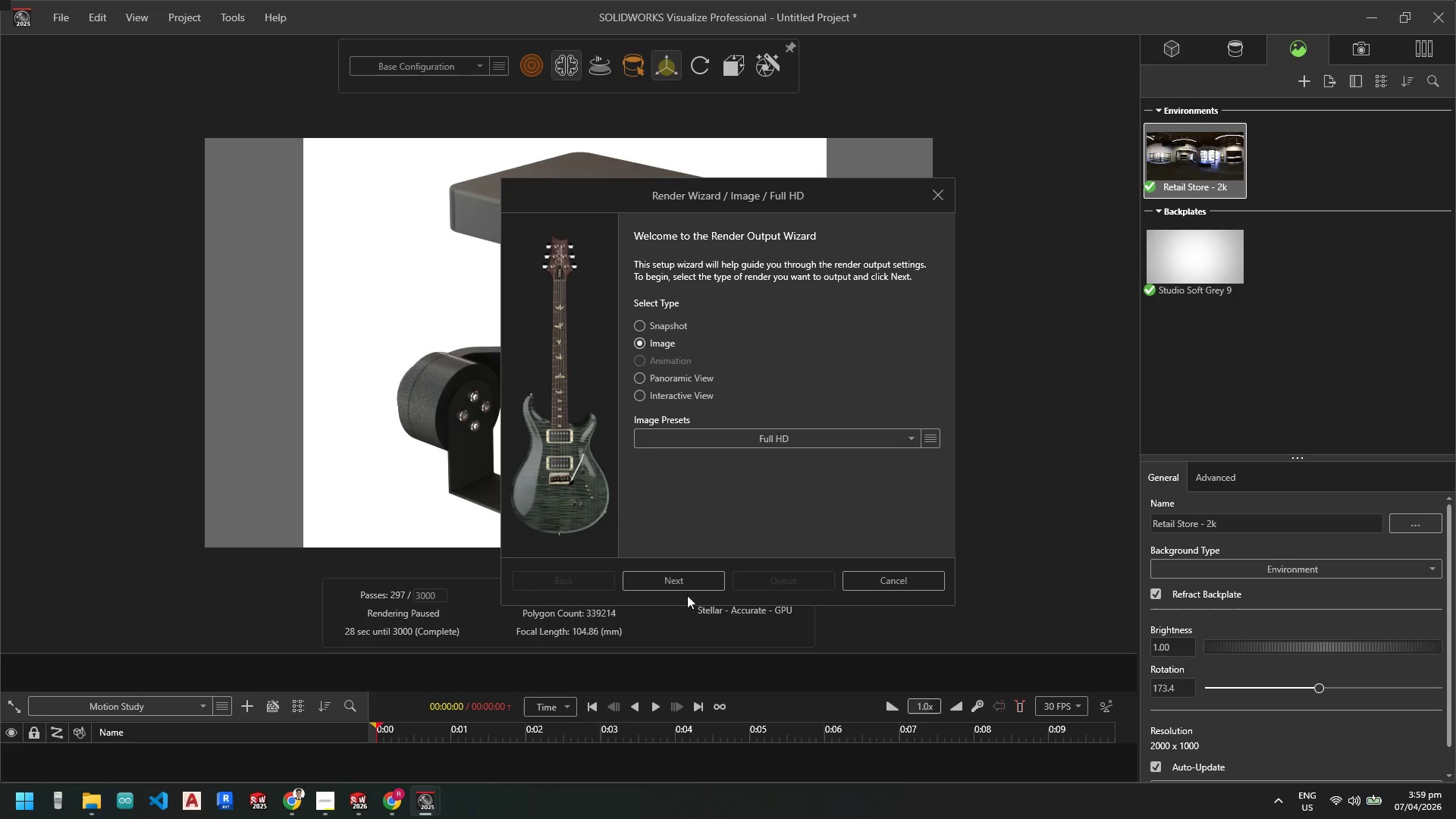 
double_click([682, 582])
 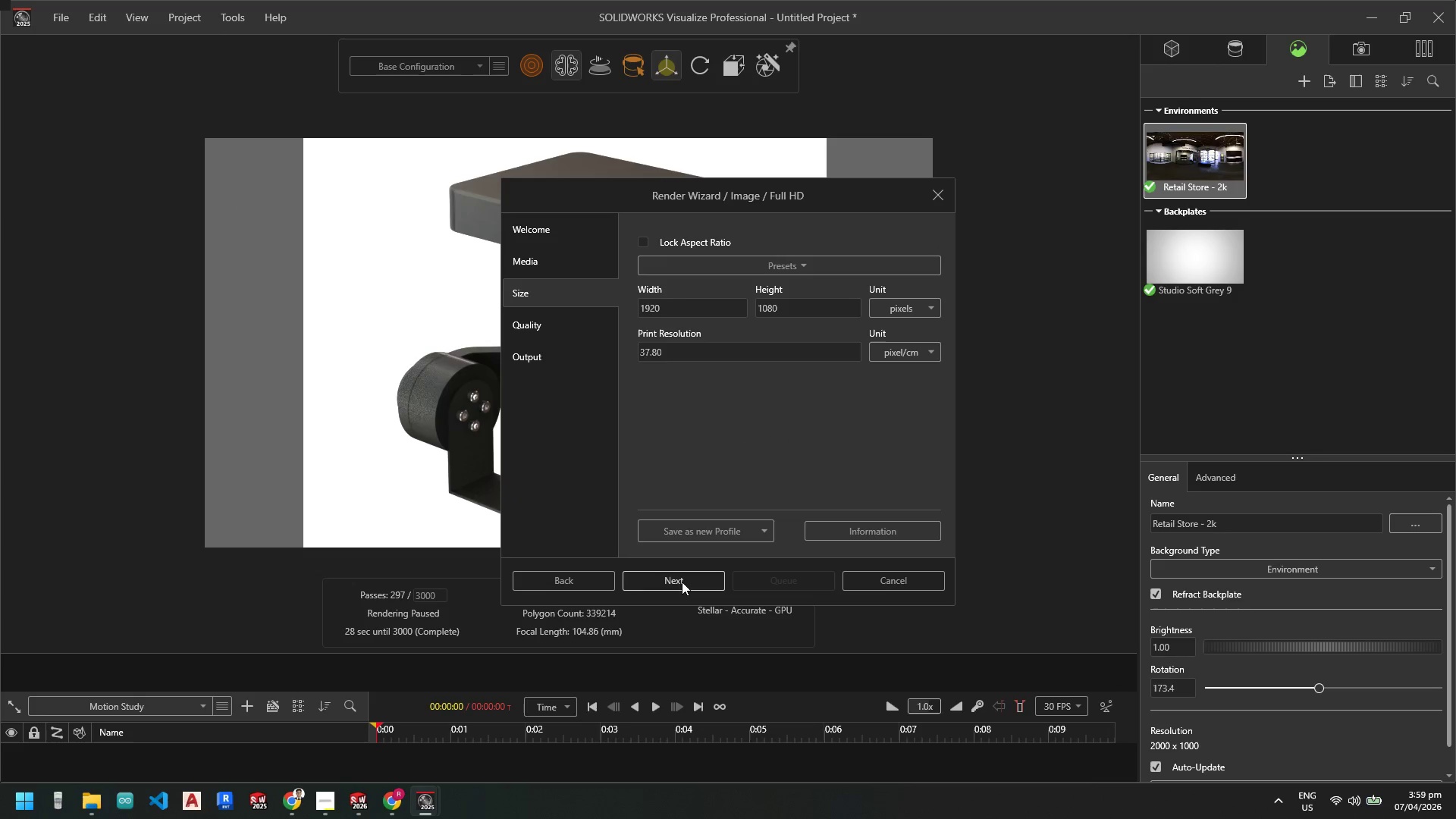 
triple_click([682, 582])
 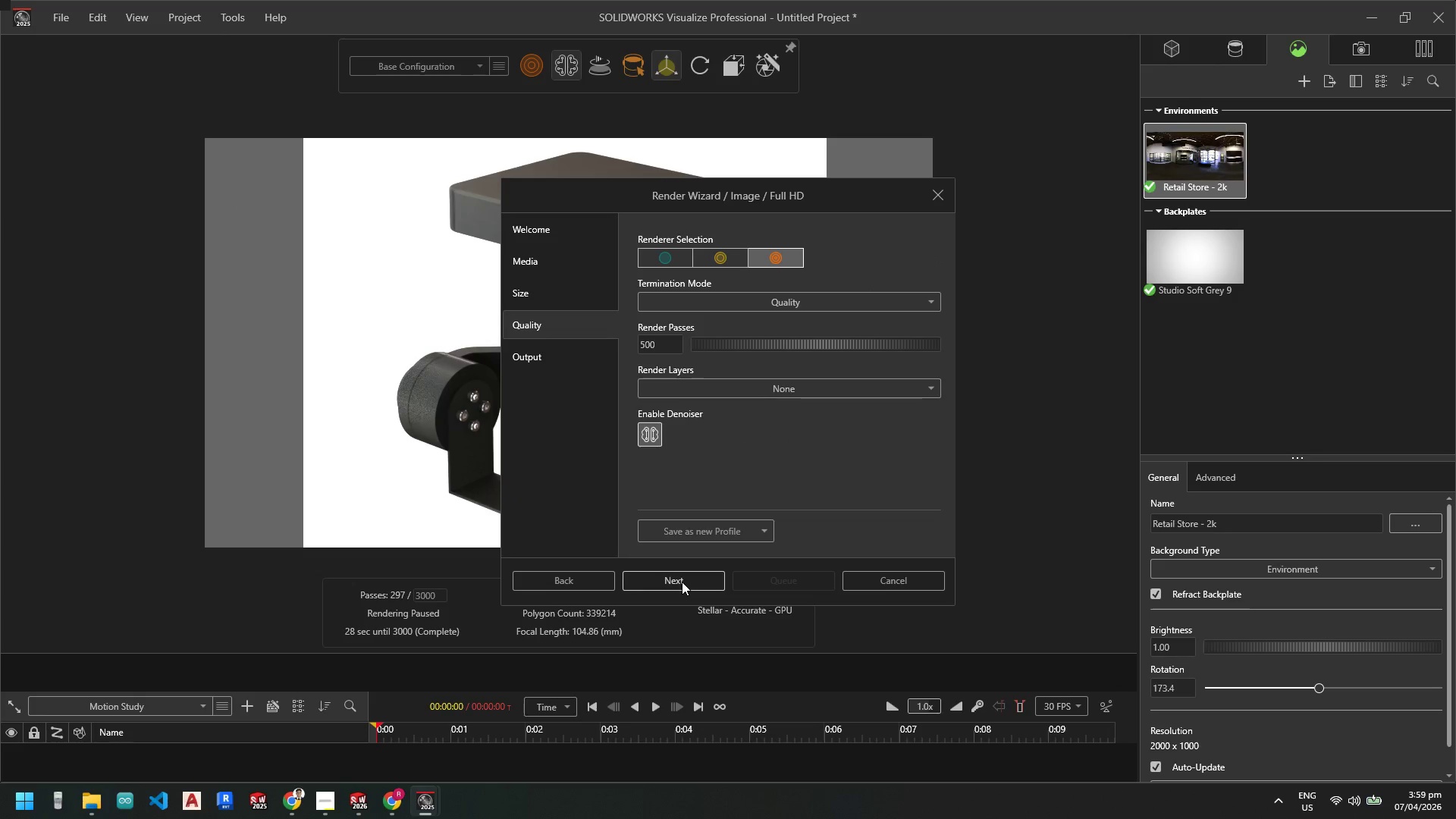 
triple_click([682, 582])
 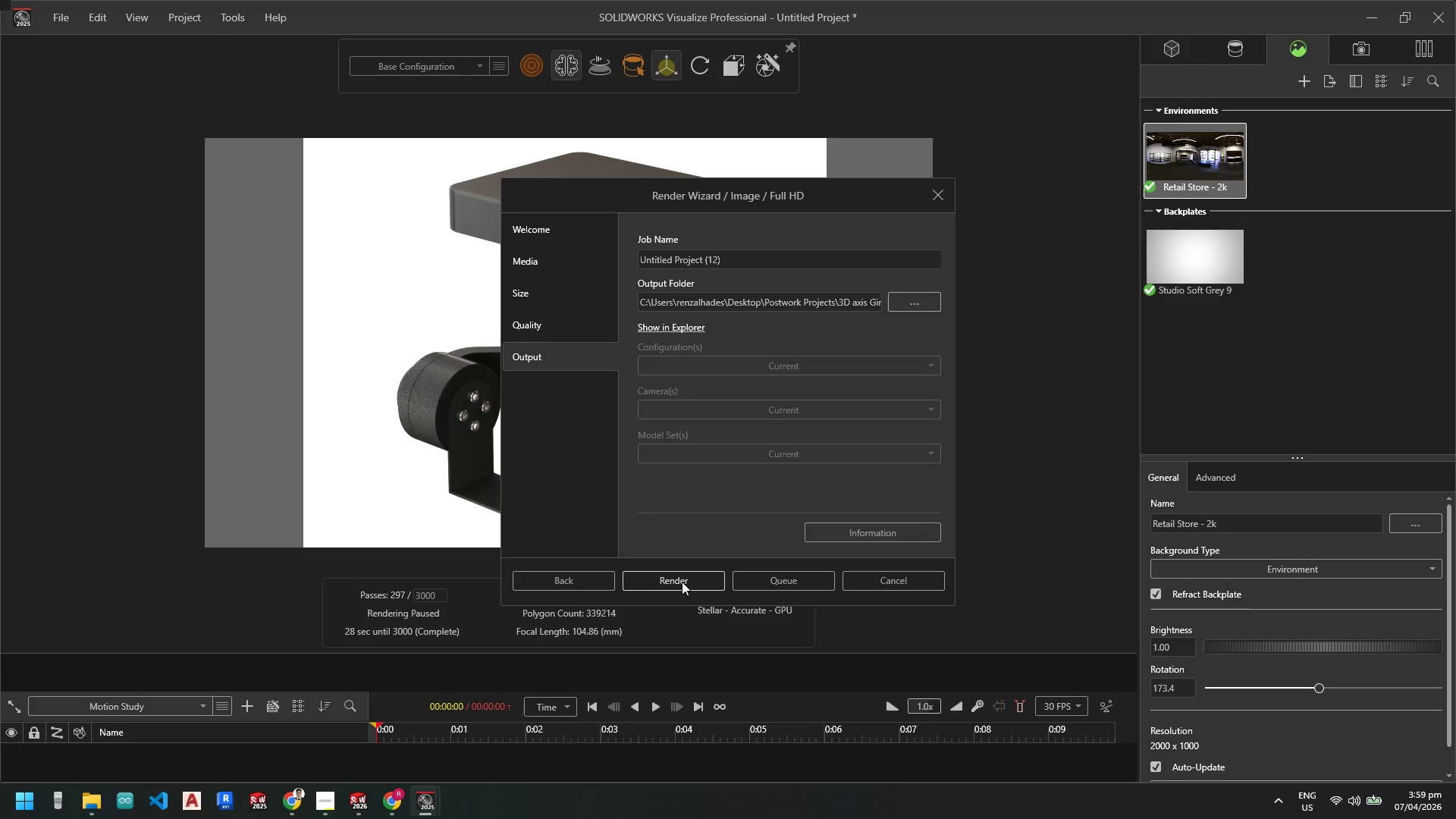 
left_click([682, 582])
 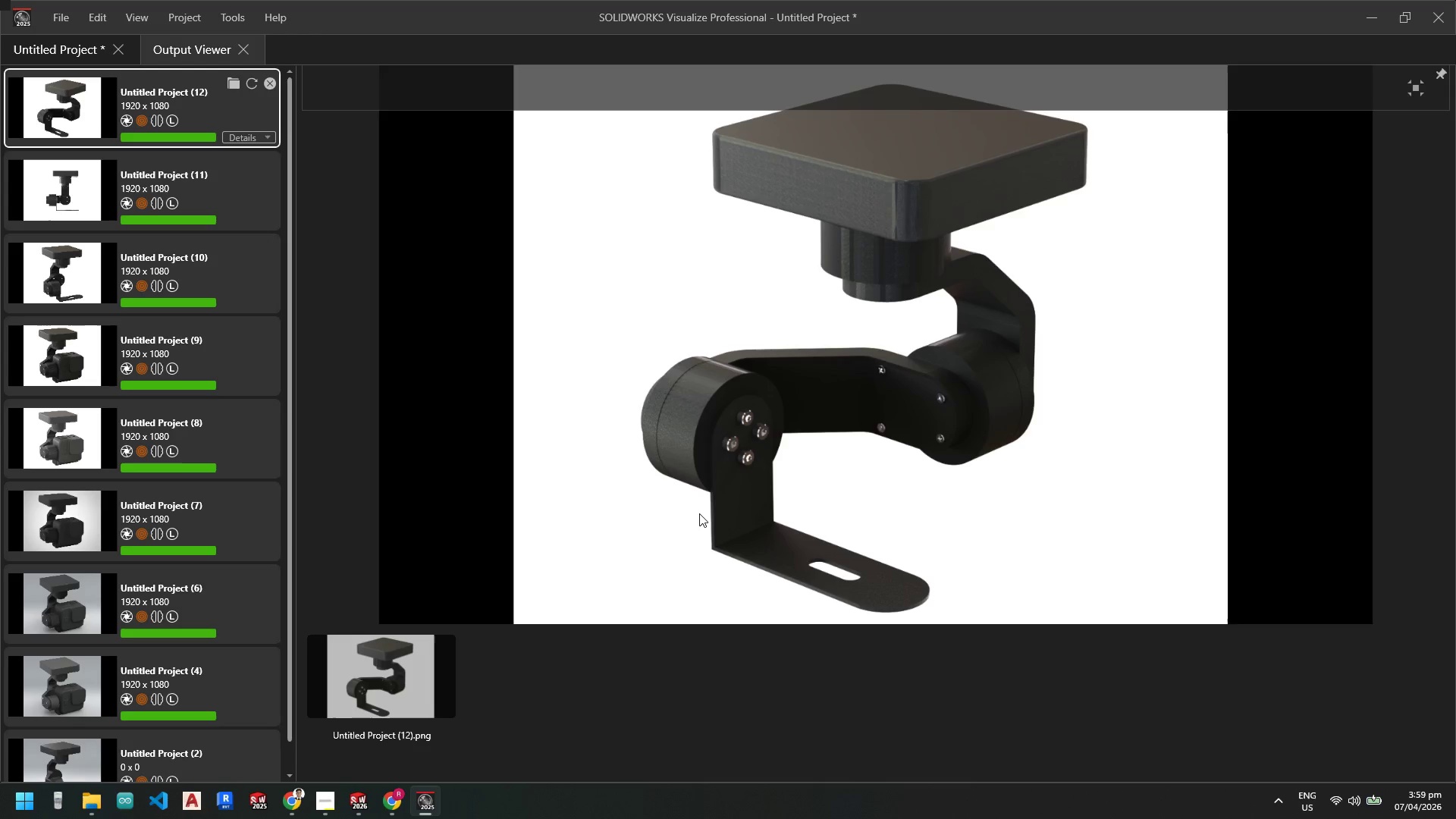 
wait(45.47)
 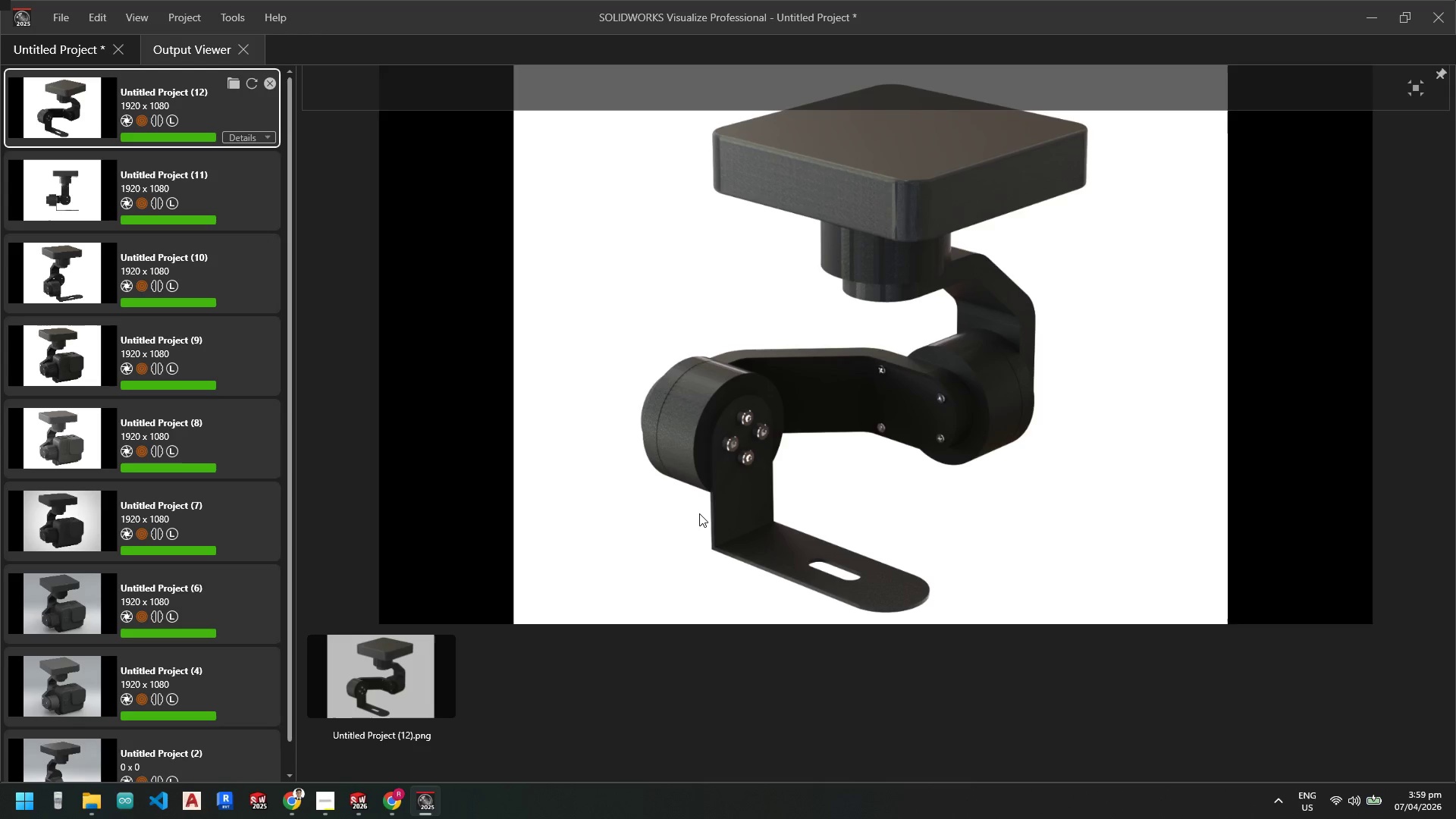 
scroll: coordinate [926, 436], scroll_direction: up, amount: 4.0
 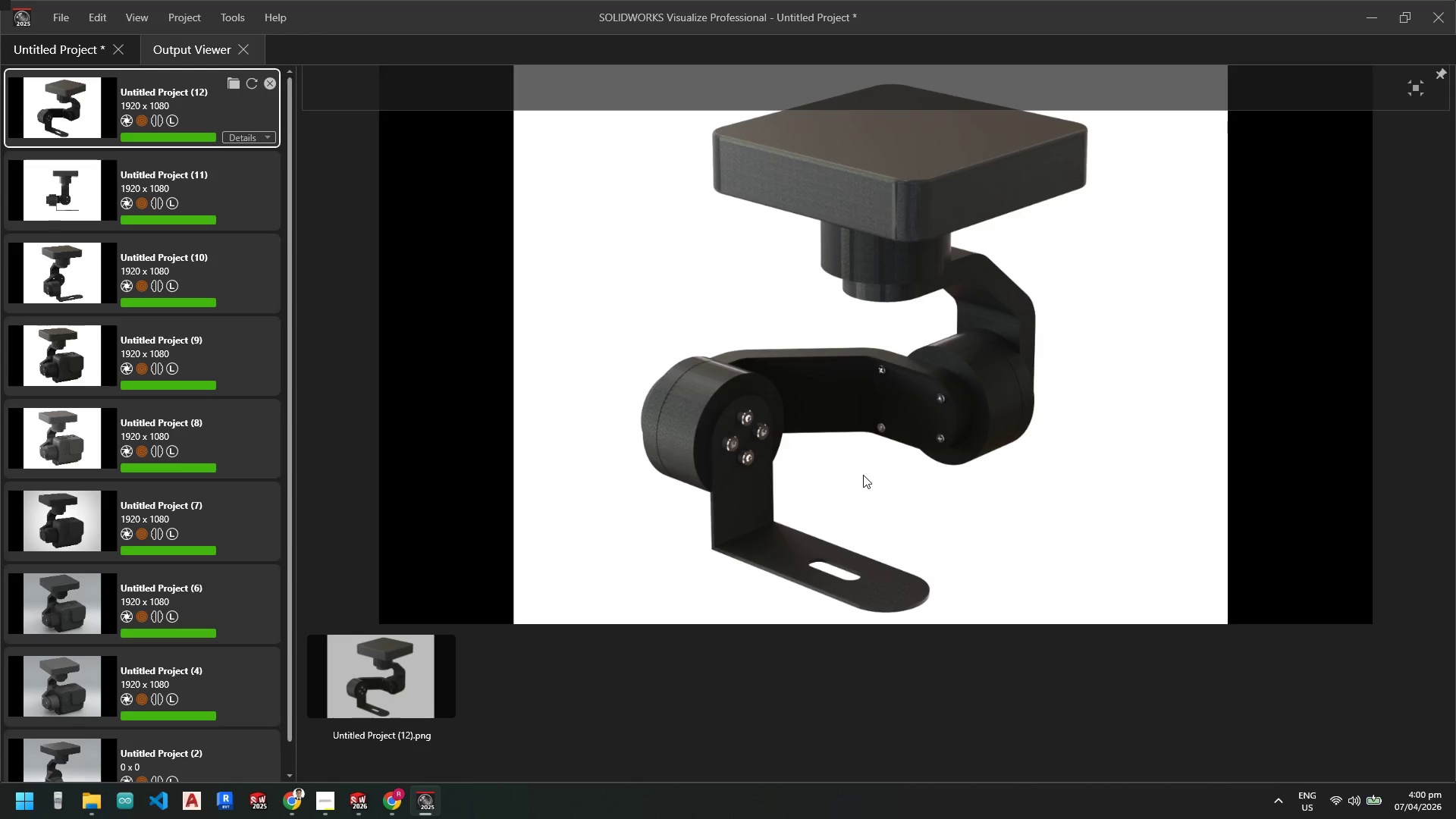 
left_click([863, 475])
 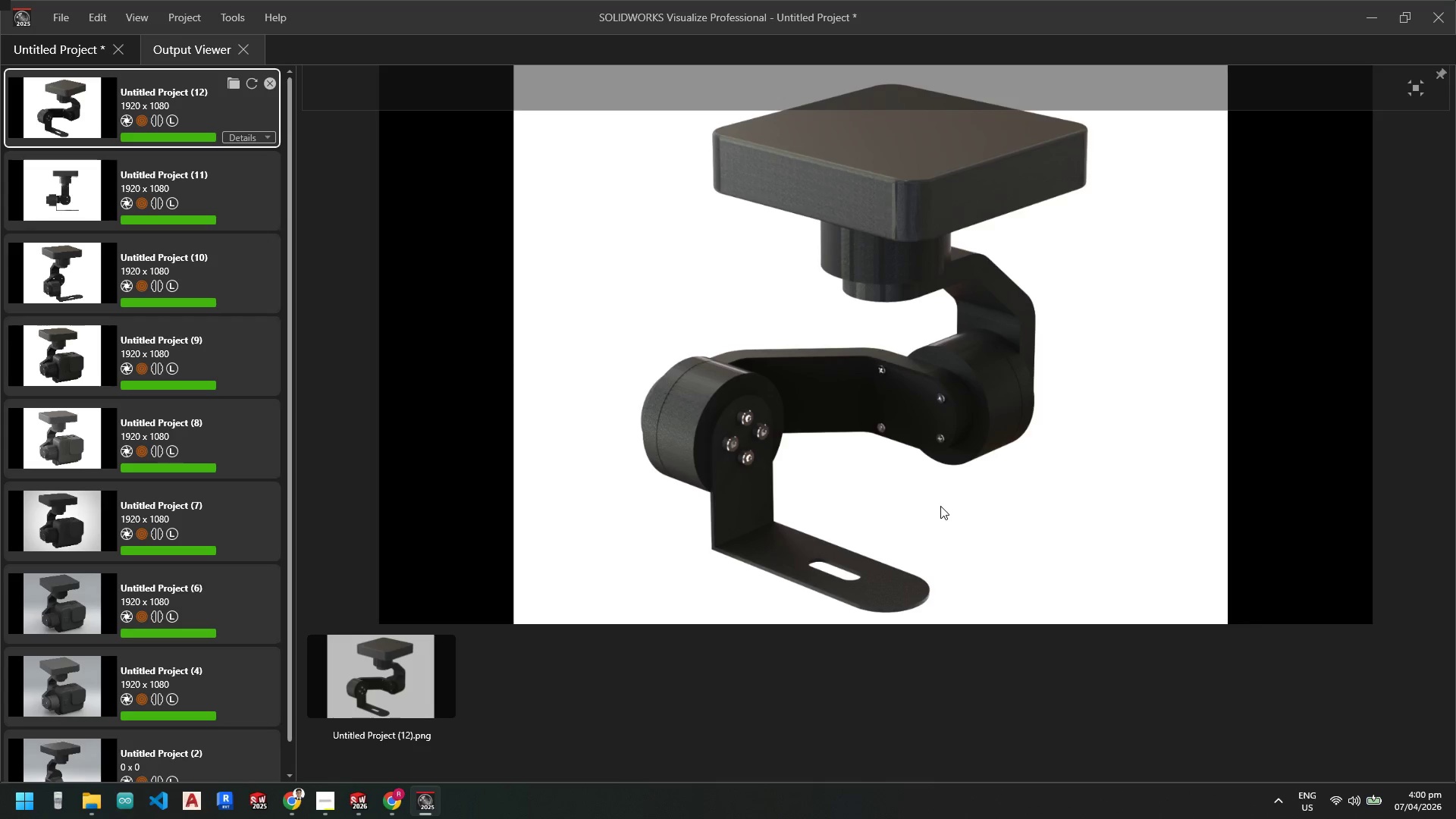 
wait(9.3)
 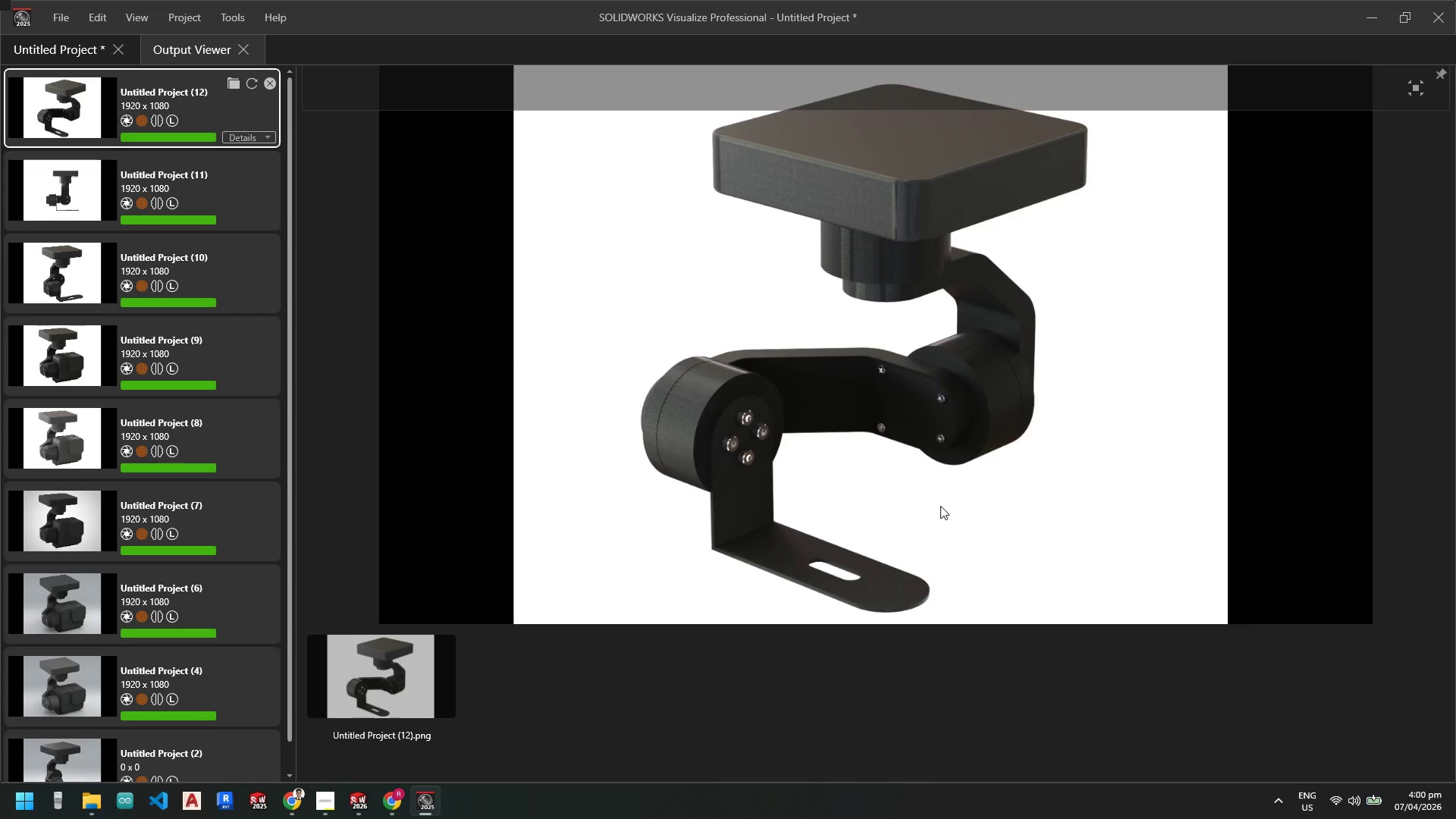 
left_click([1369, 15])
 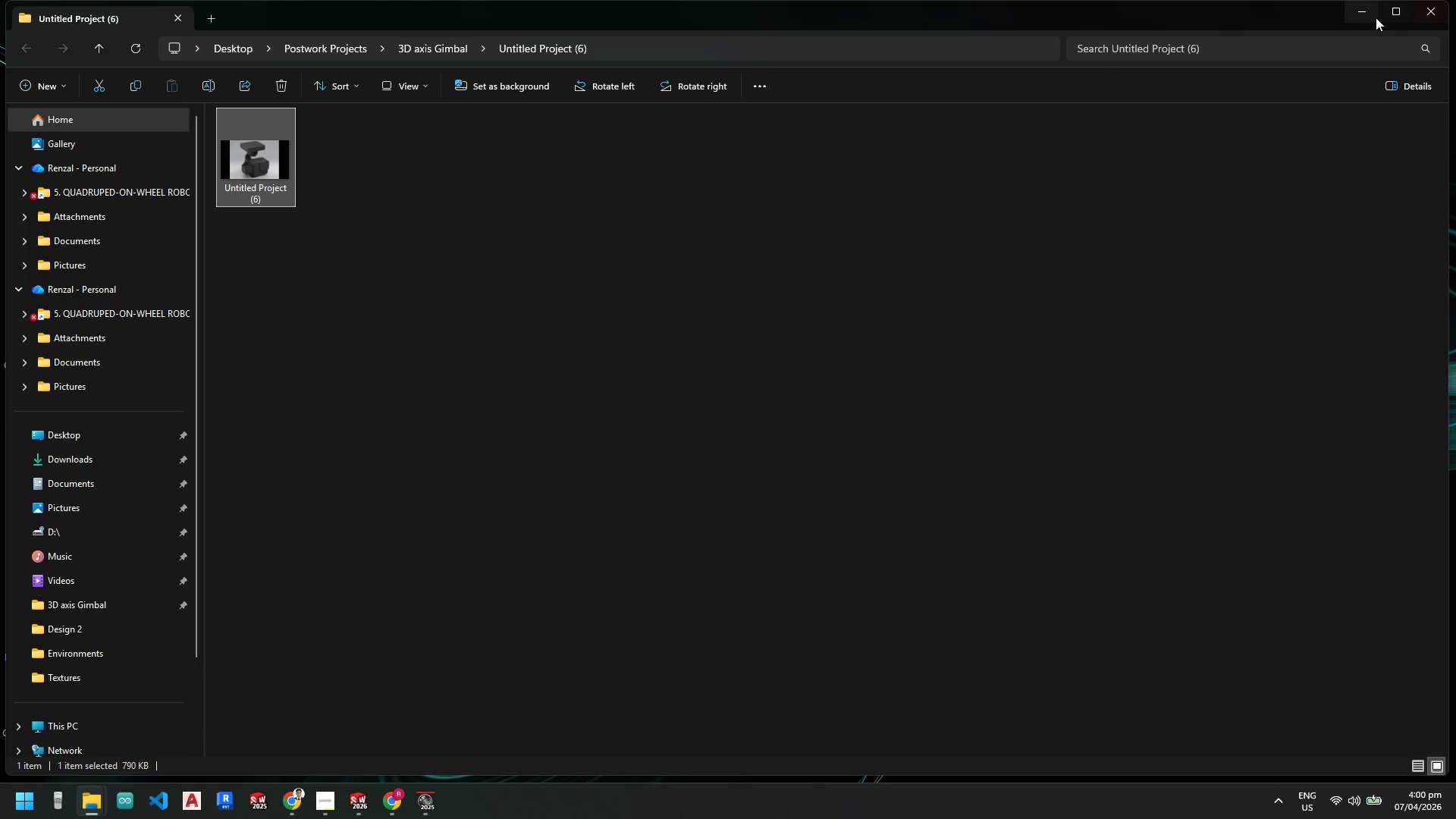 
left_click([1398, 11])
 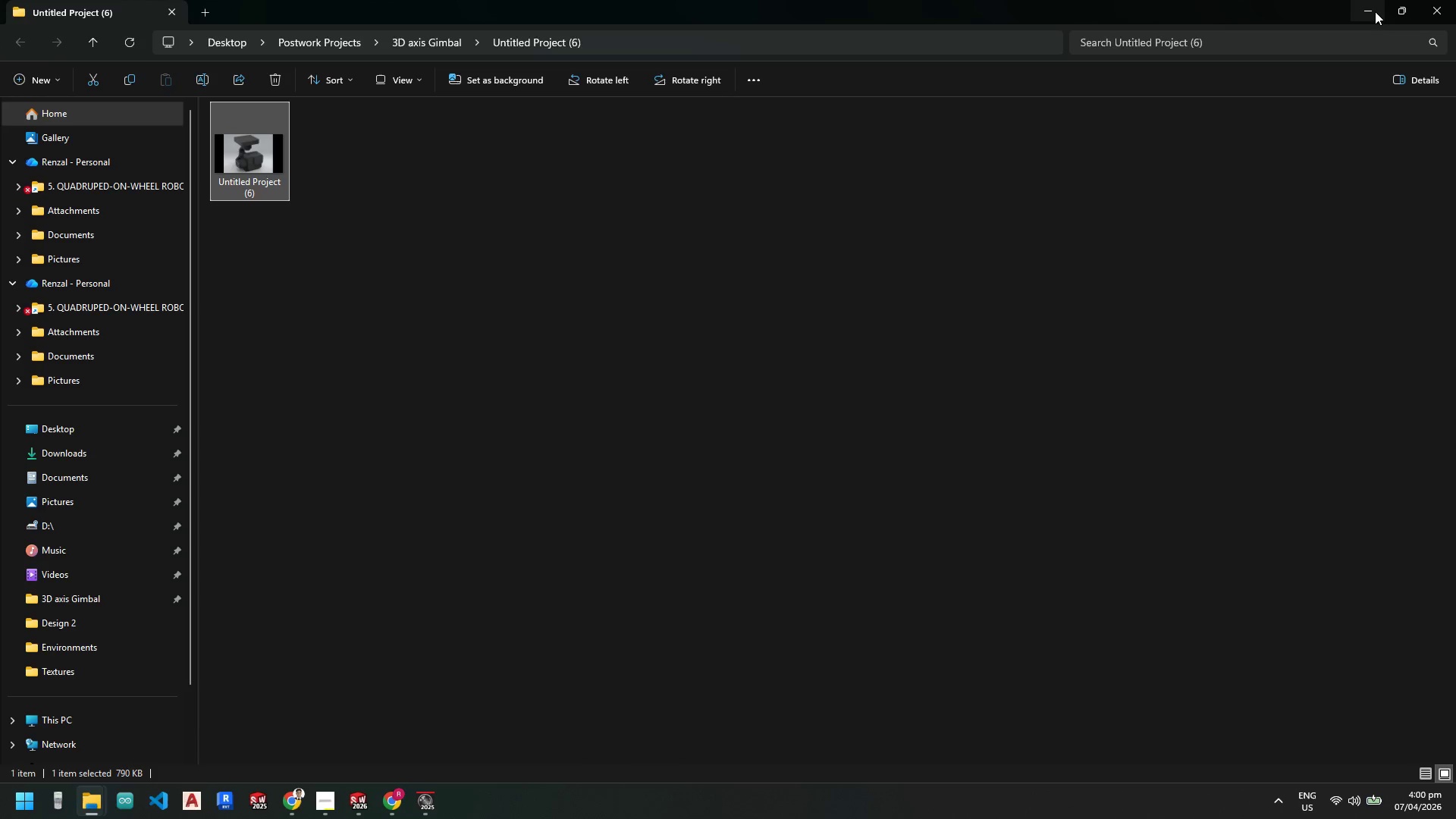 
left_click([1372, 11])
 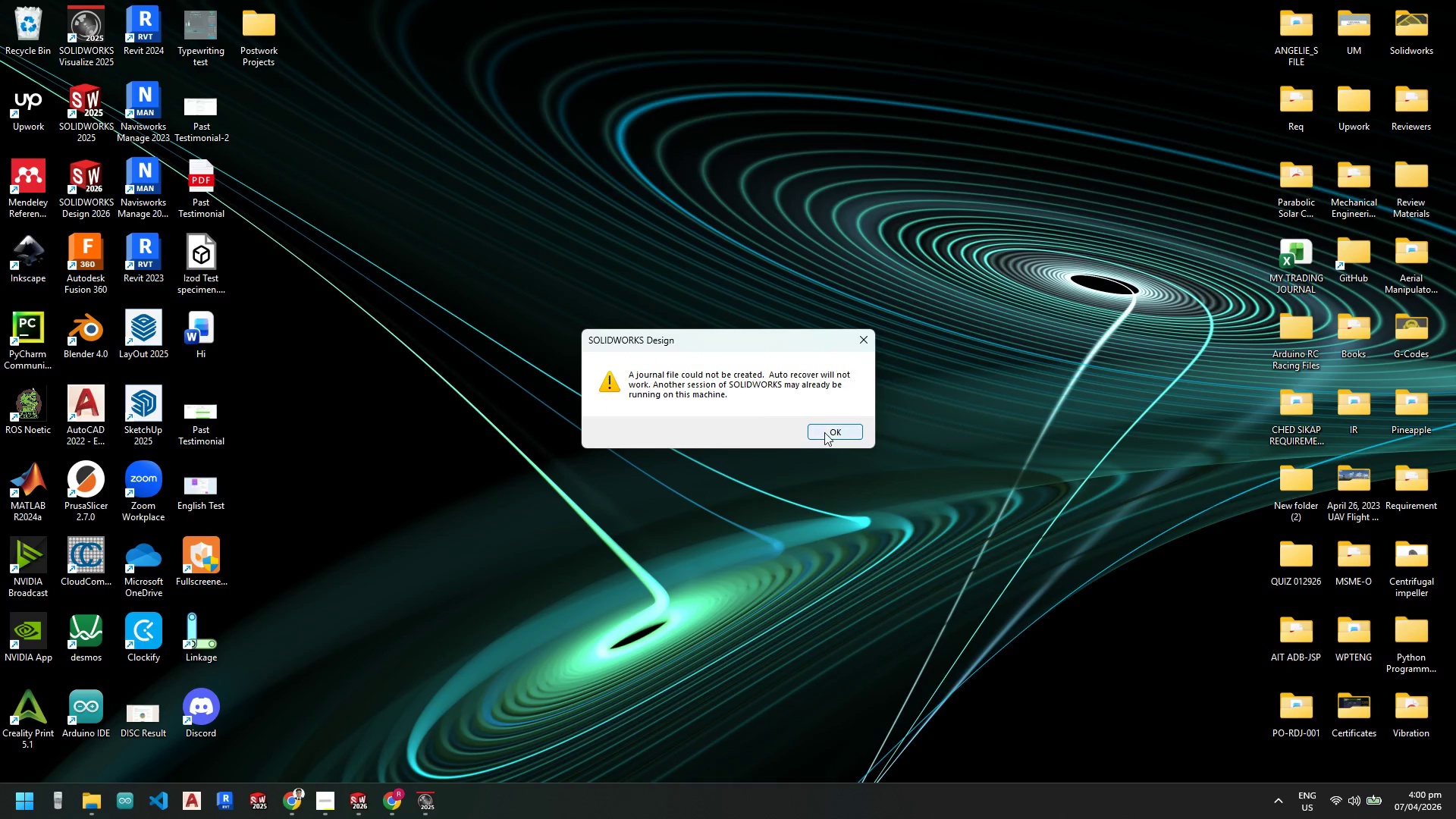 
left_click([827, 435])
 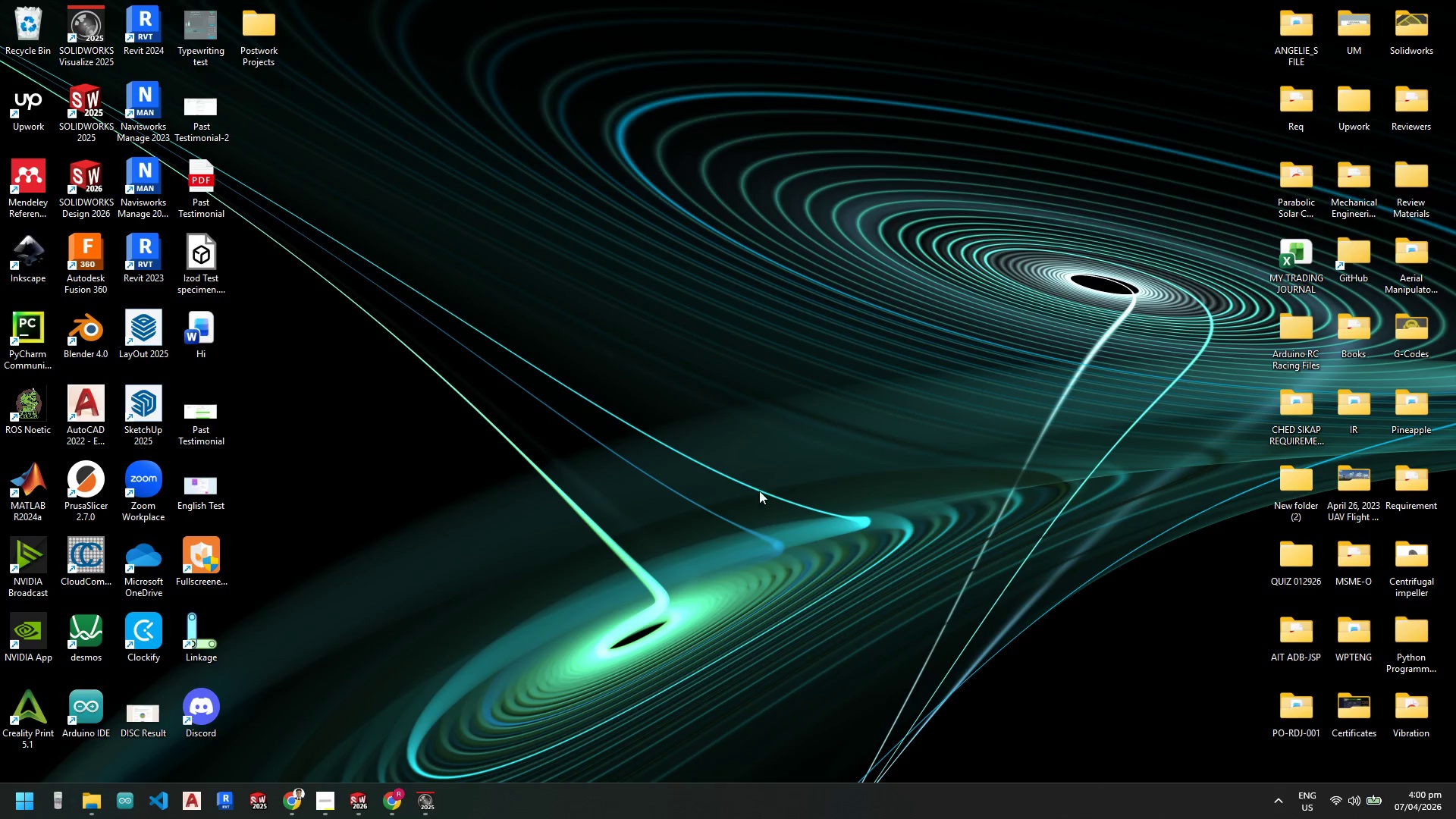 
mouse_move([404, 805])
 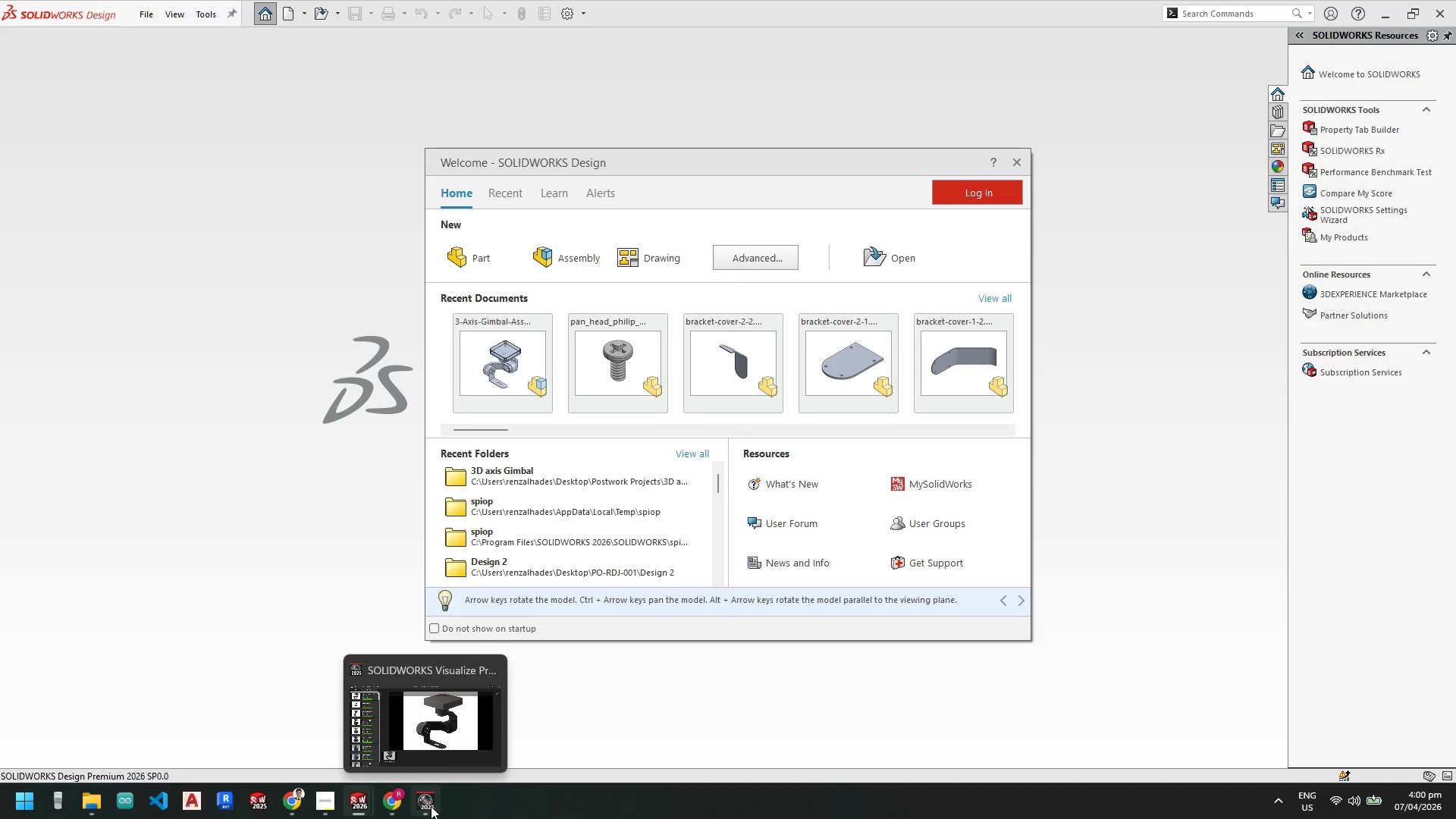 
mouse_move([388, 803])
 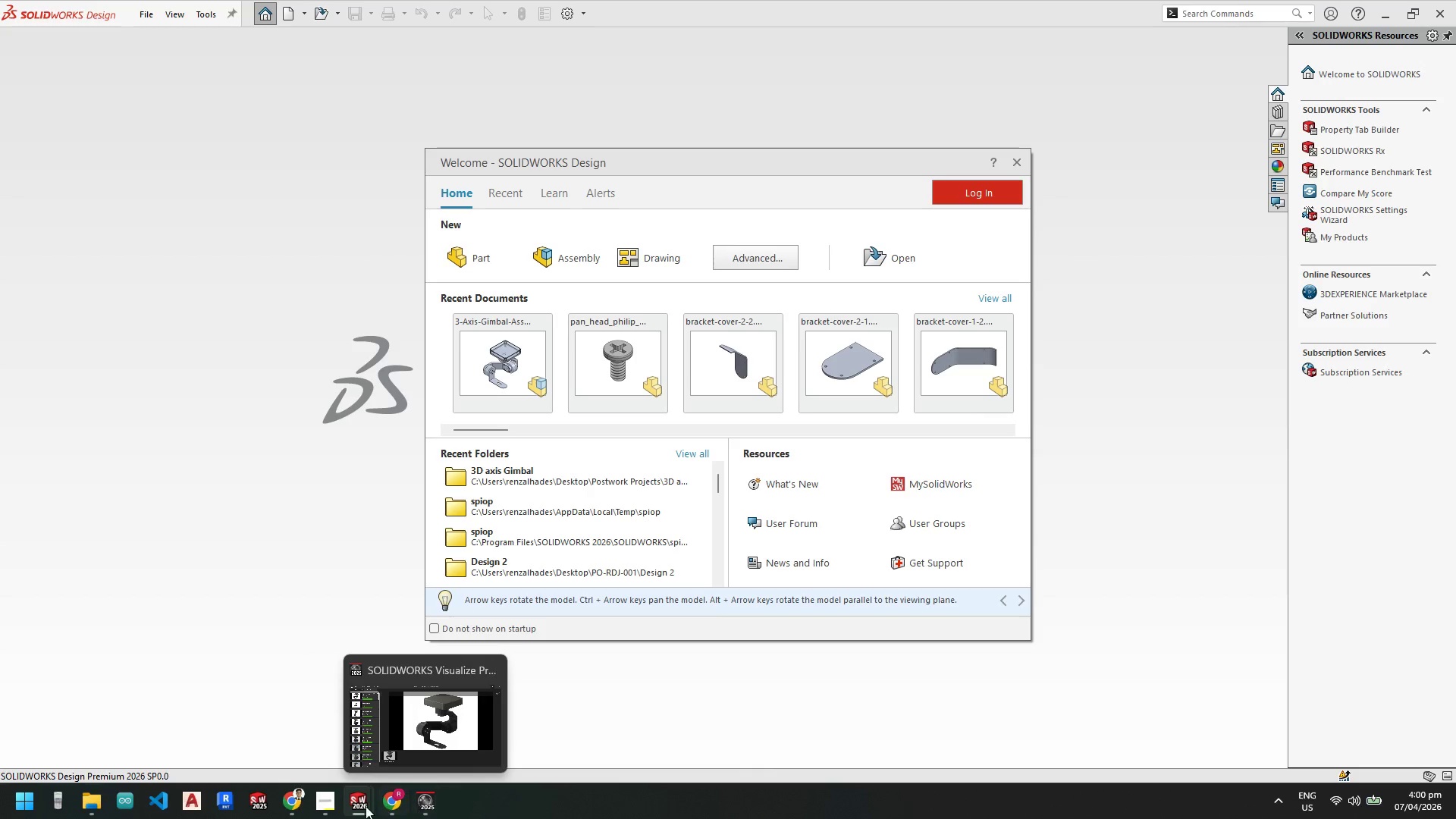 
mouse_move([320, 804])
 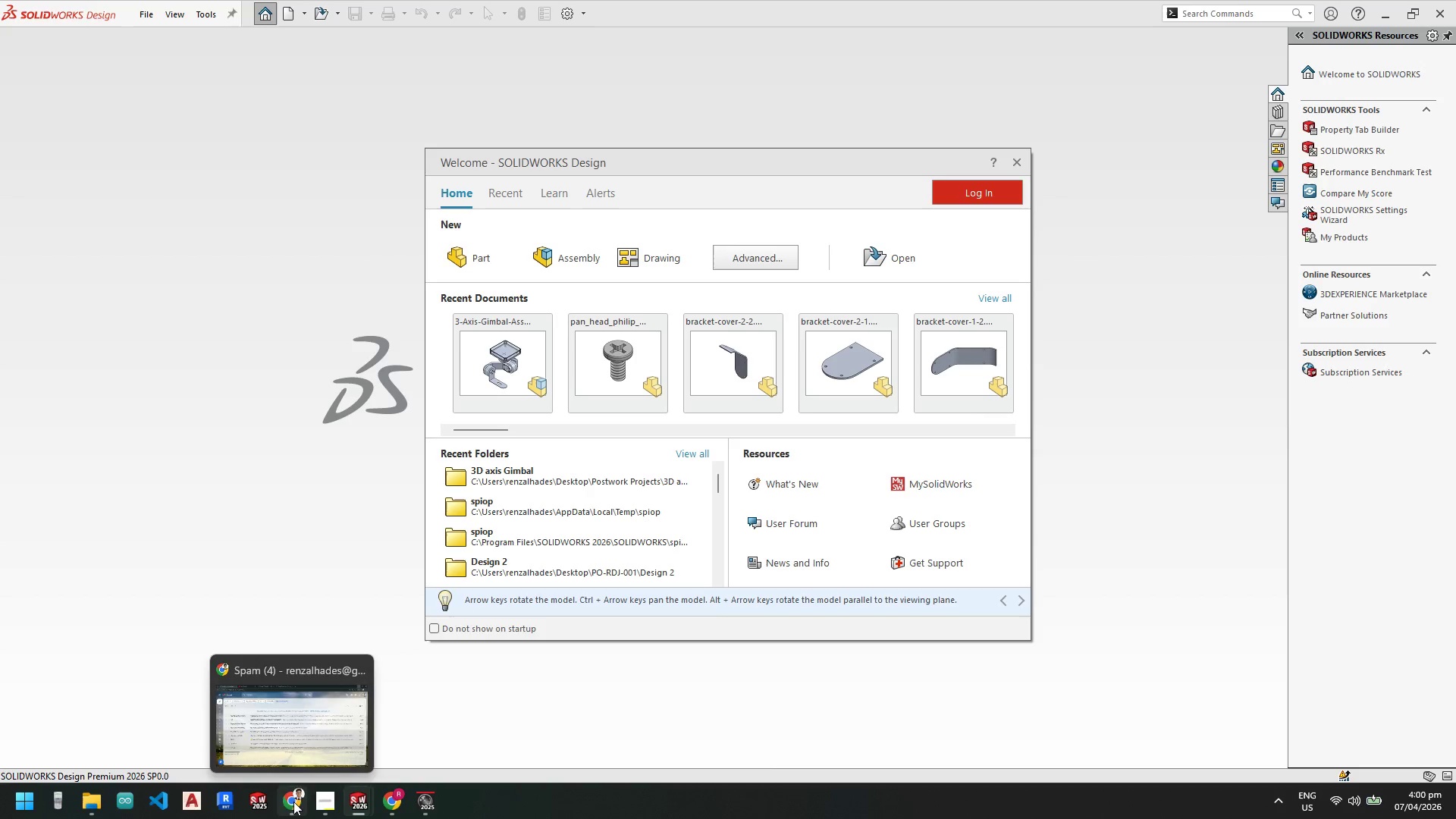 
left_click([293, 802])
 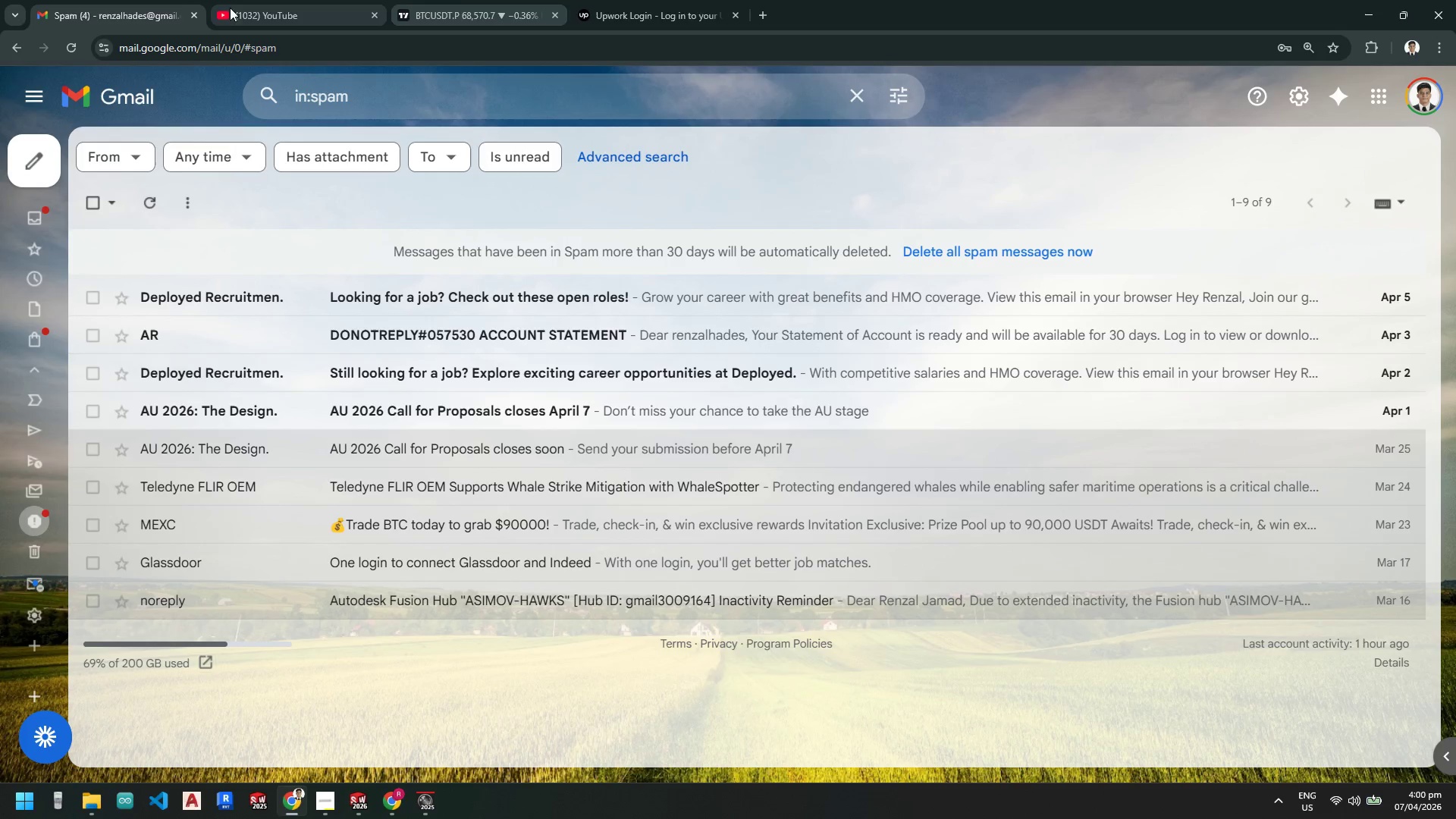 
left_click([296, 7])
 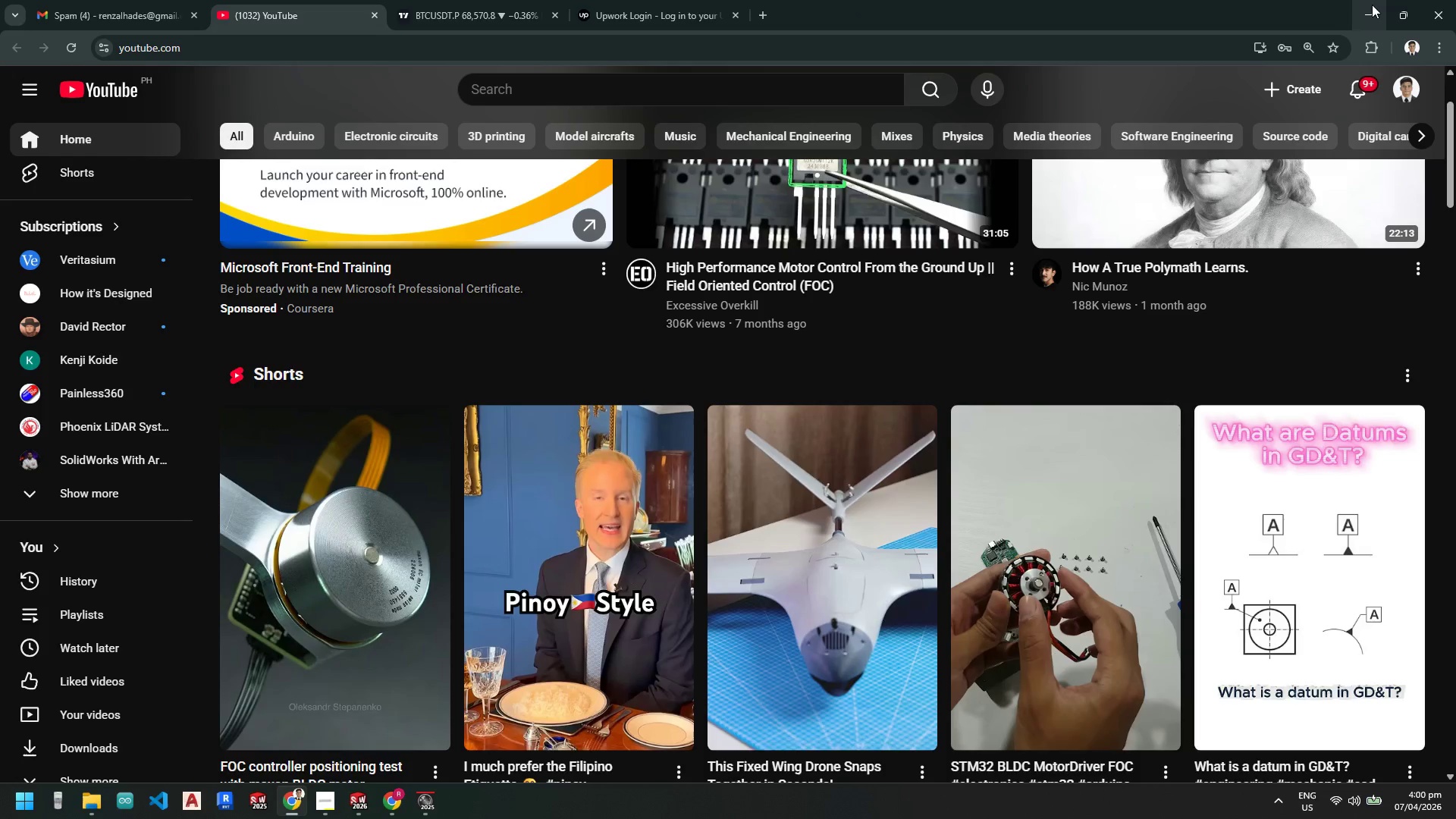 
left_click([1362, 9])
 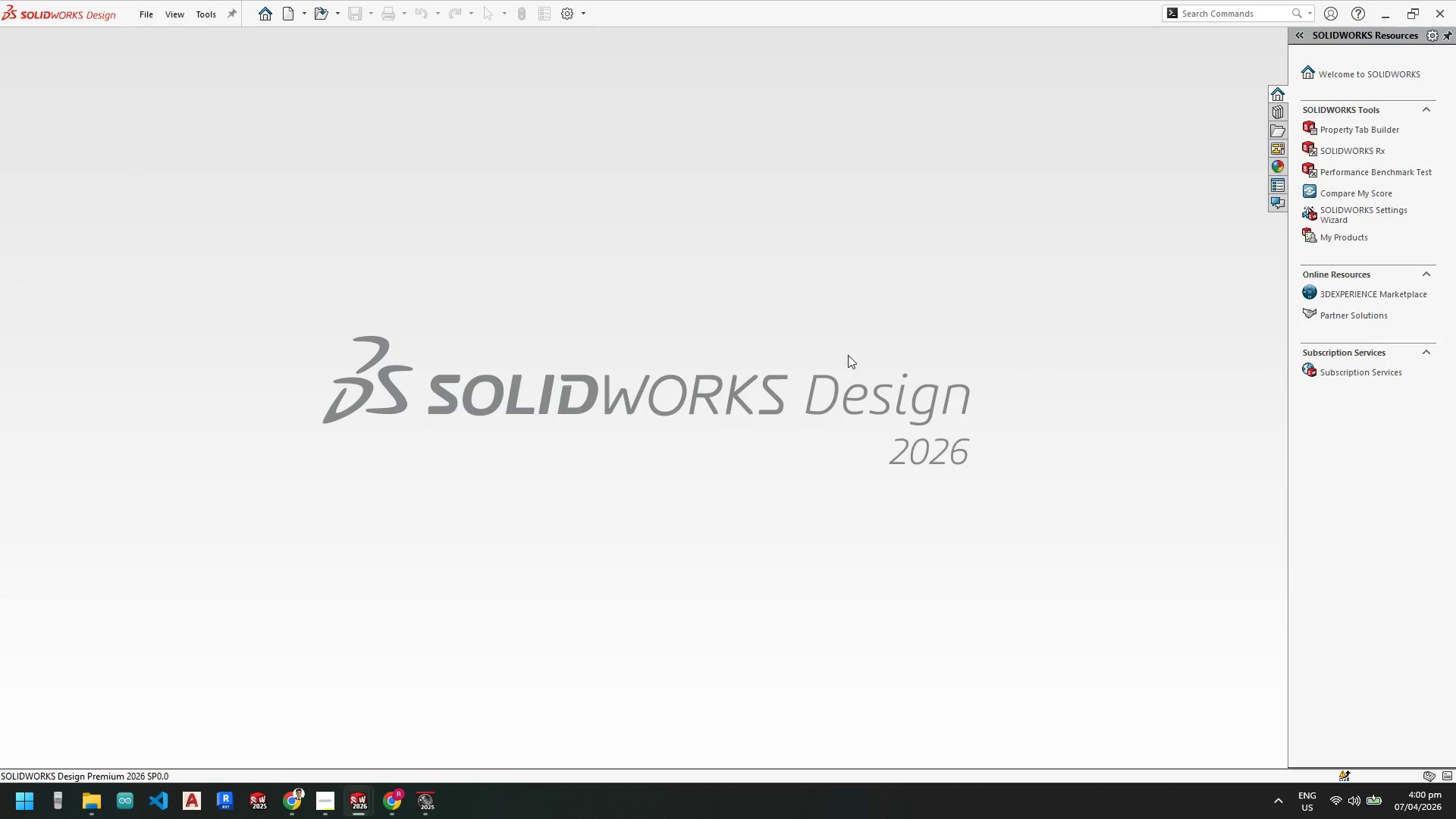 
left_click([419, 800])
 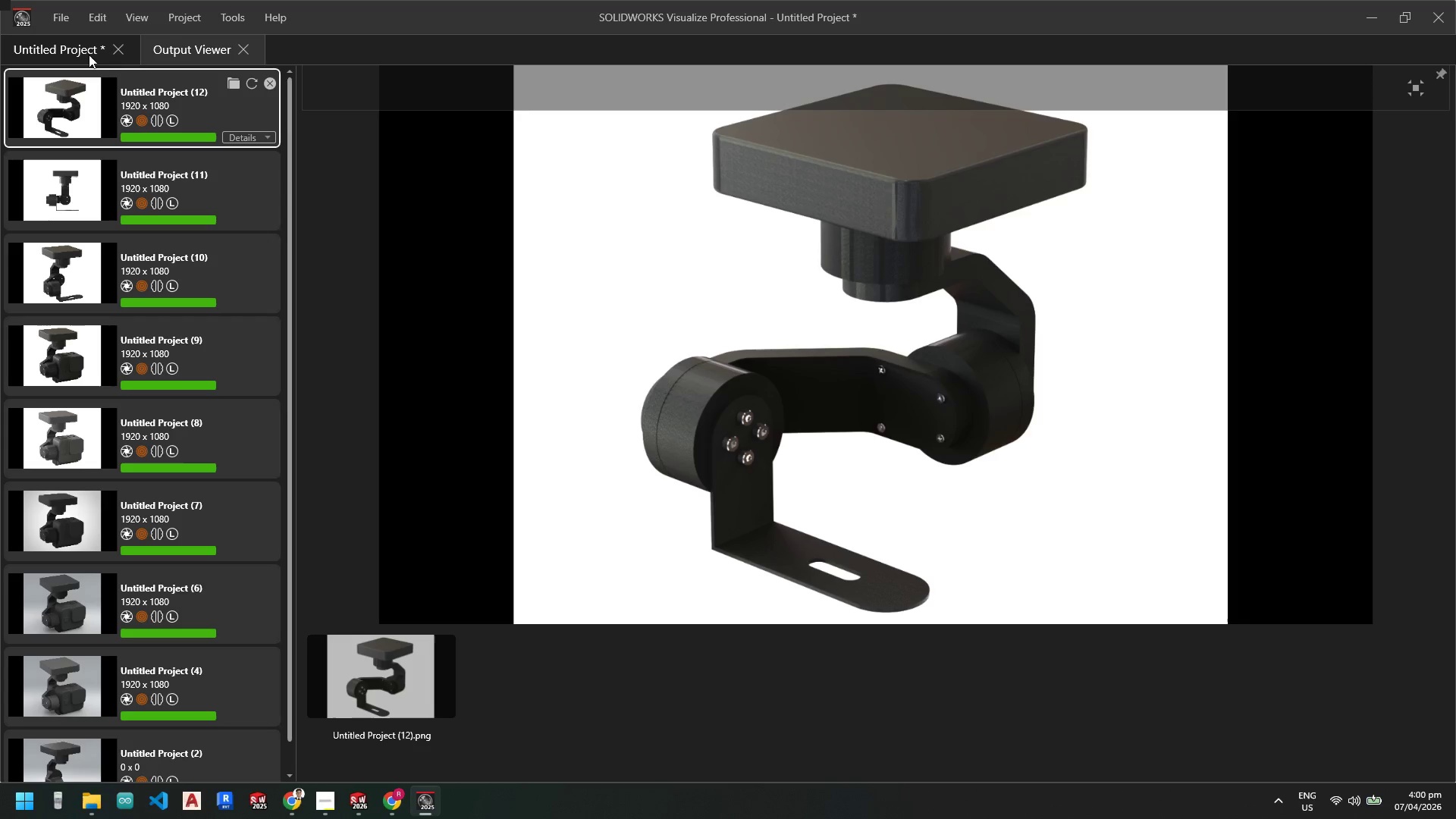 
mouse_move([233, 594])
 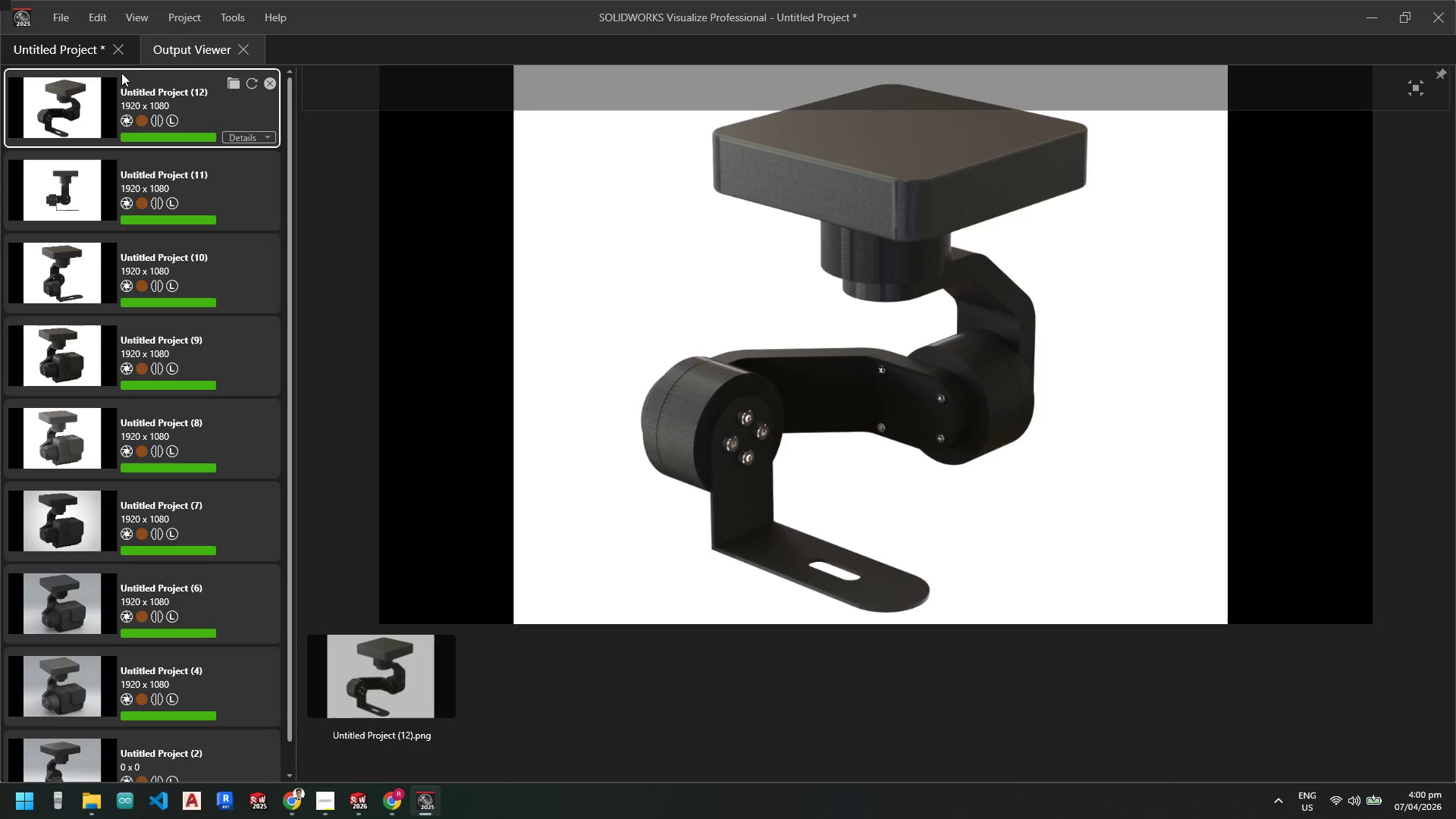 
left_click([85, 50])
 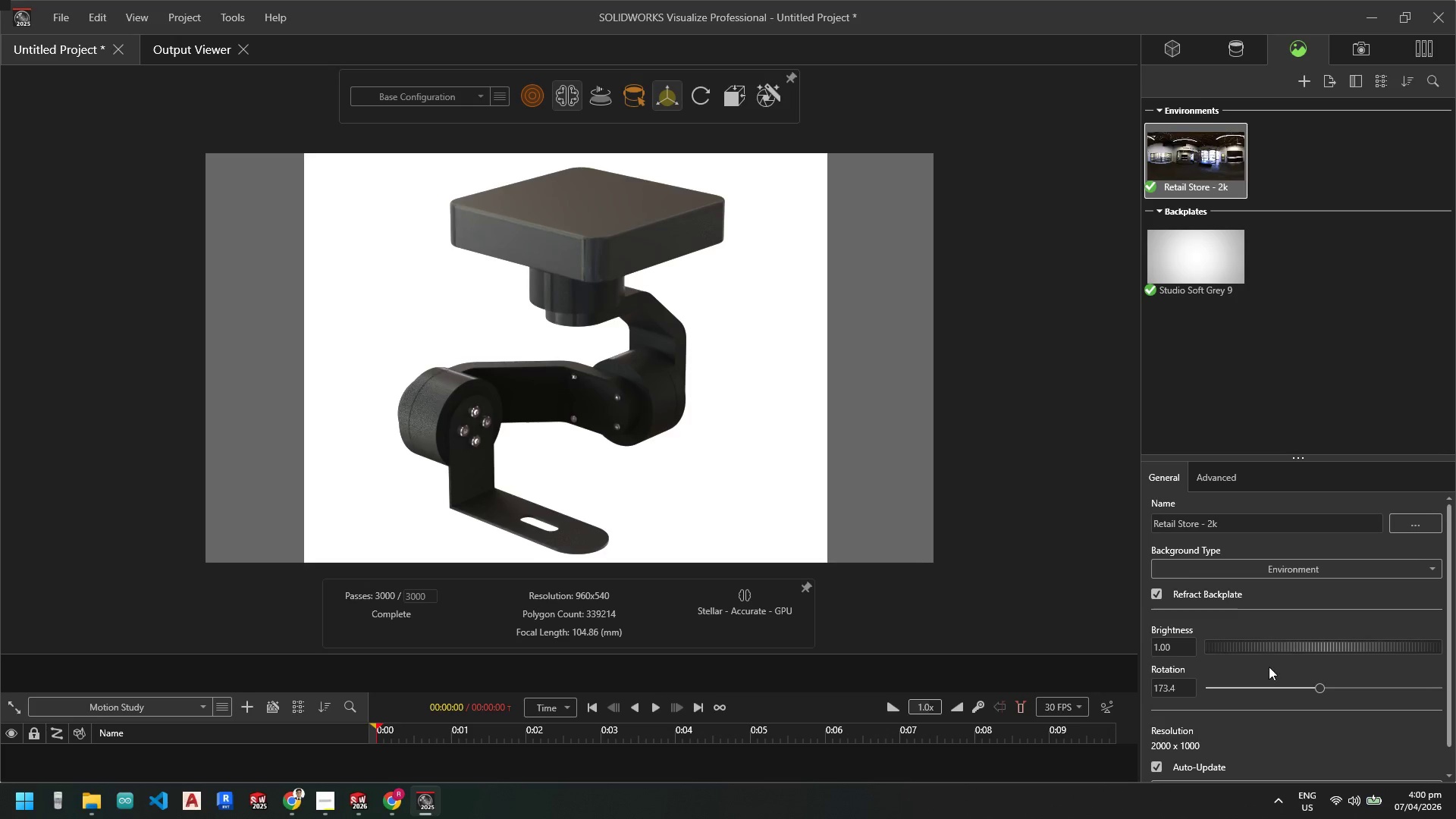 
left_click_drag(start_coordinate=[1322, 689], to_coordinate=[1395, 692])
 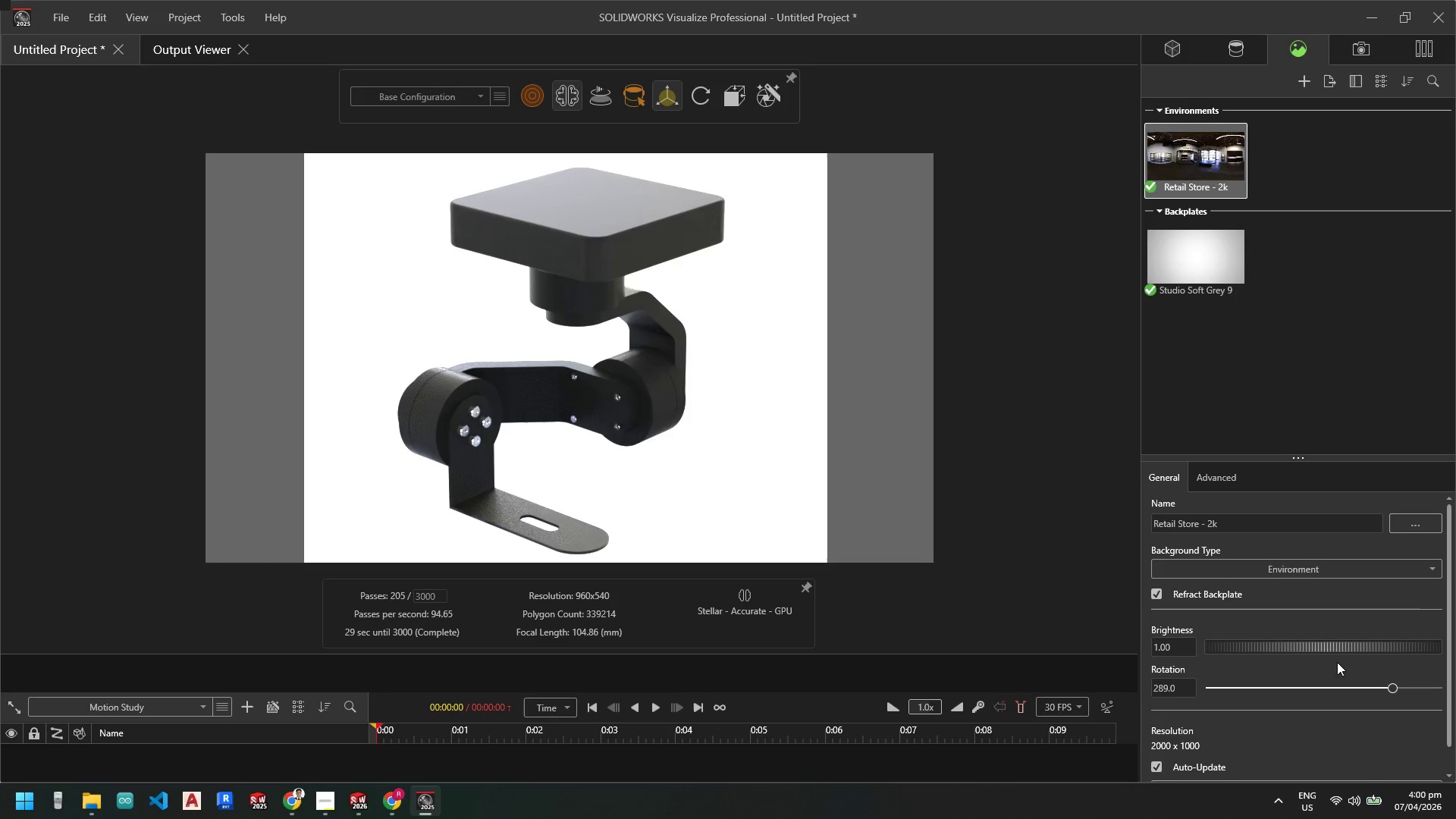 
left_click_drag(start_coordinate=[1395, 689], to_coordinate=[1419, 689])
 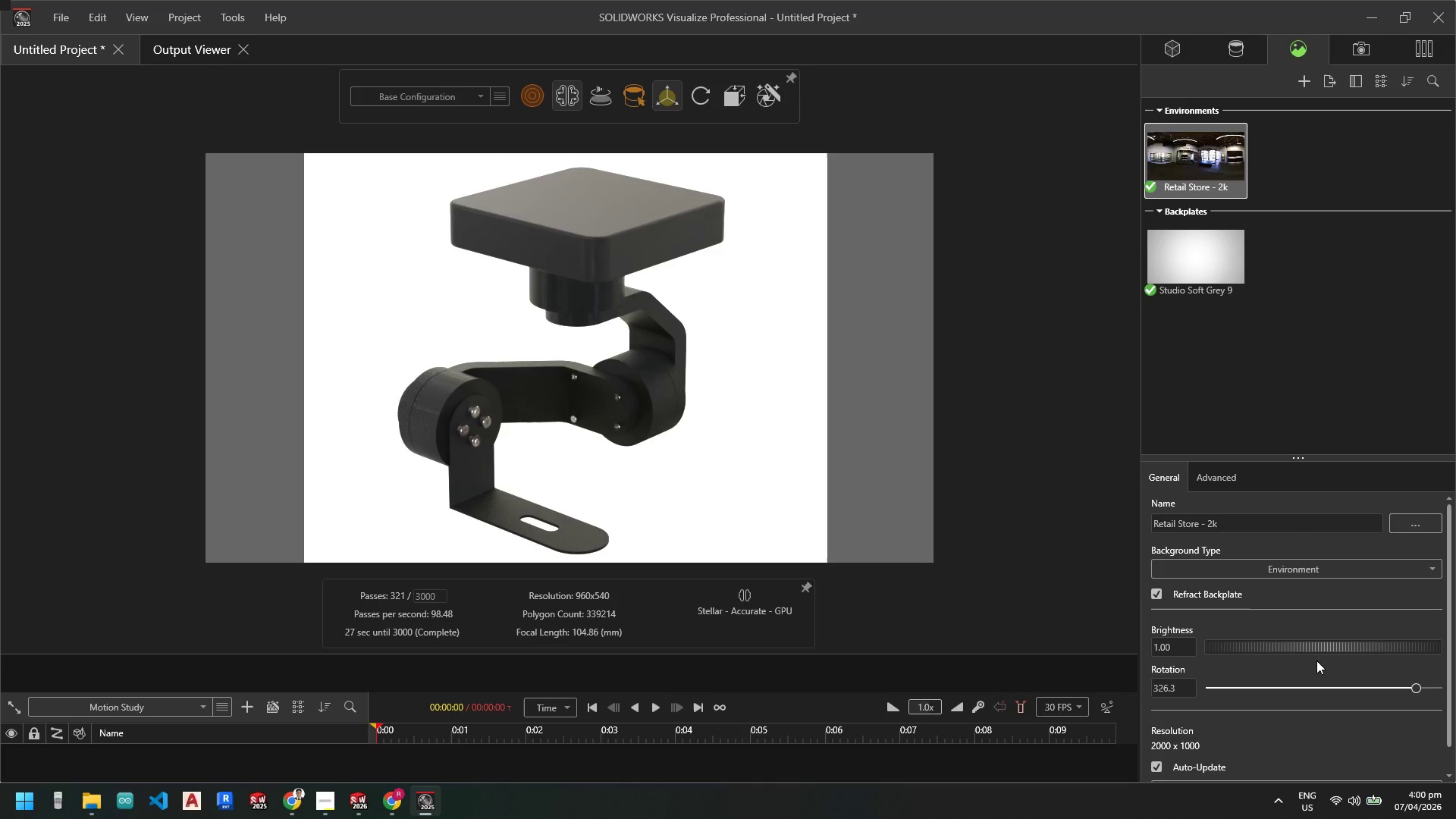 
wait(5.36)
 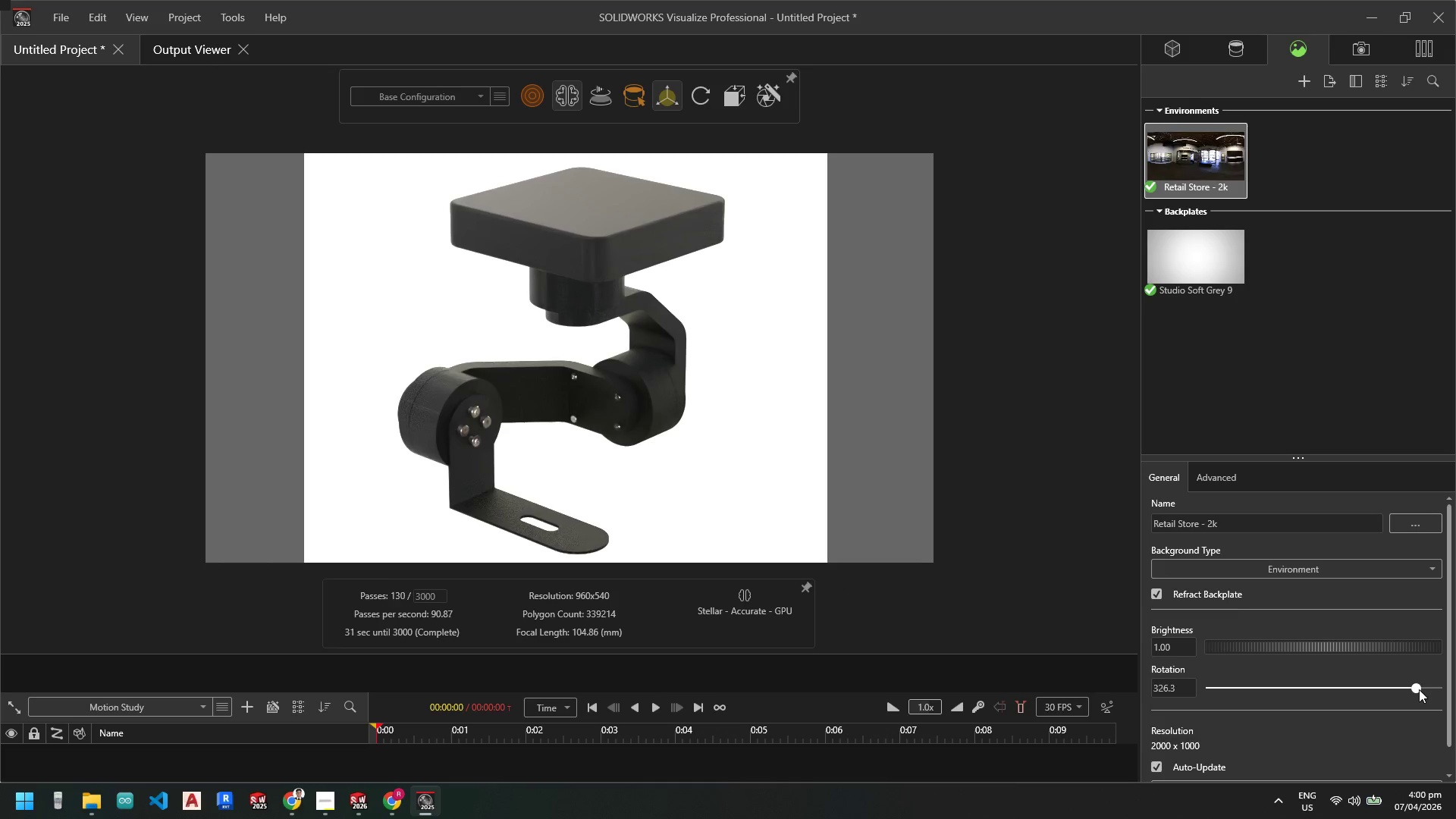 
left_click([1351, 46])
 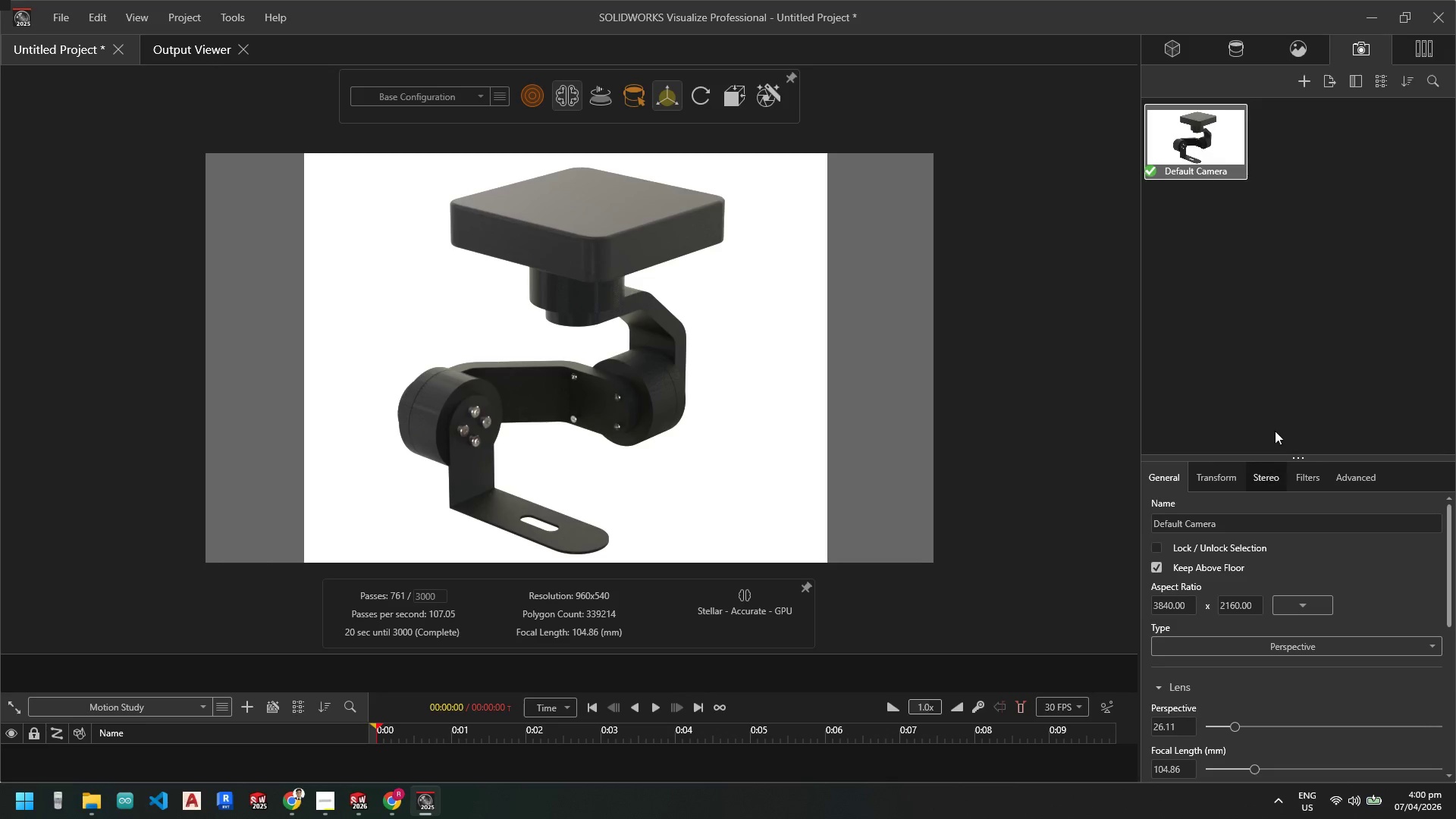 
left_click([1367, 477])
 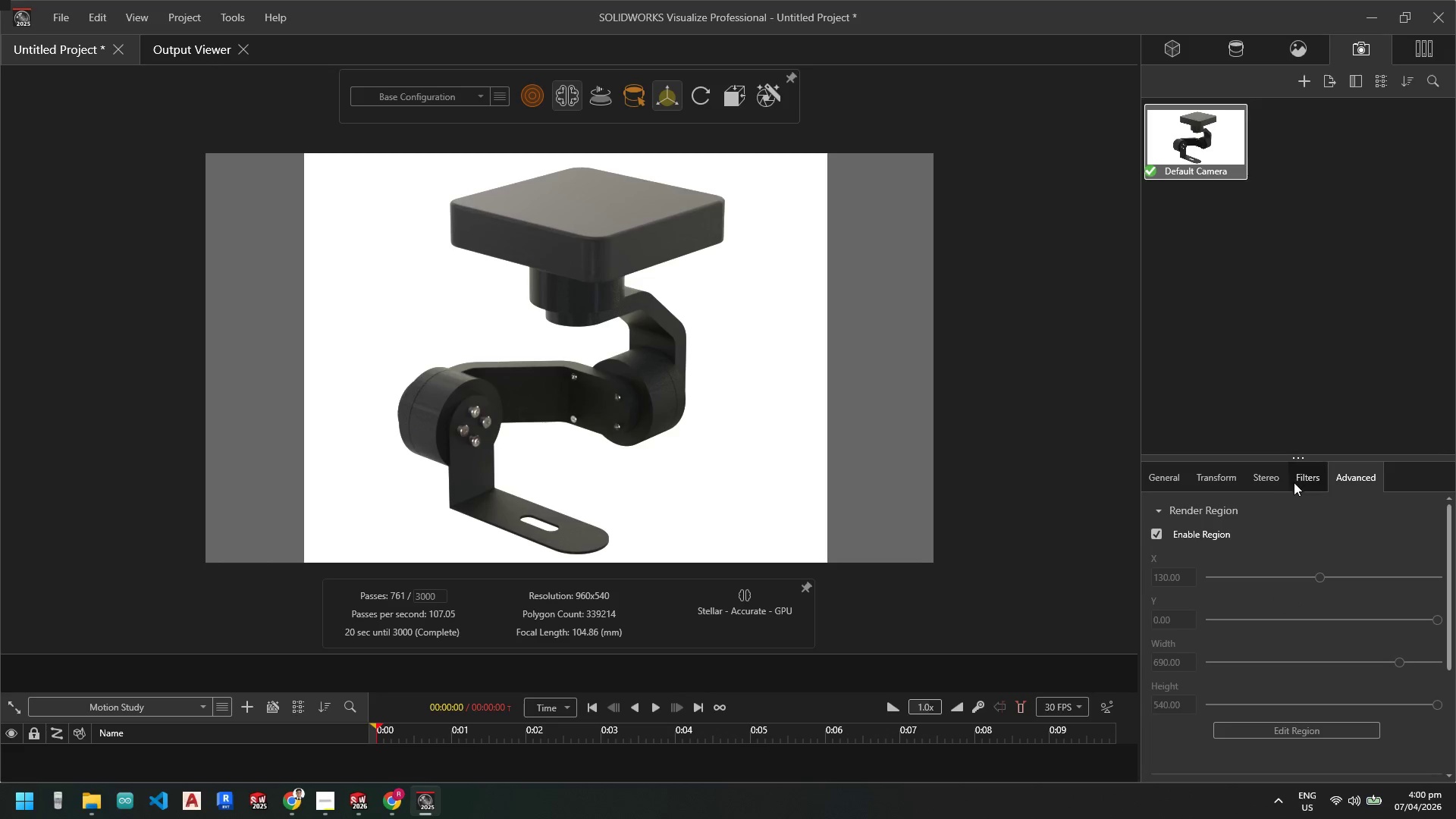 
left_click([1300, 475])
 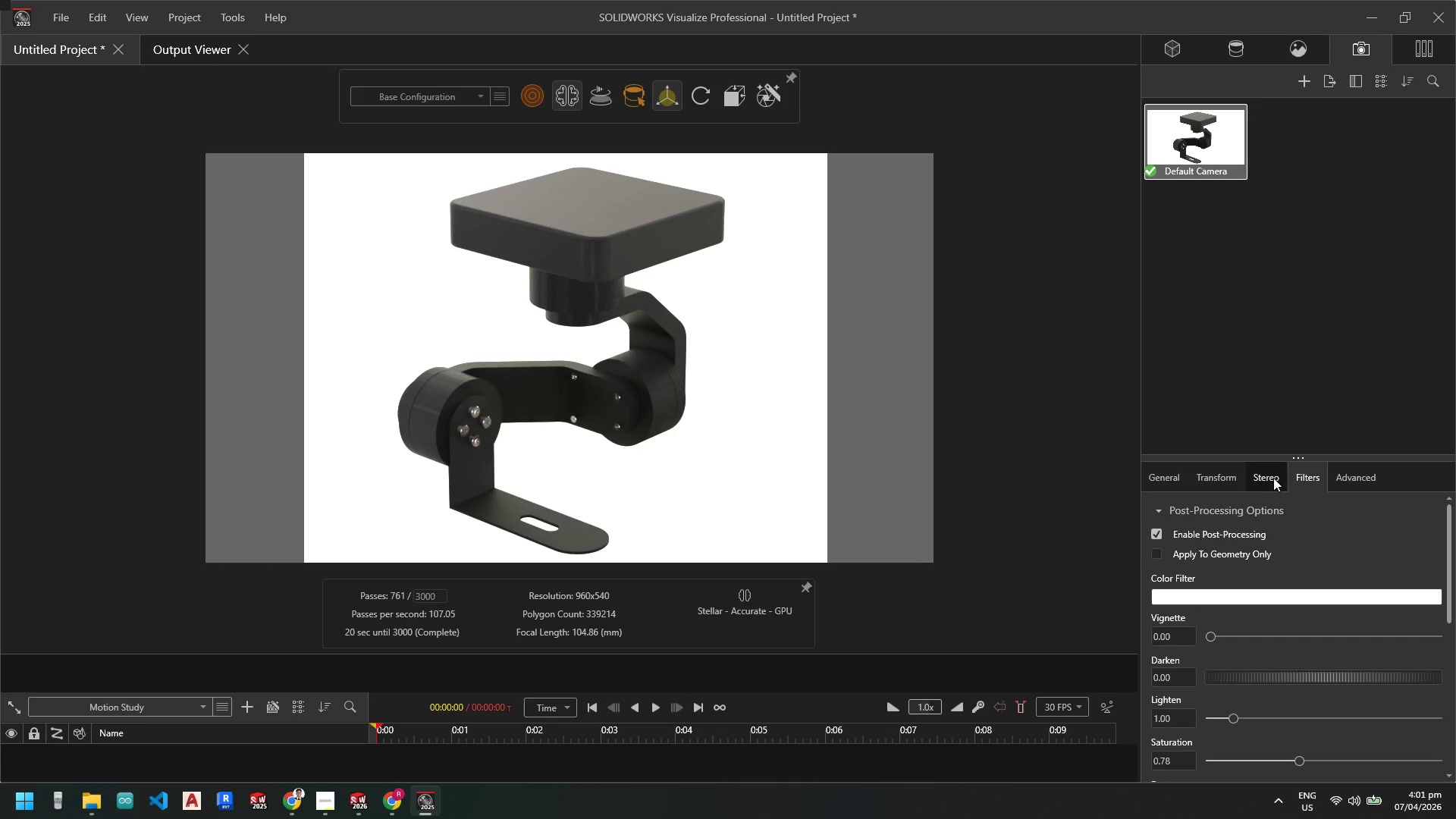 
left_click([1273, 478])
 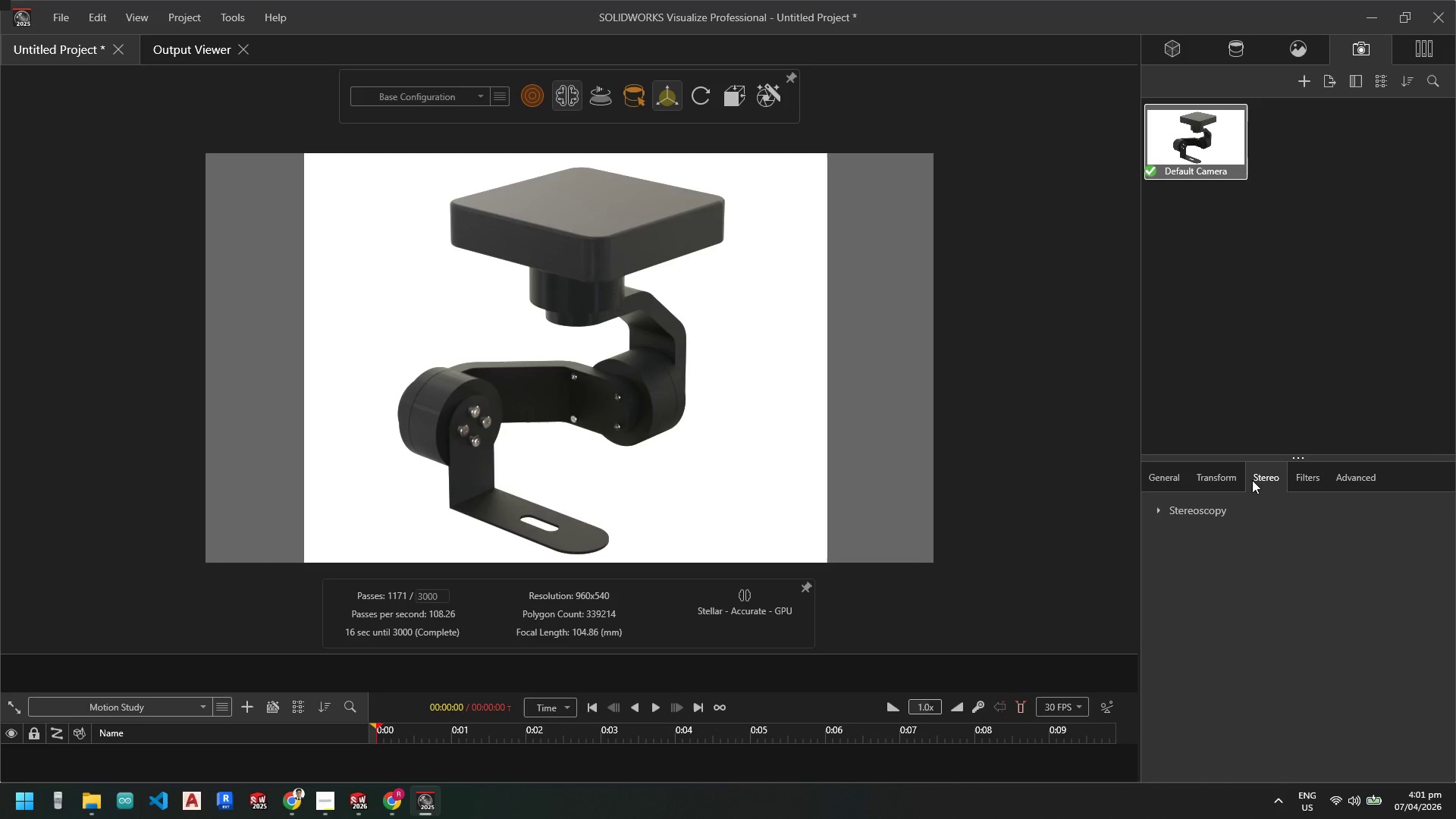 
left_click([1228, 480])
 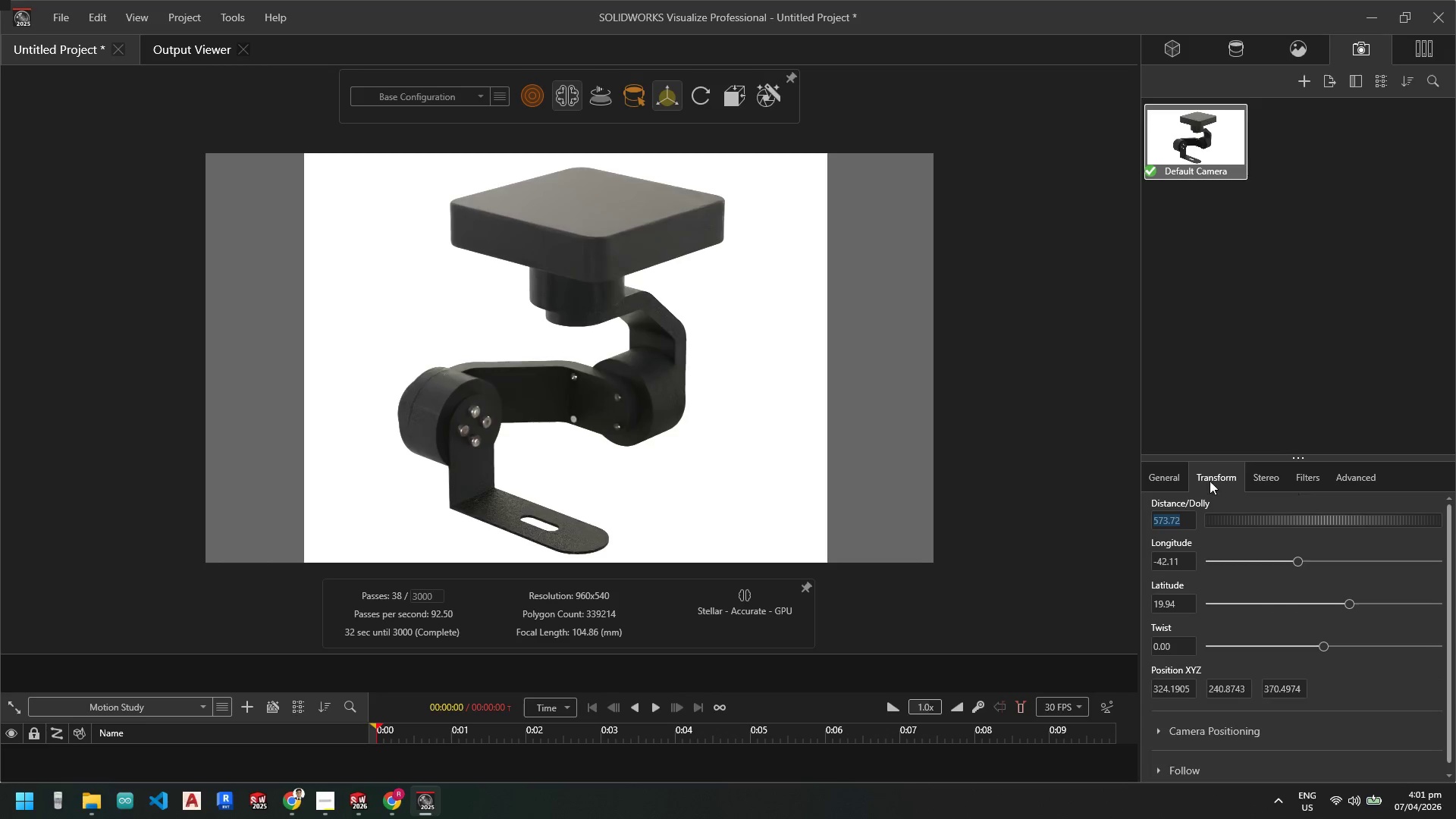 
left_click([1172, 477])
 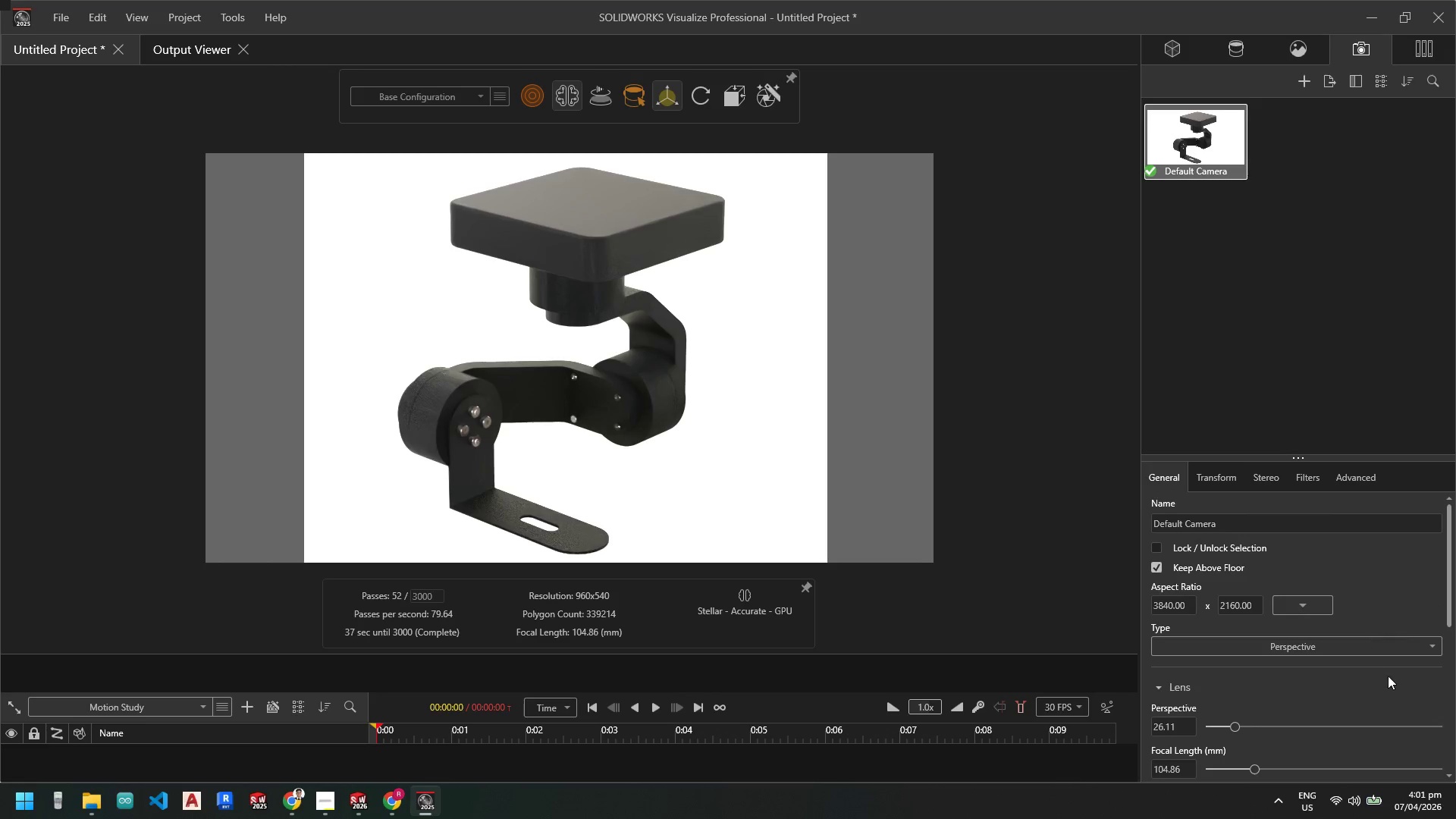 
scroll: coordinate [1397, 595], scroll_direction: down, amount: 2.0
 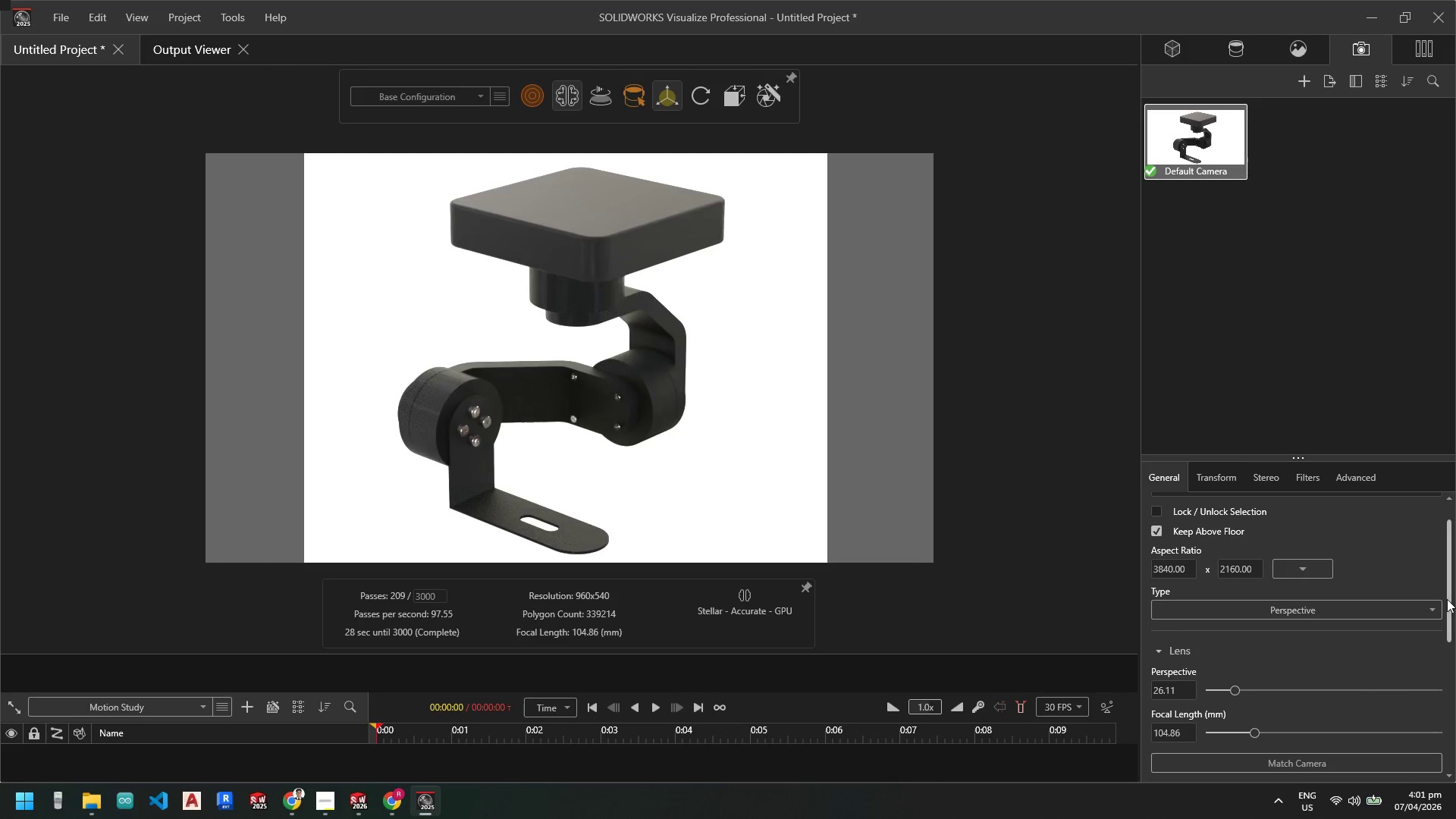 
left_click_drag(start_coordinate=[1451, 601], to_coordinate=[1298, 478])
 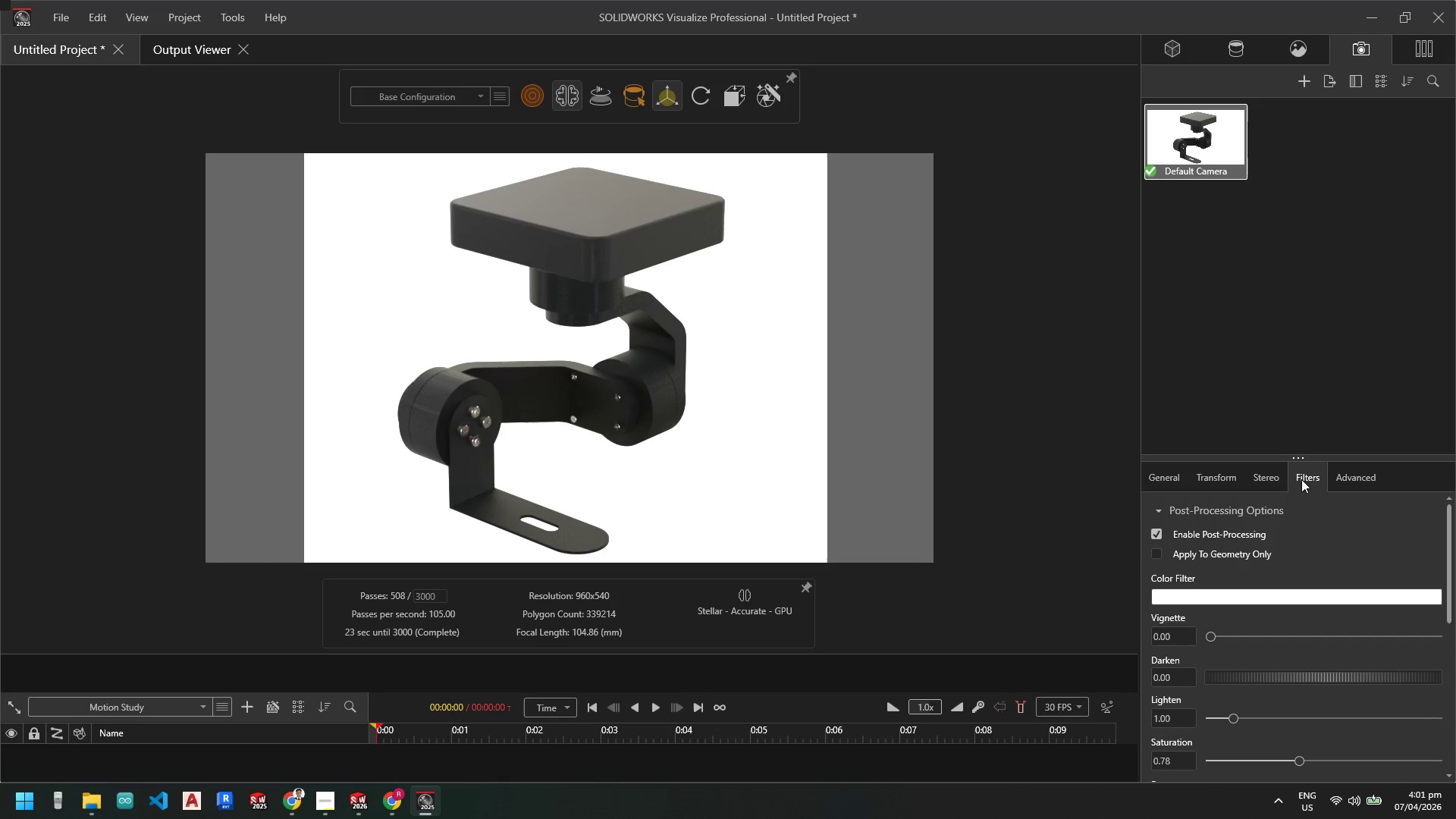 
left_click([1298, 478])
 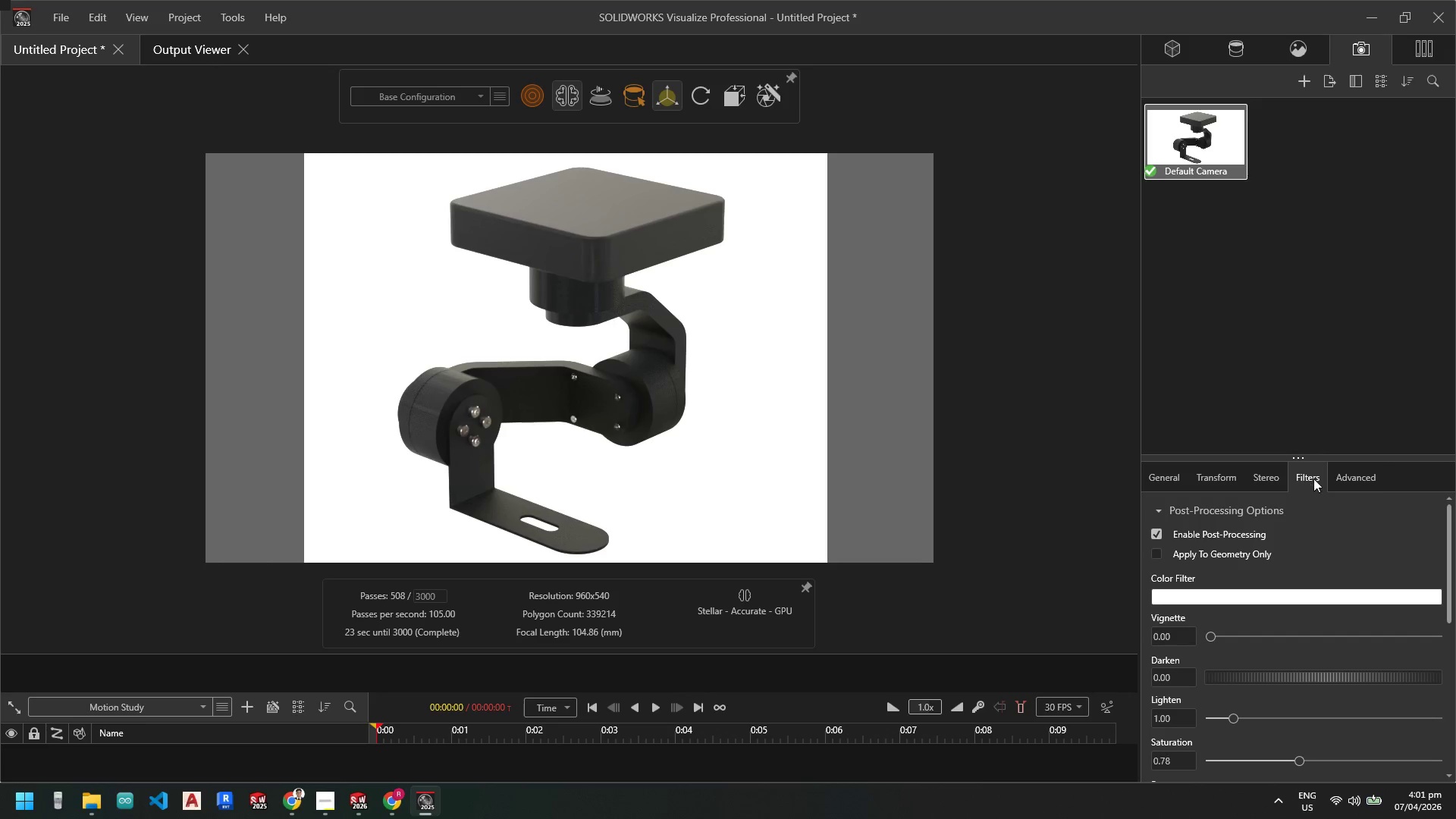 
left_click([1343, 481])
 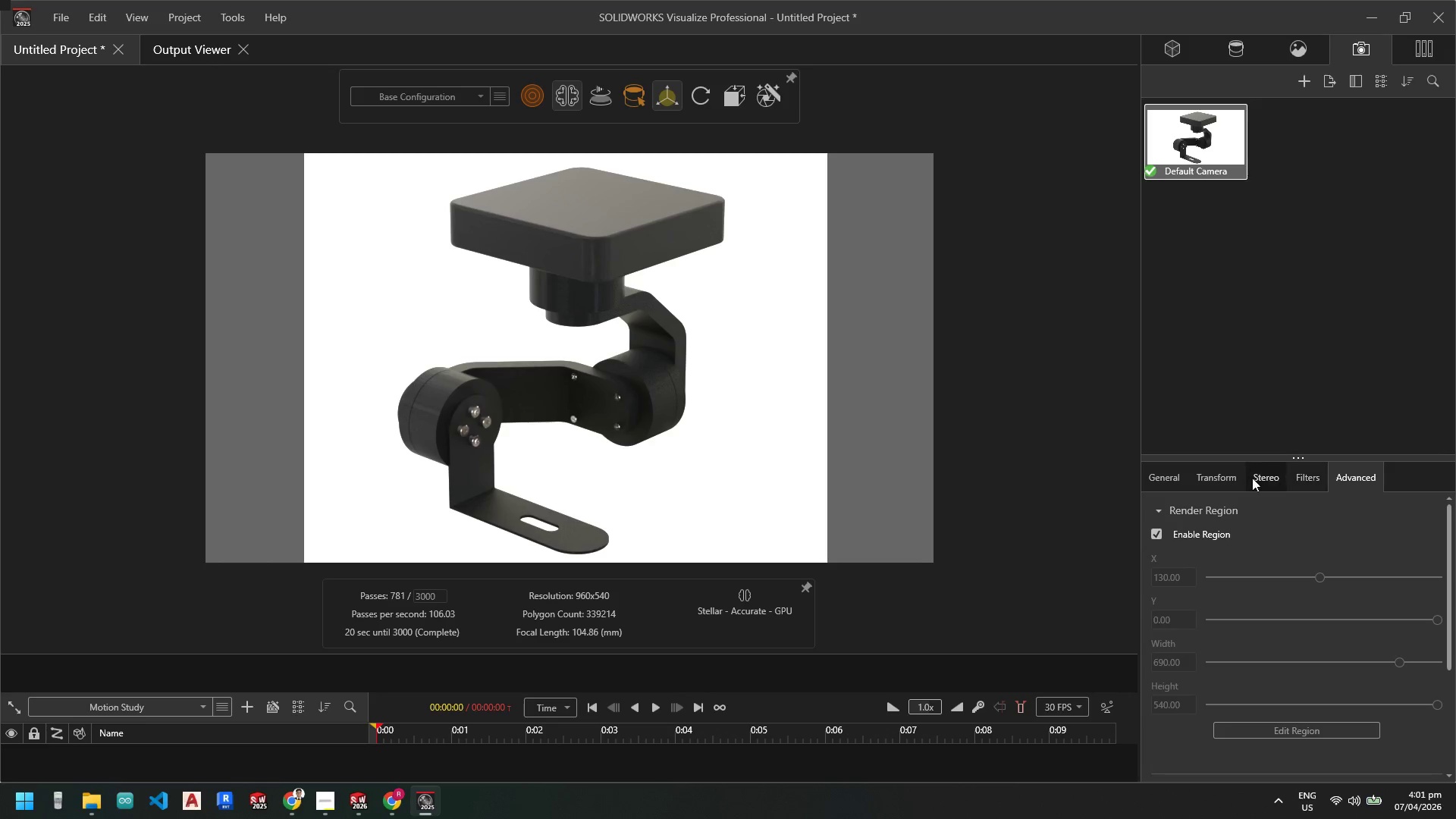 
left_click([1268, 479])
 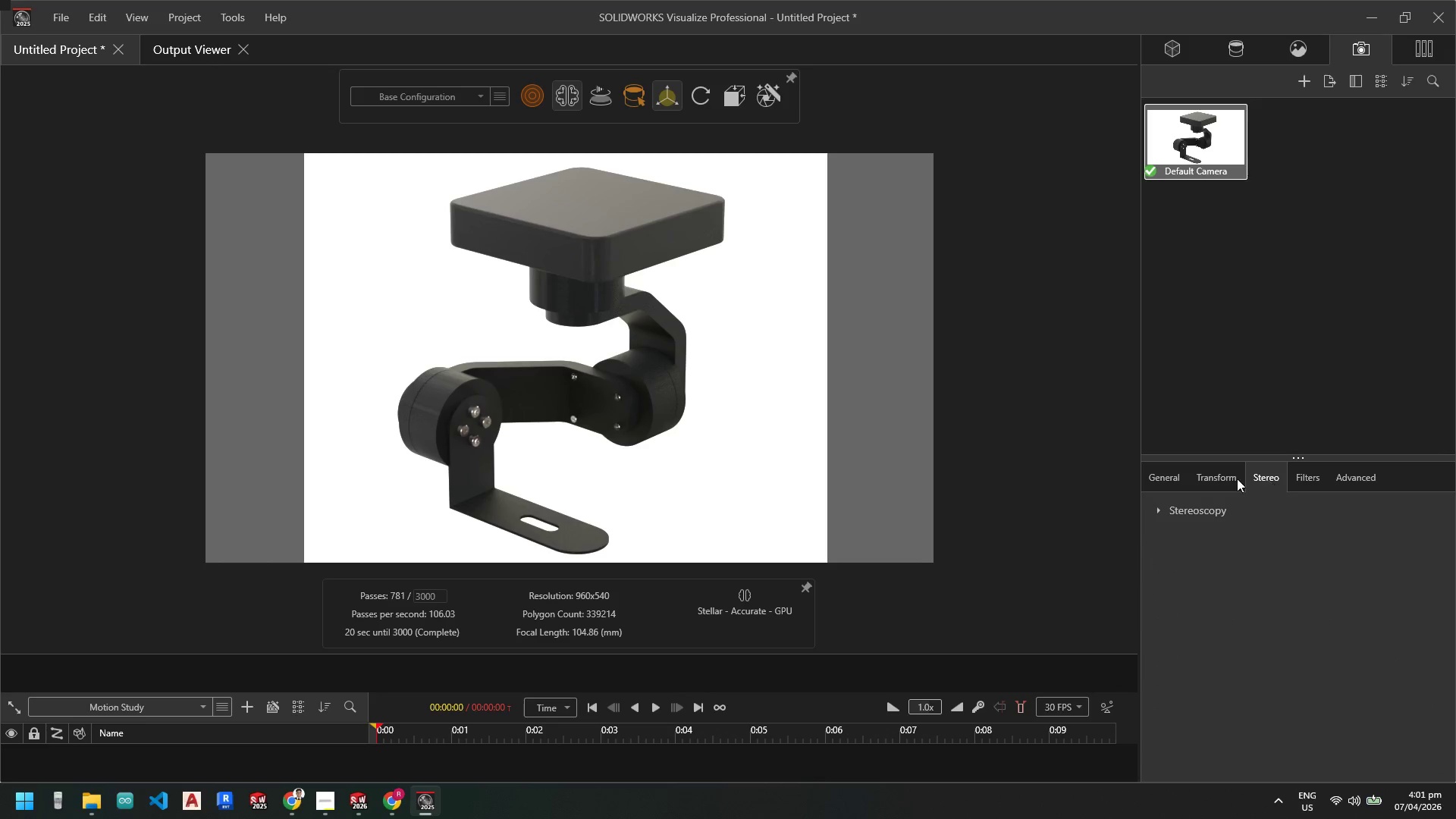 
left_click([1226, 479])
 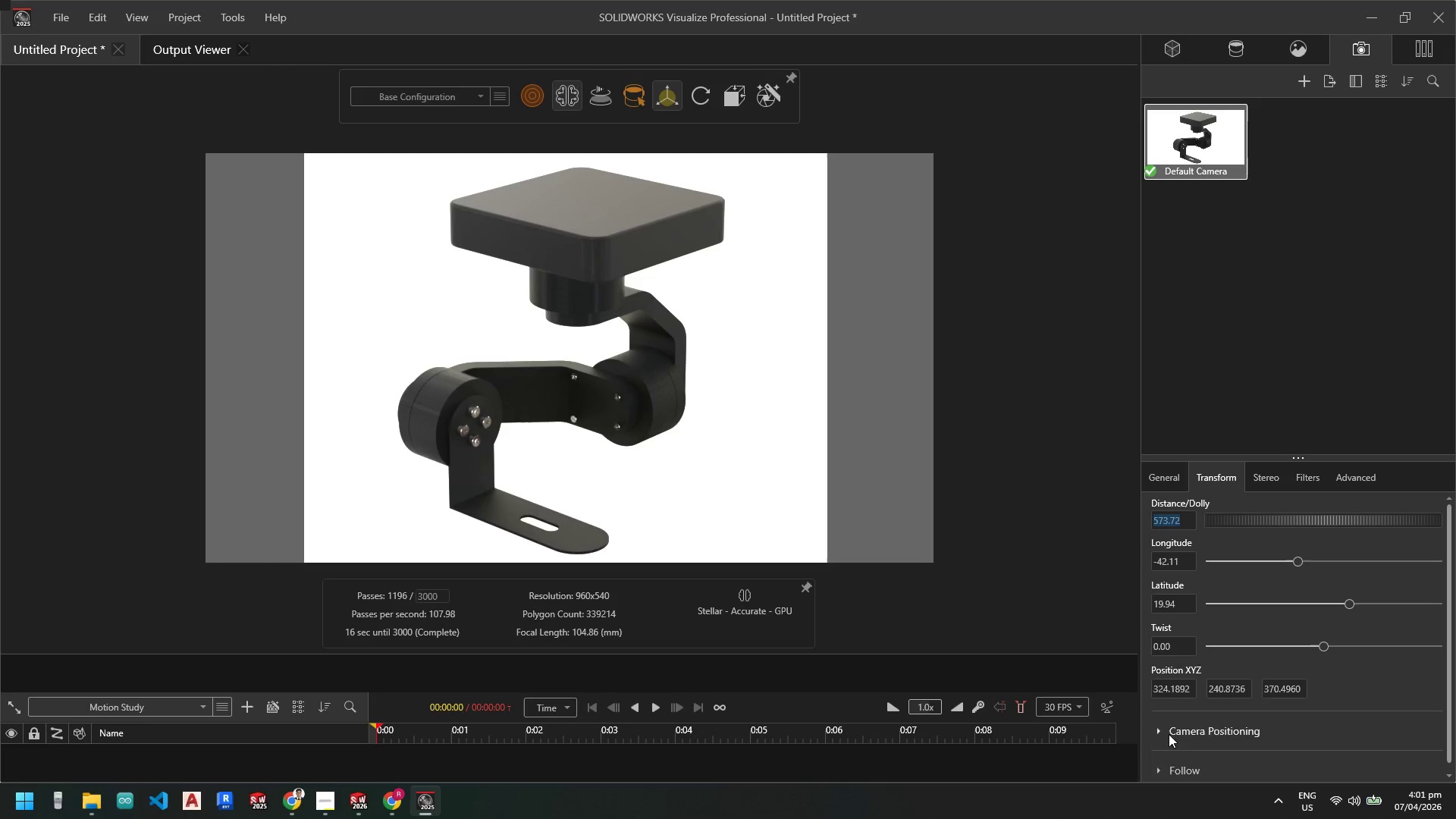 
scroll: coordinate [1308, 612], scroll_direction: up, amount: 4.0
 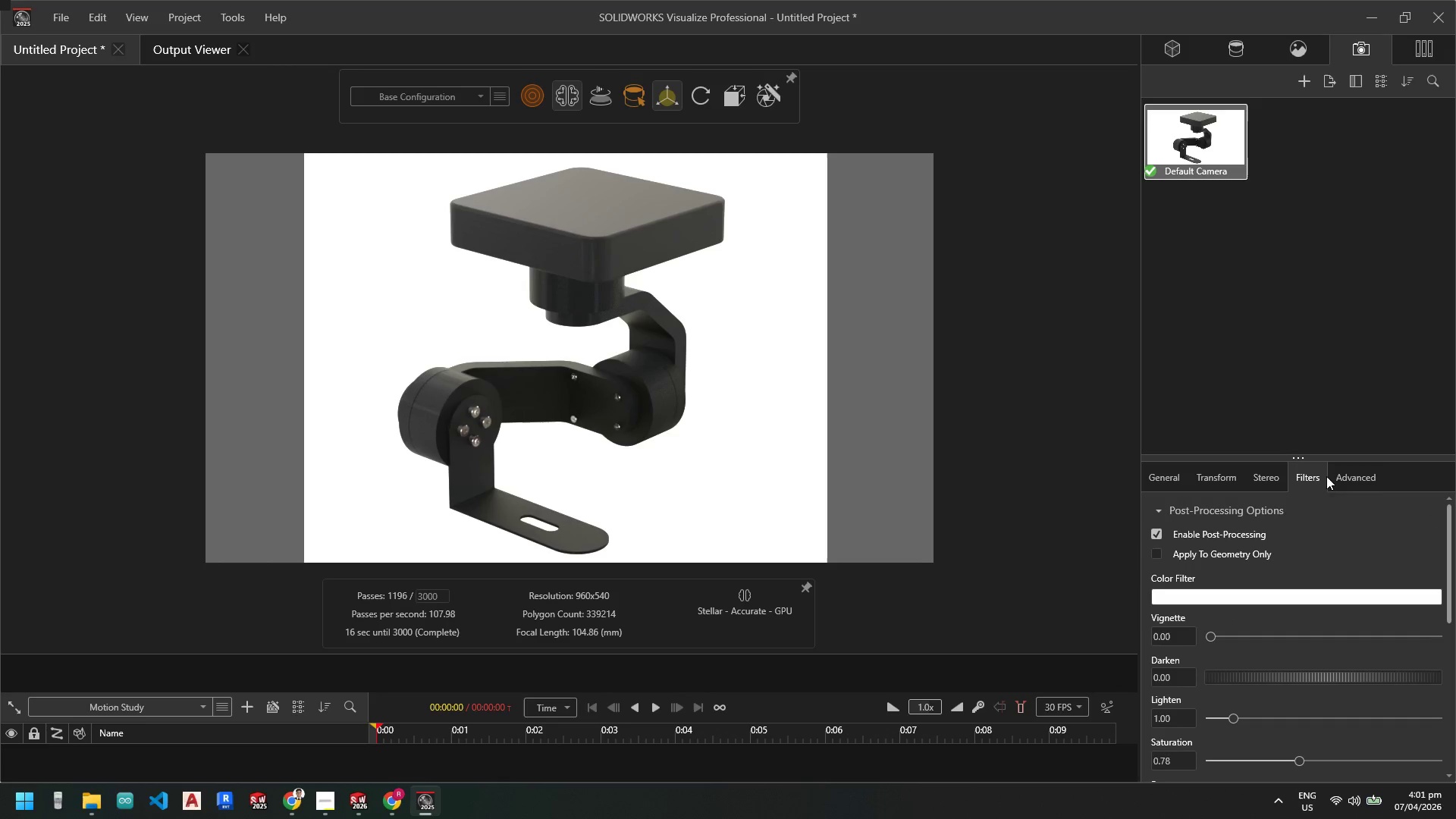 
double_click([1360, 478])
 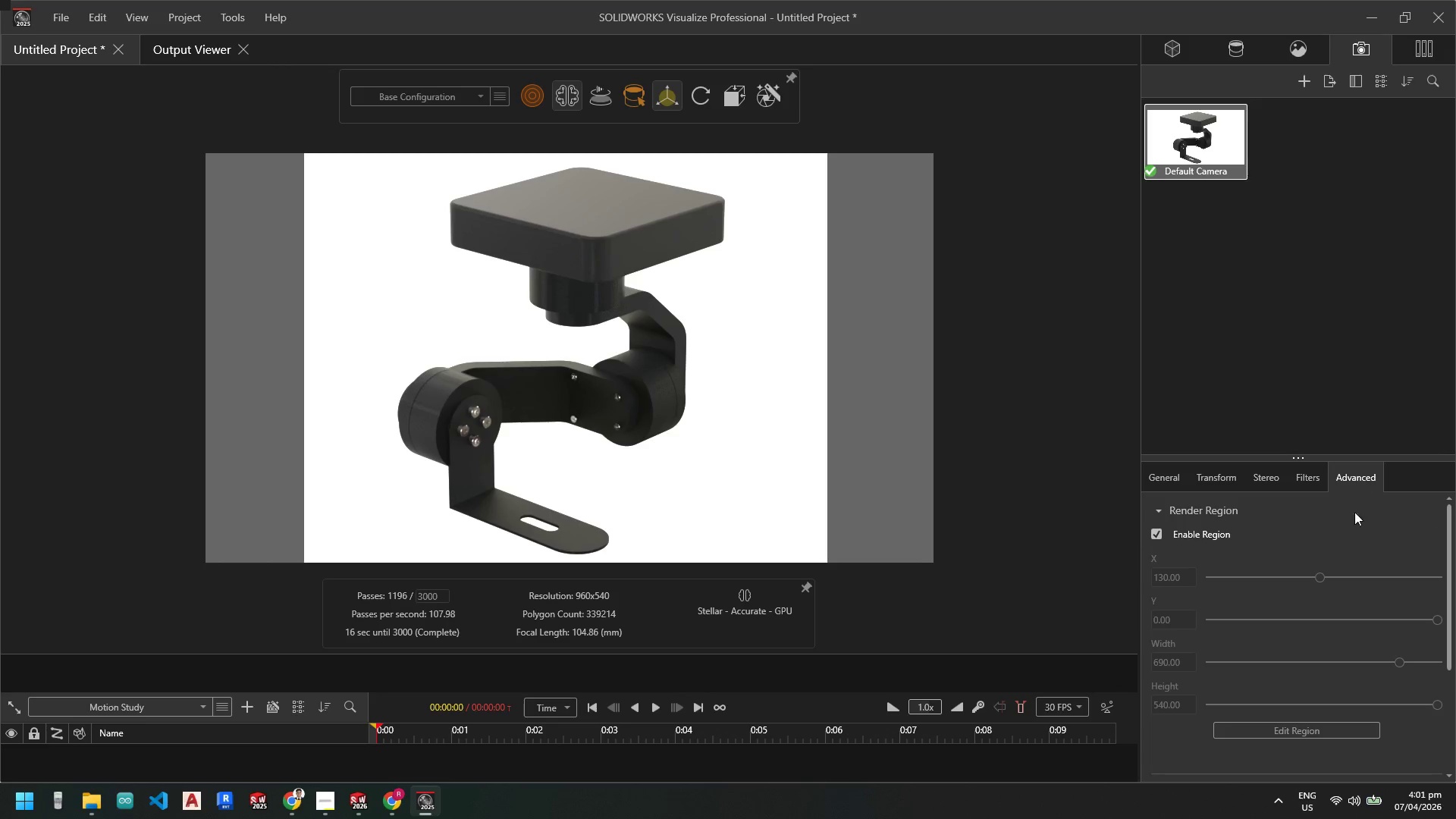 
scroll: coordinate [1360, 572], scroll_direction: none, amount: 0.0
 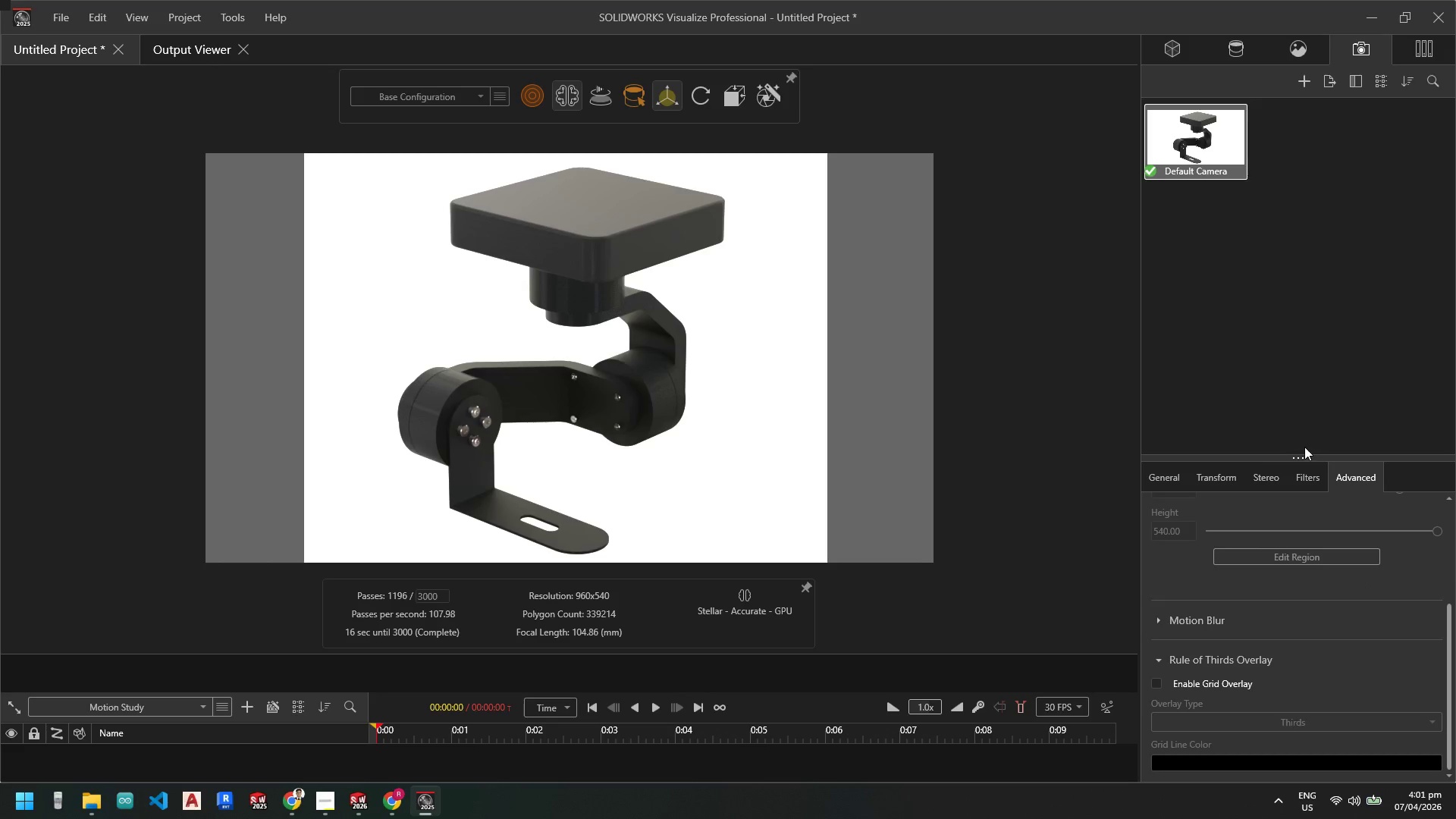 
left_click([1297, 477])
 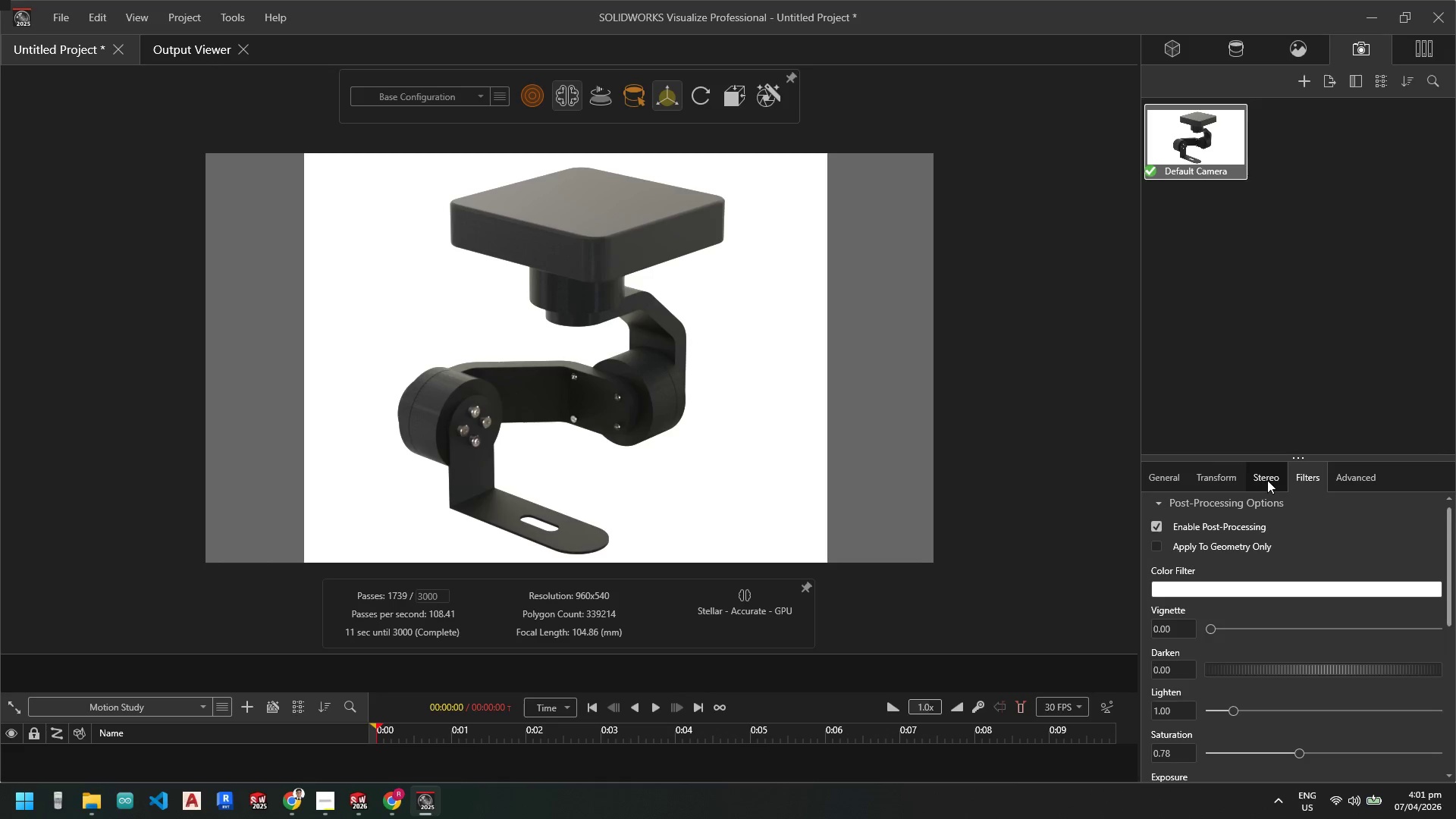 
scroll: coordinate [1326, 567], scroll_direction: down, amount: 1.0
 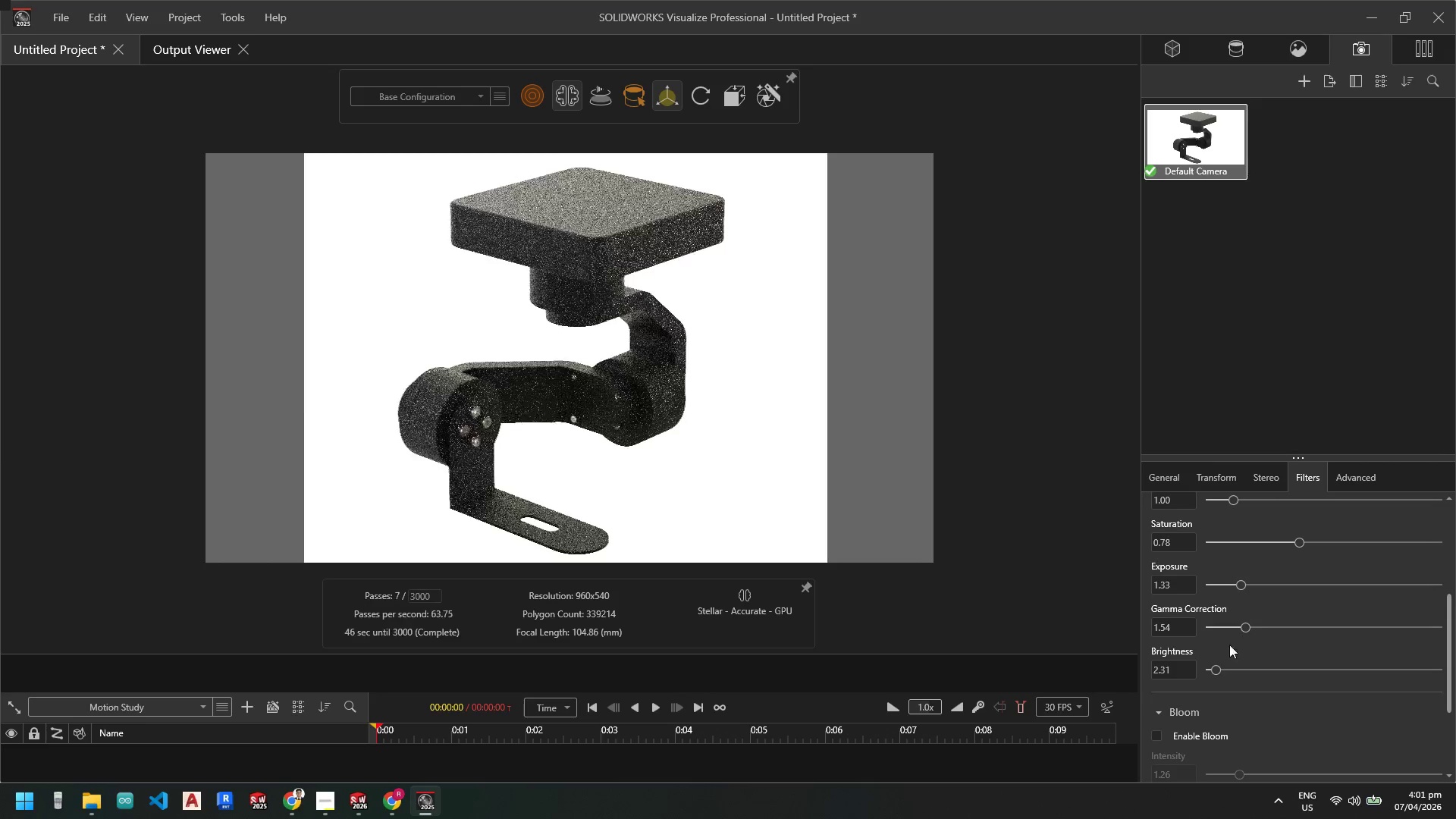 
left_click_drag(start_coordinate=[1214, 671], to_coordinate=[1219, 672])
 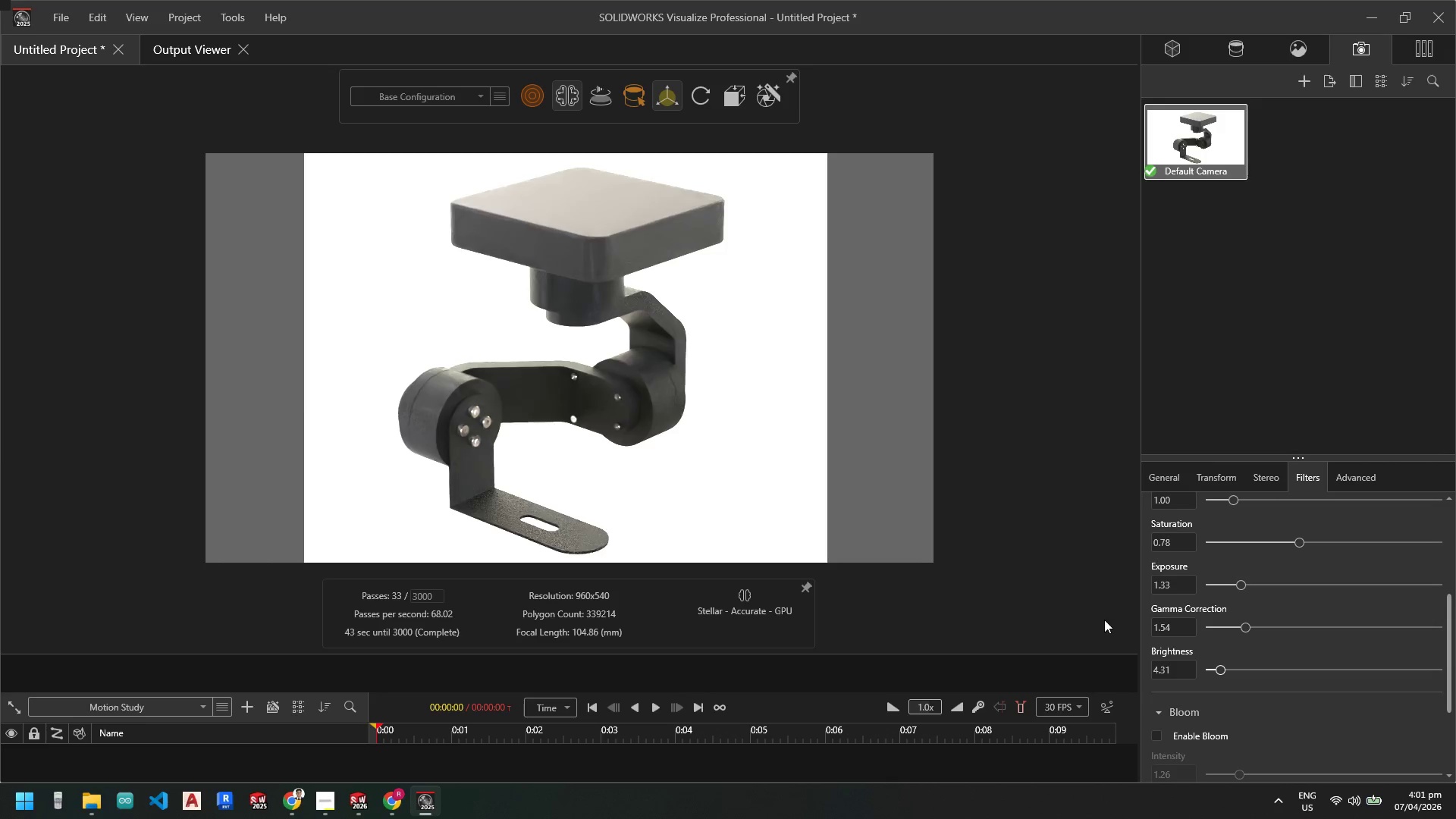 
scroll: coordinate [875, 548], scroll_direction: down, amount: 1.0
 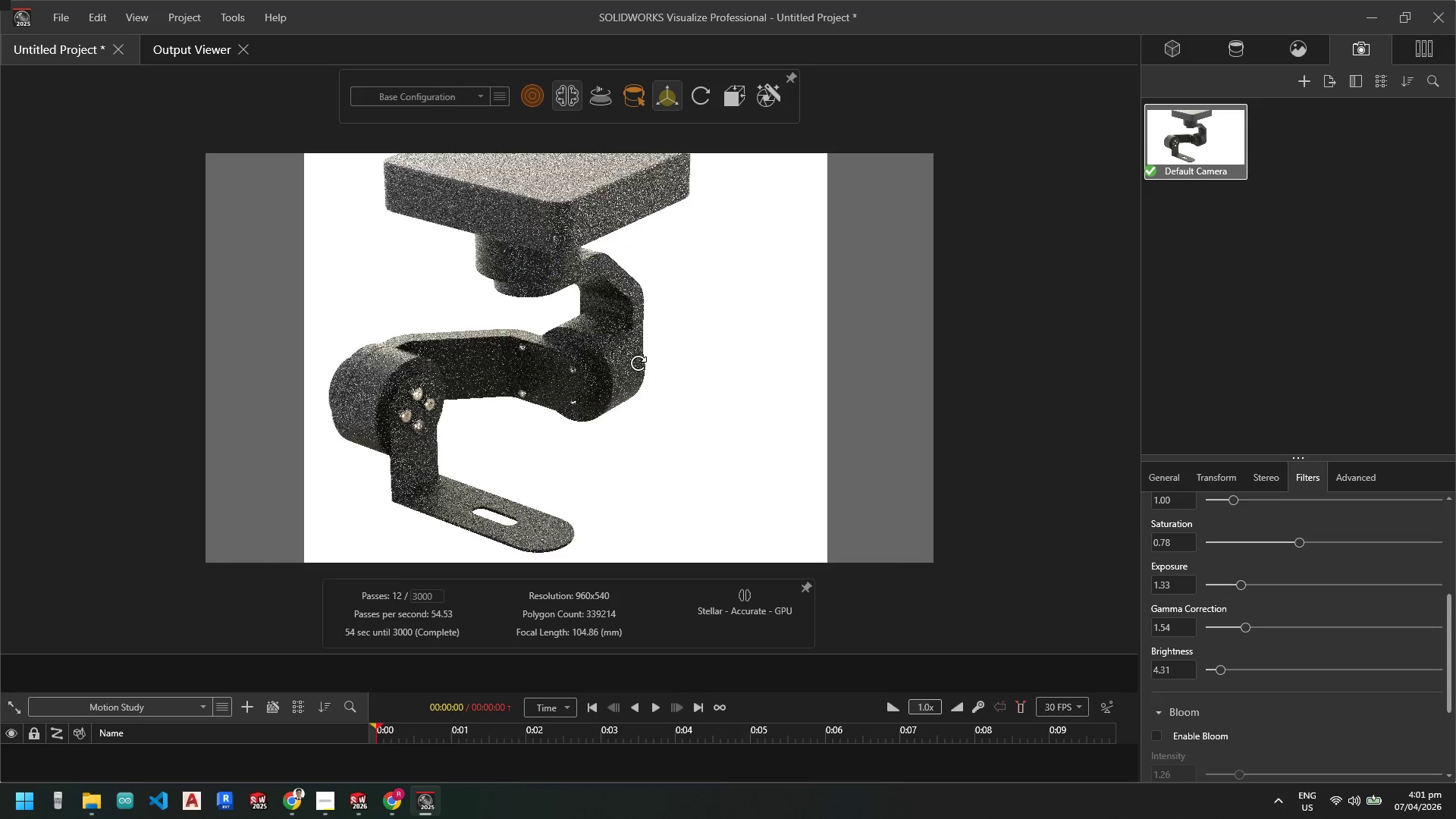 
hold_key(key=ShiftLeft, duration=0.59)
 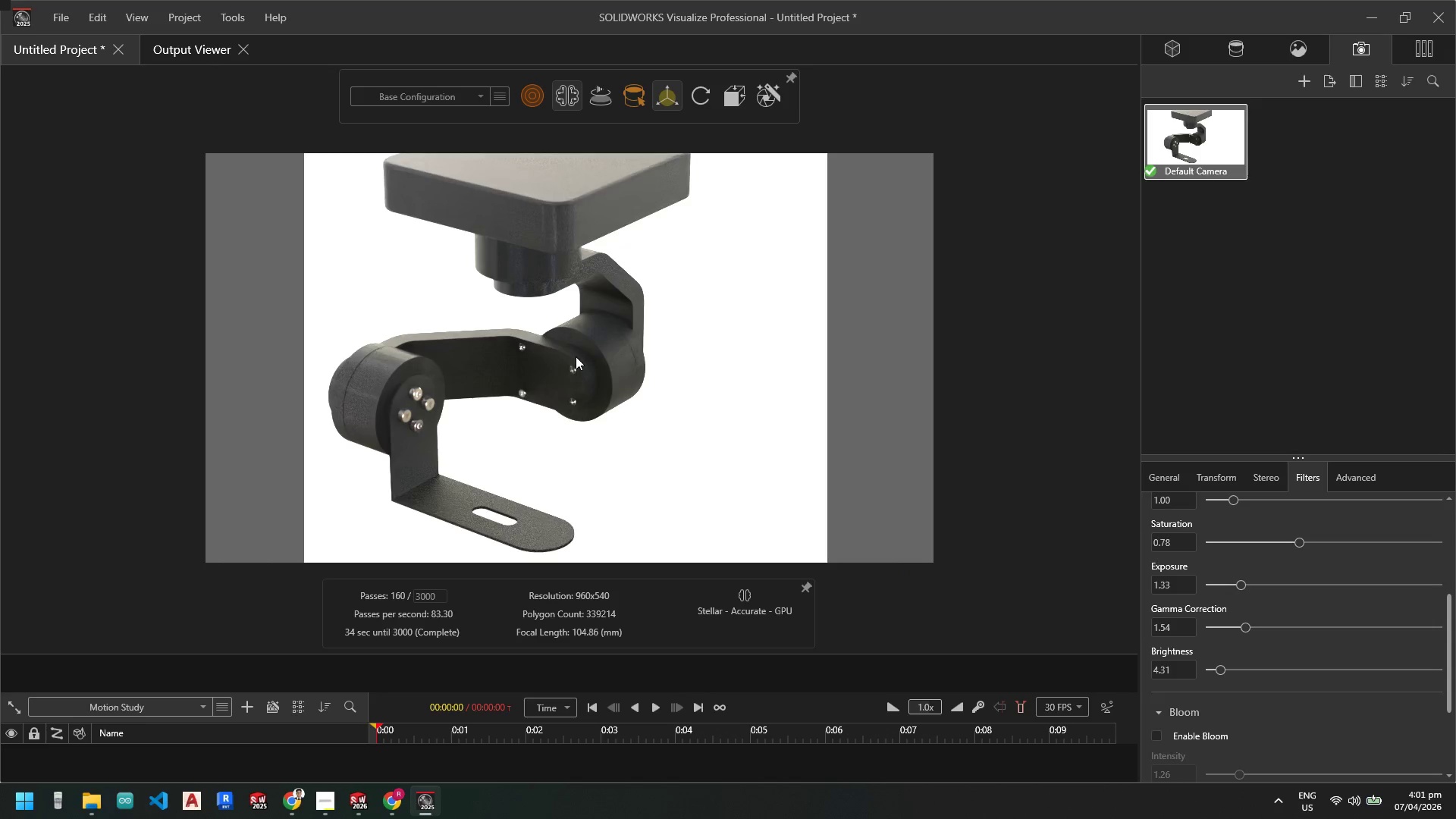 
hold_key(key=ControlLeft, duration=1.89)
 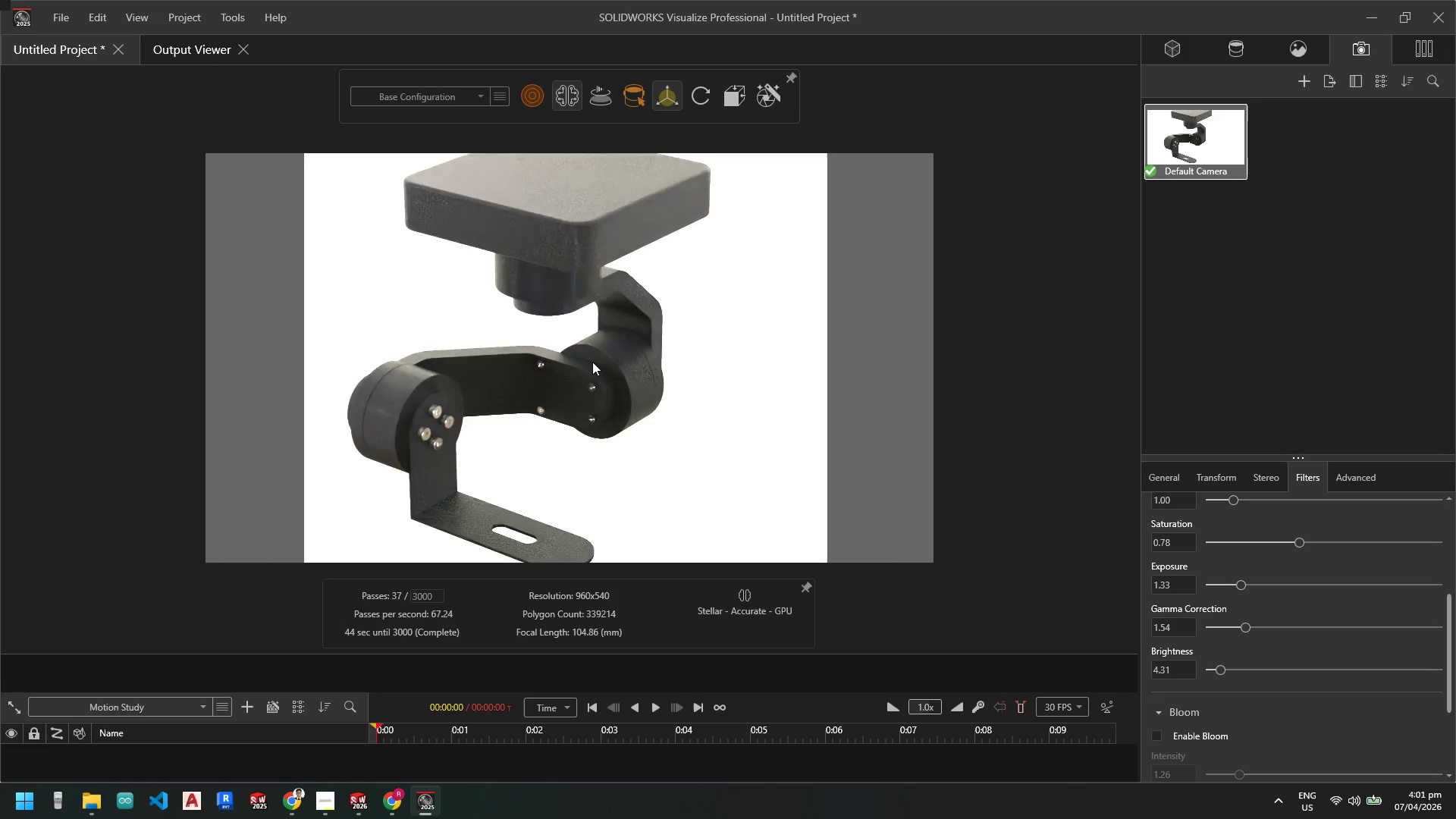 
hold_key(key=ShiftLeft, duration=3.25)
 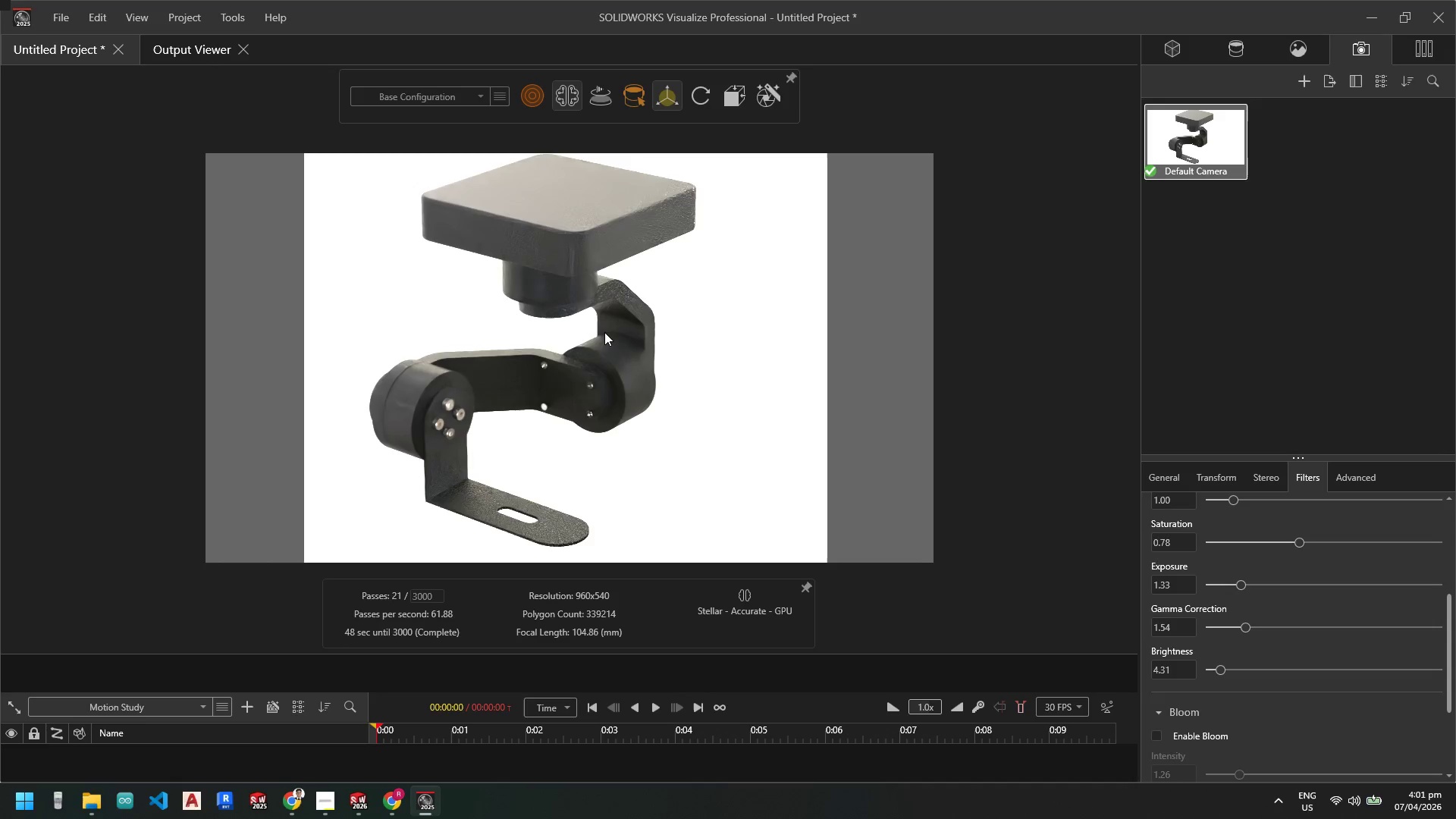 
key(Shift+ShiftLeft)
 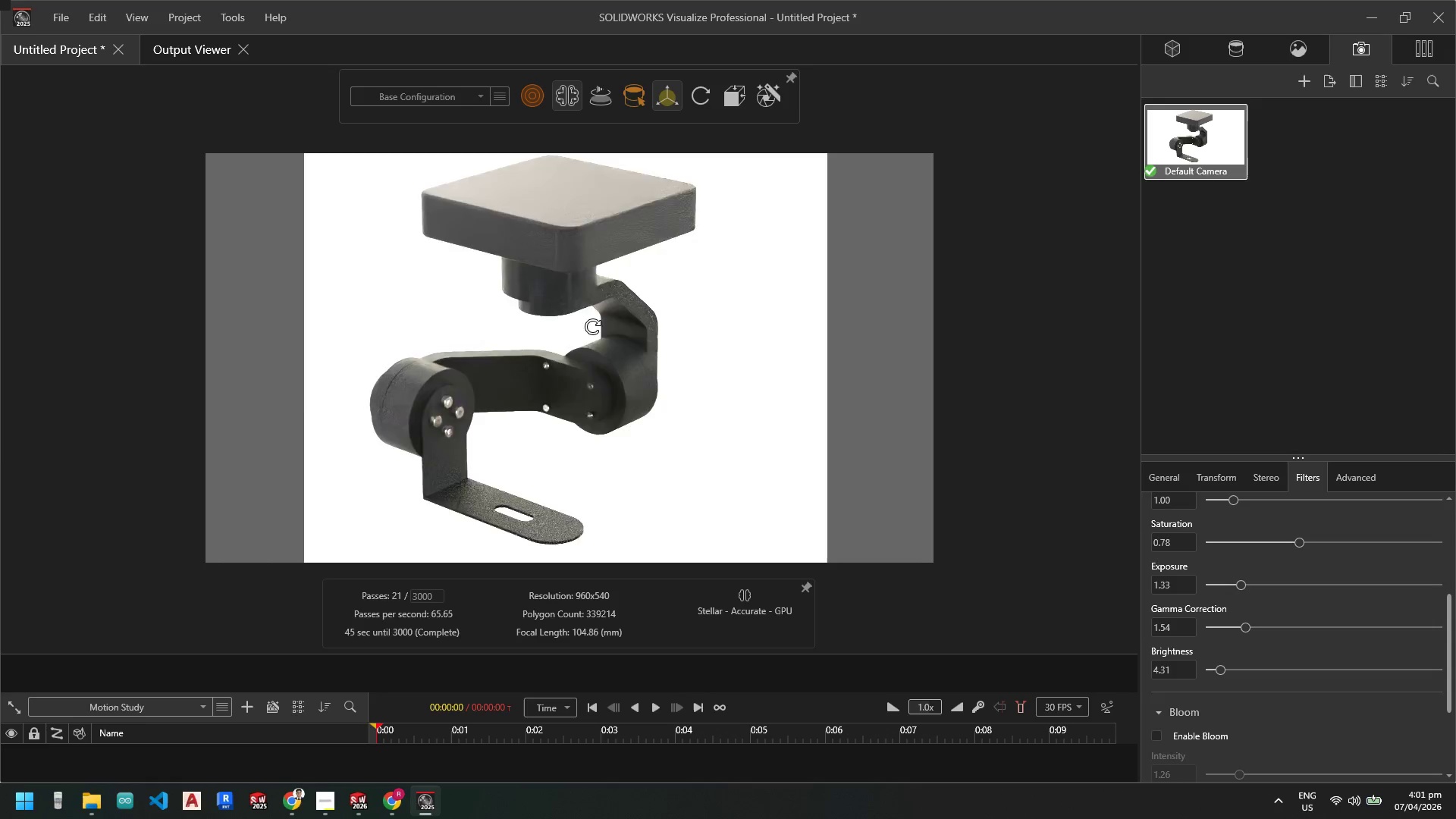 
scroll: coordinate [586, 320], scroll_direction: down, amount: 1.0
 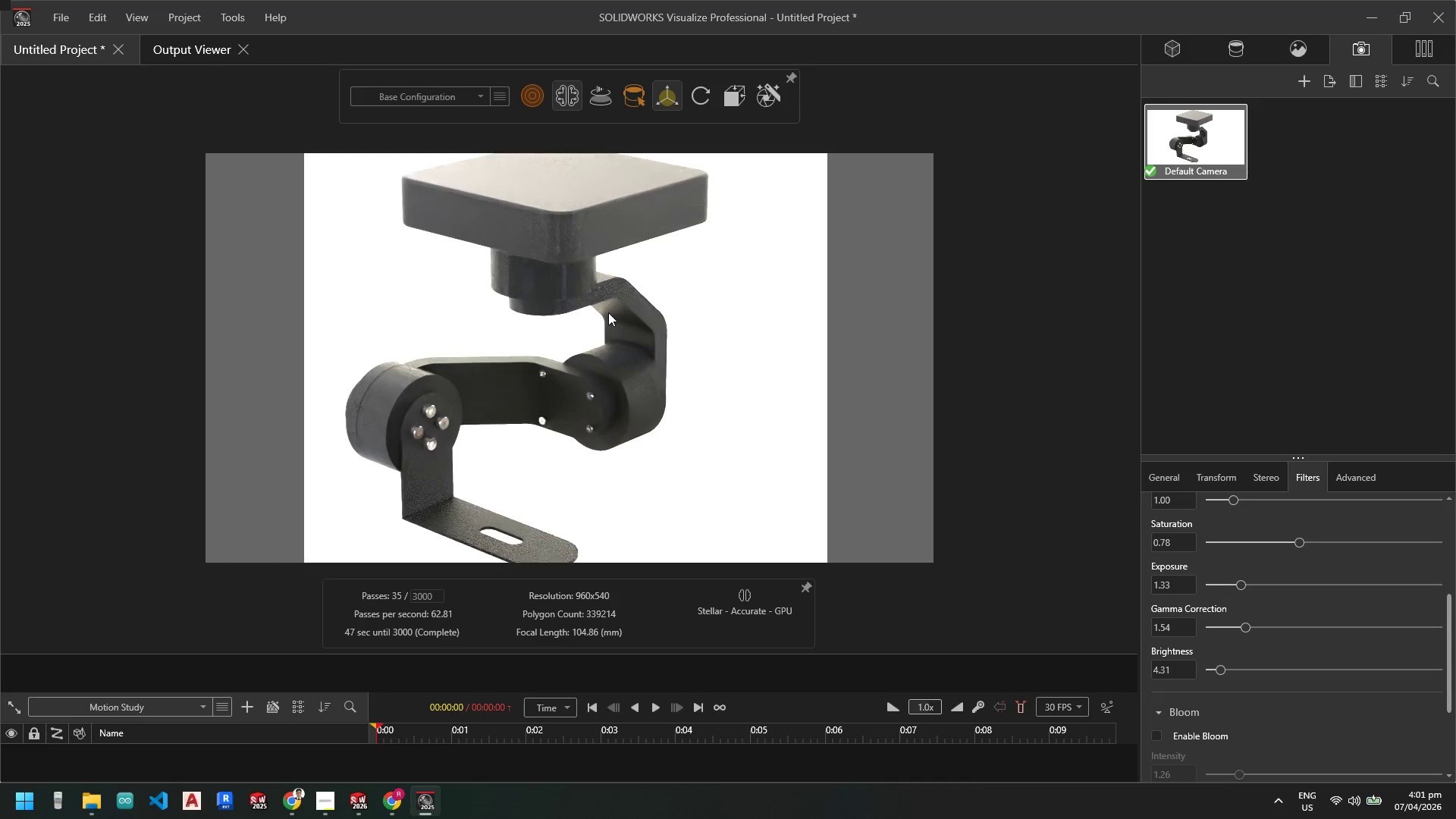 
hold_key(key=ShiftLeft, duration=2.58)
 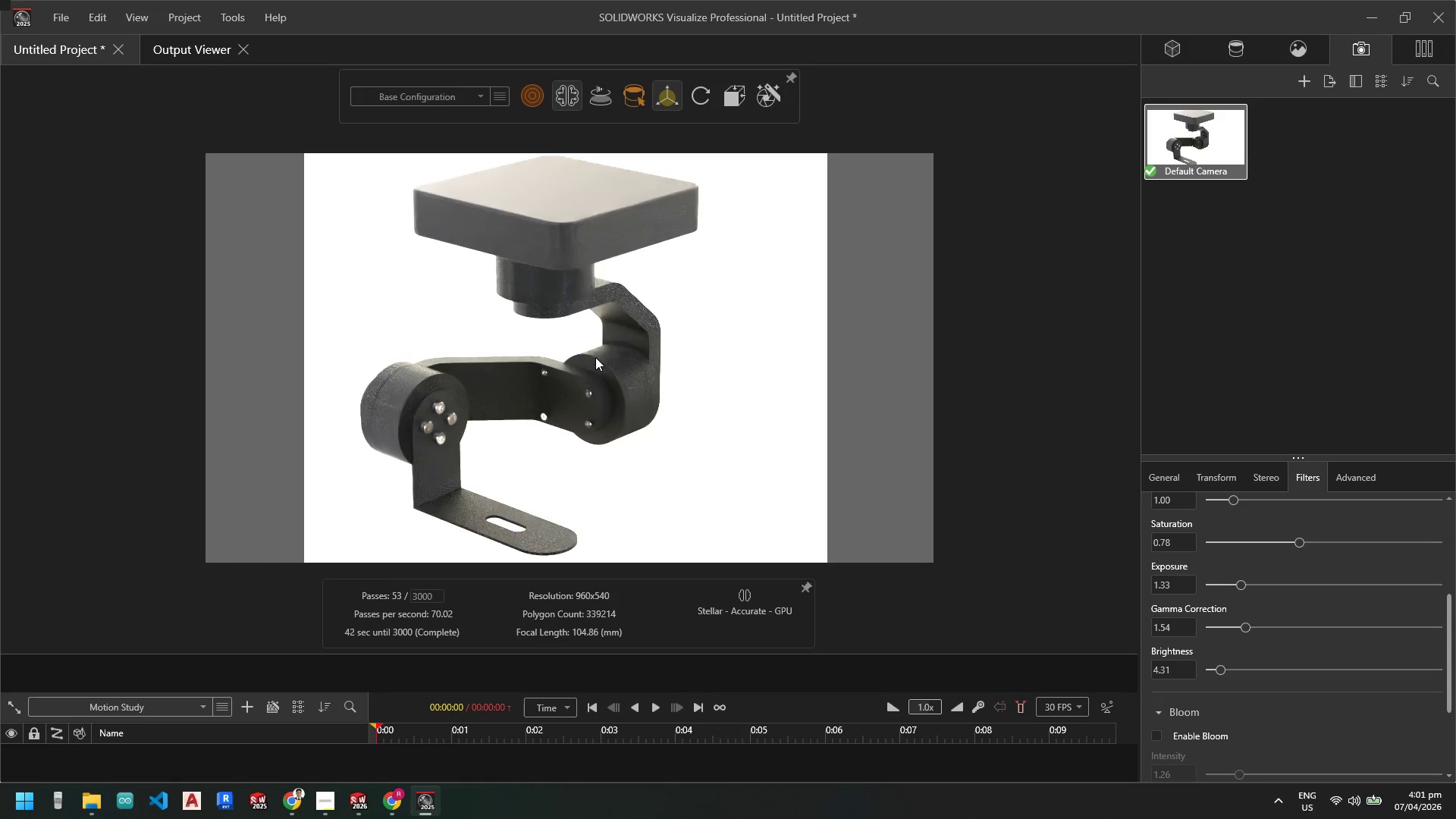 
hold_key(key=ShiftLeft, duration=1.33)
 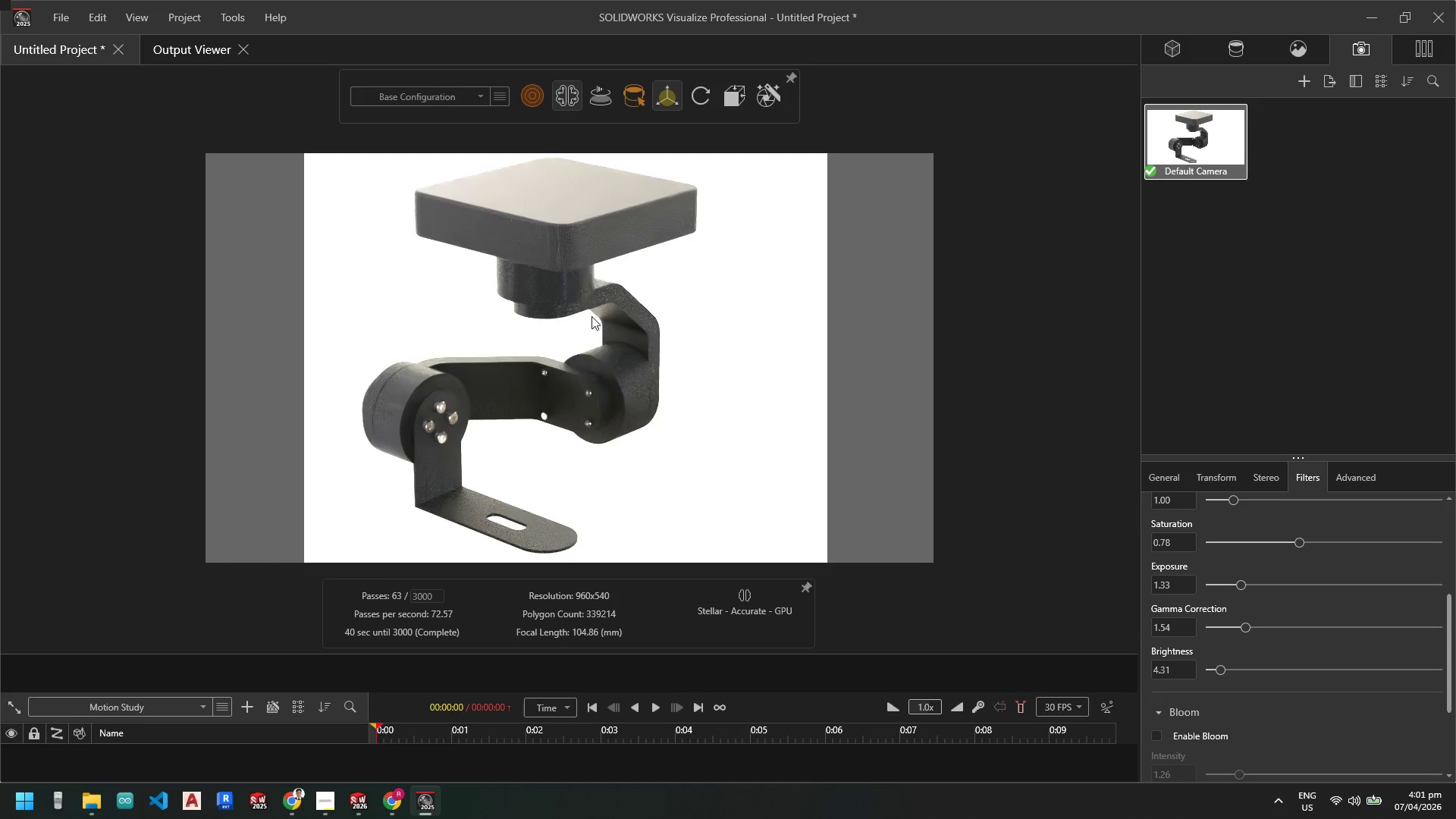 
hold_key(key=ControlLeft, duration=5.42)
 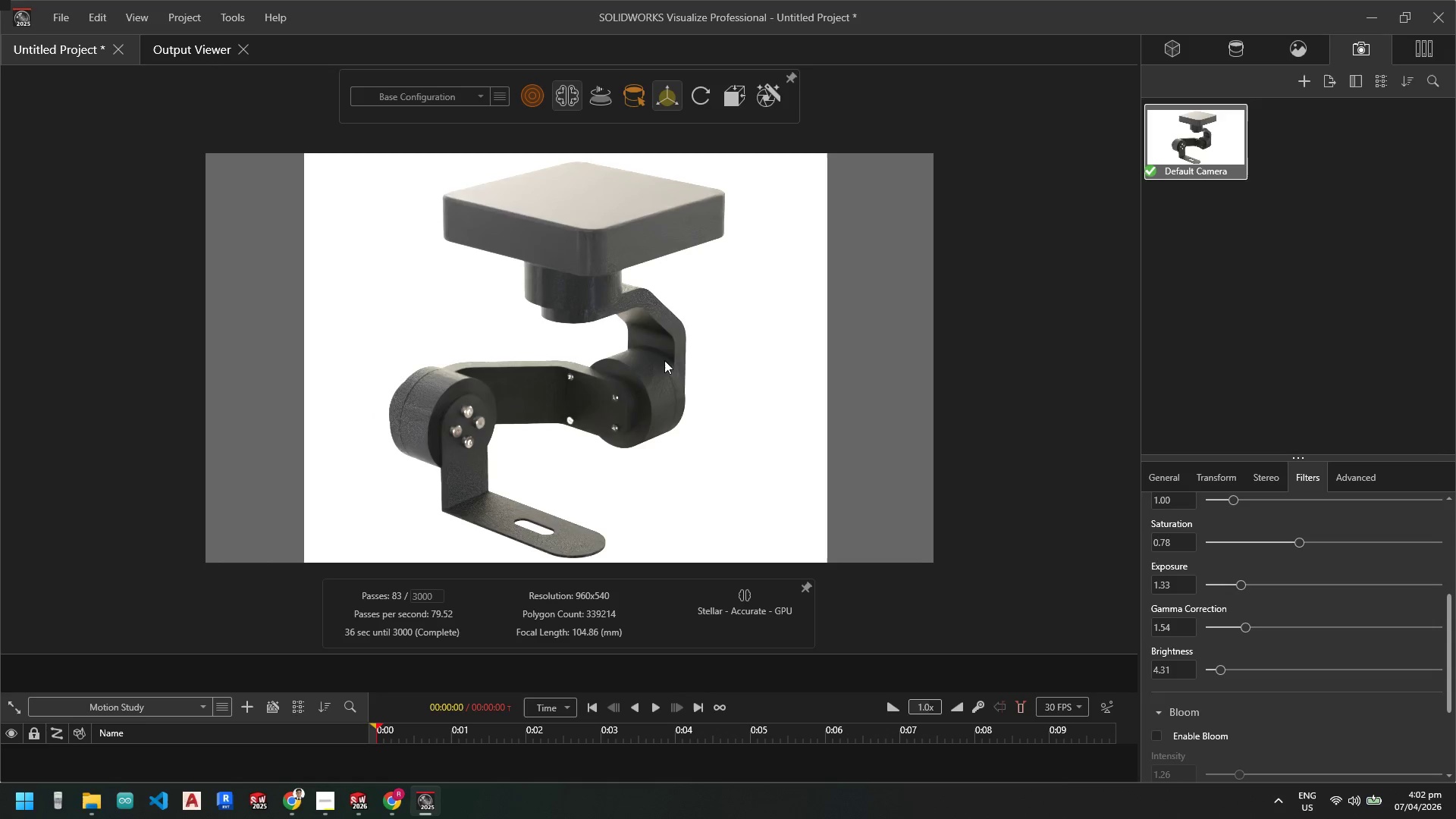 
left_click([662, 360])
 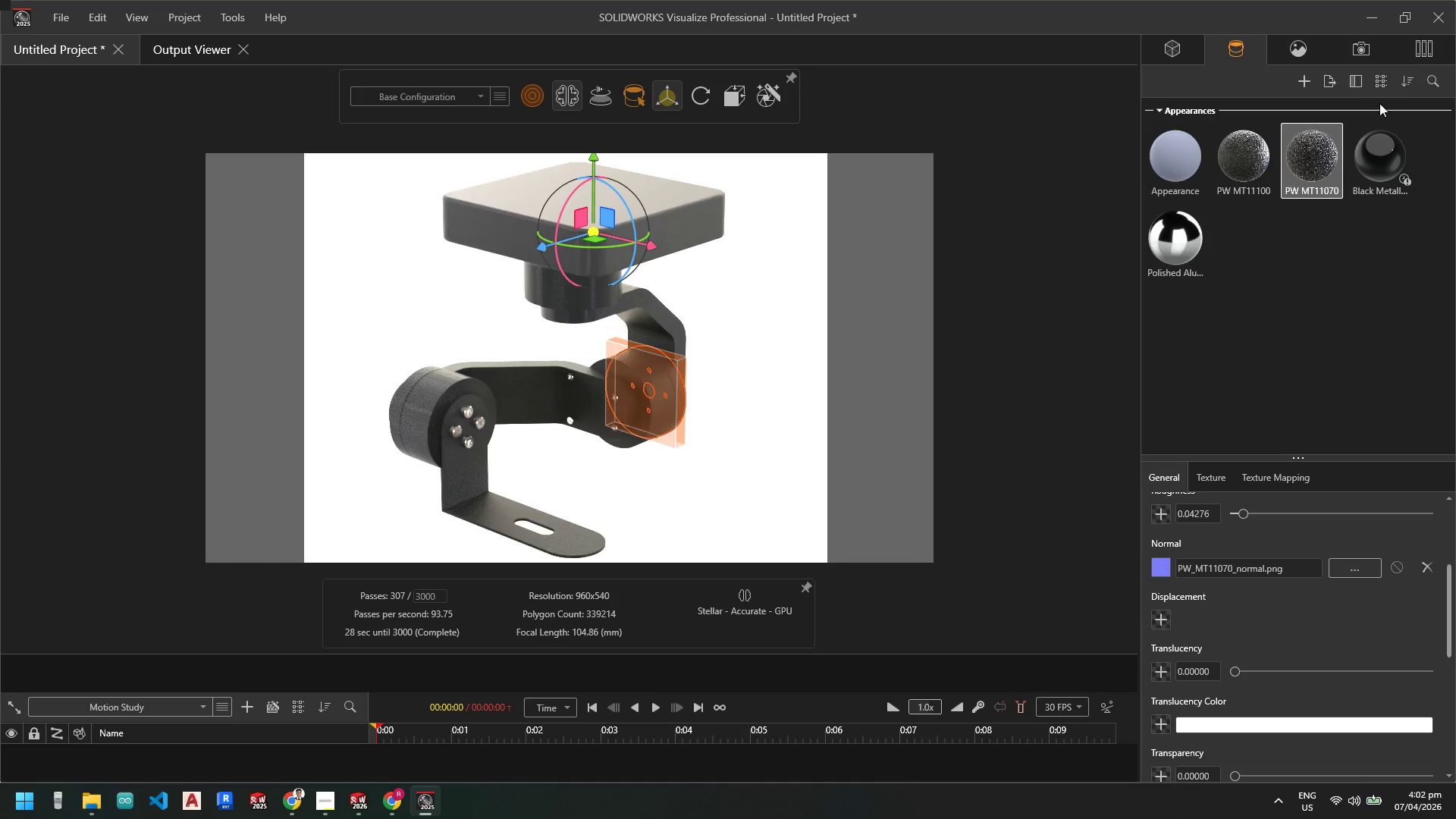 
left_click([1362, 49])
 